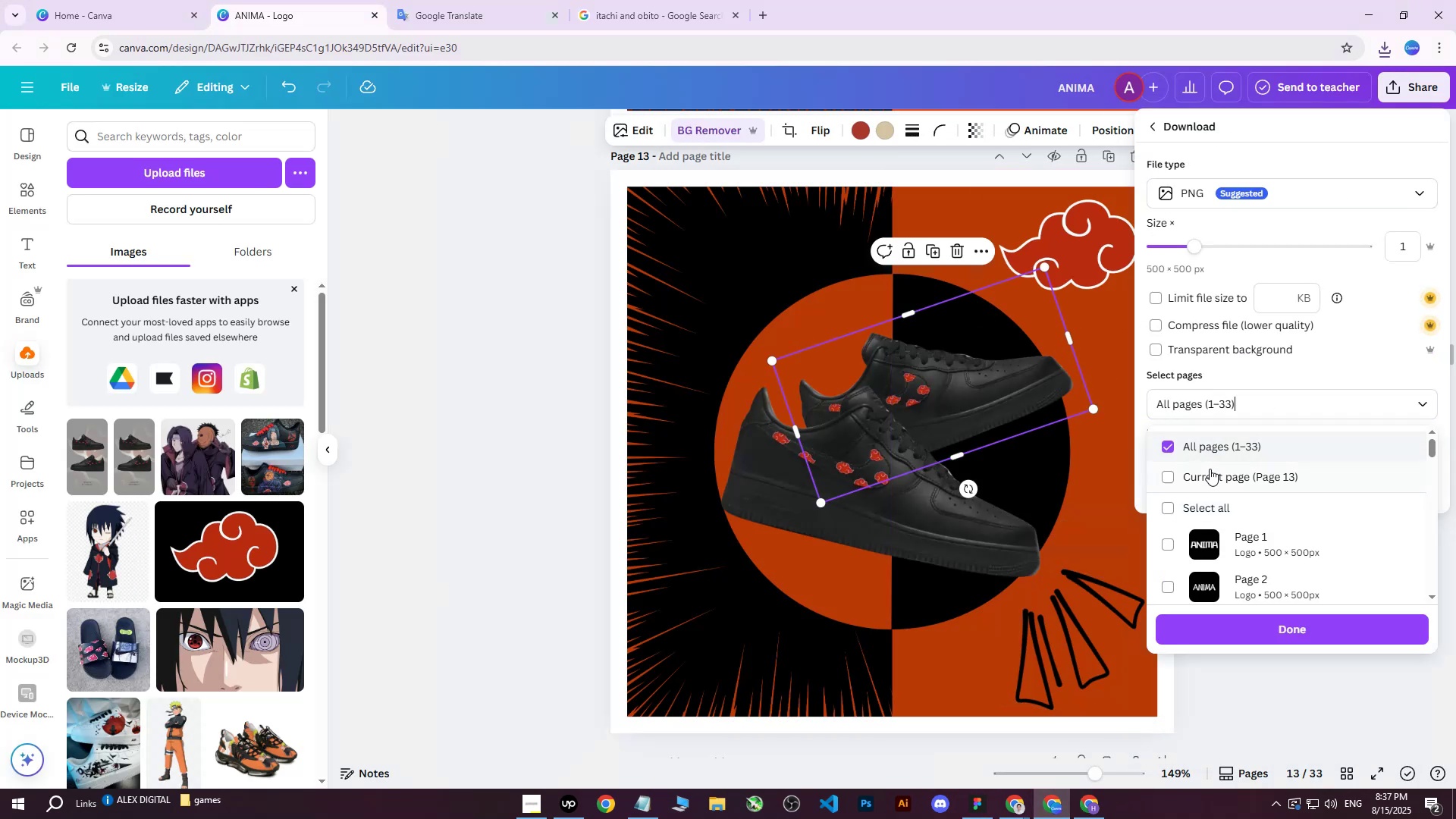 
triple_click([1210, 469])
 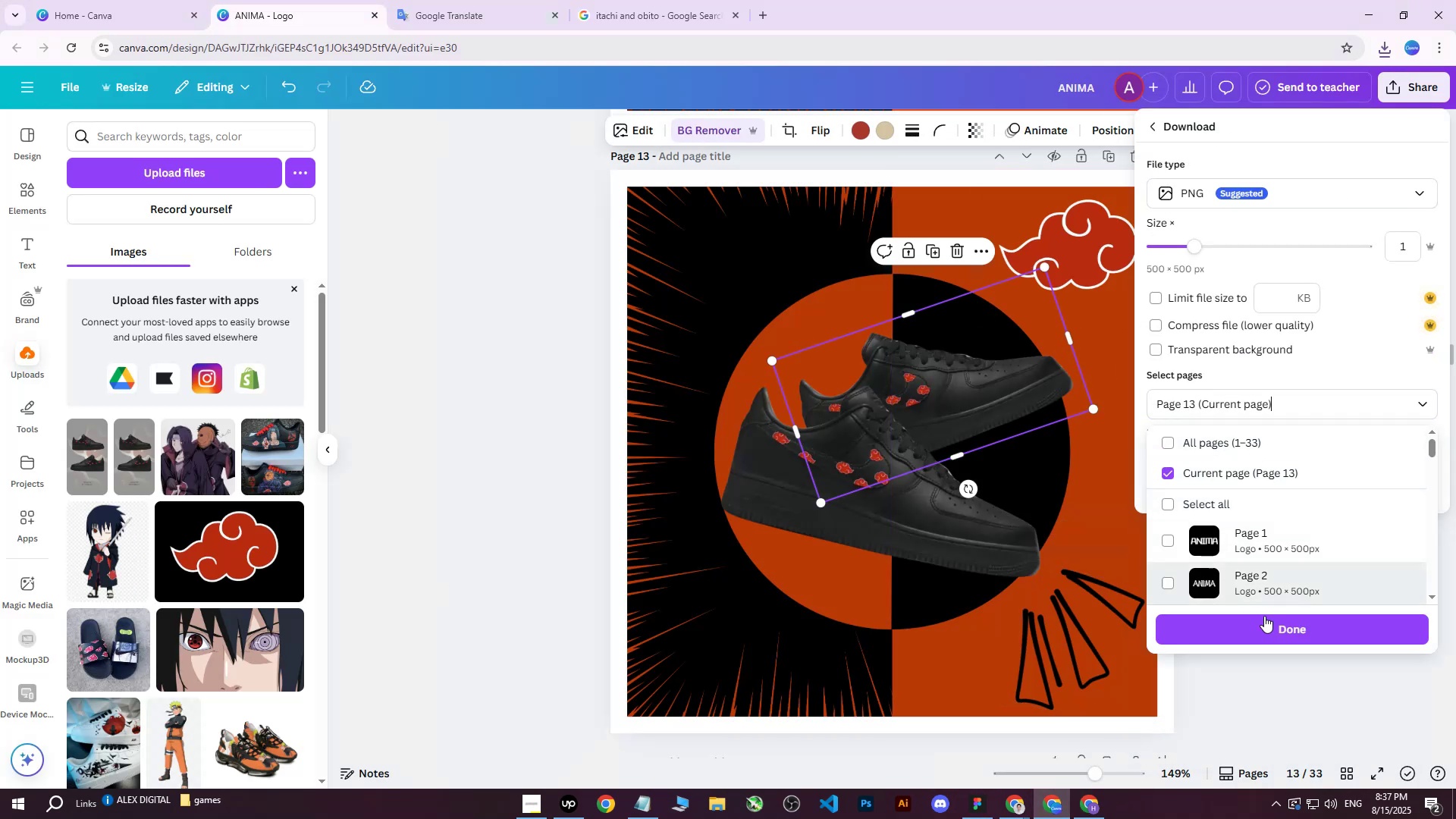 
triple_click([1257, 626])
 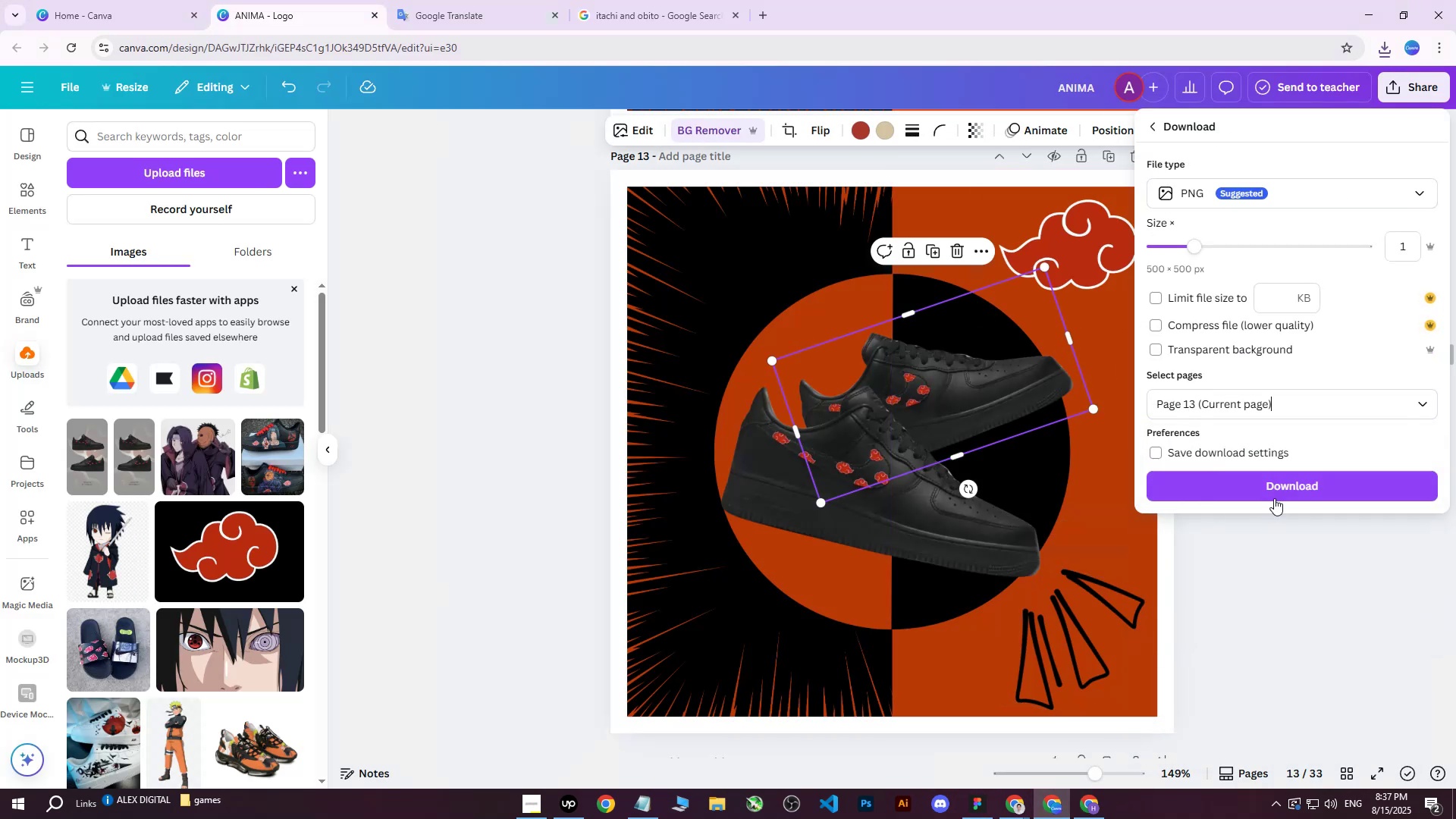 
triple_click([1277, 486])
 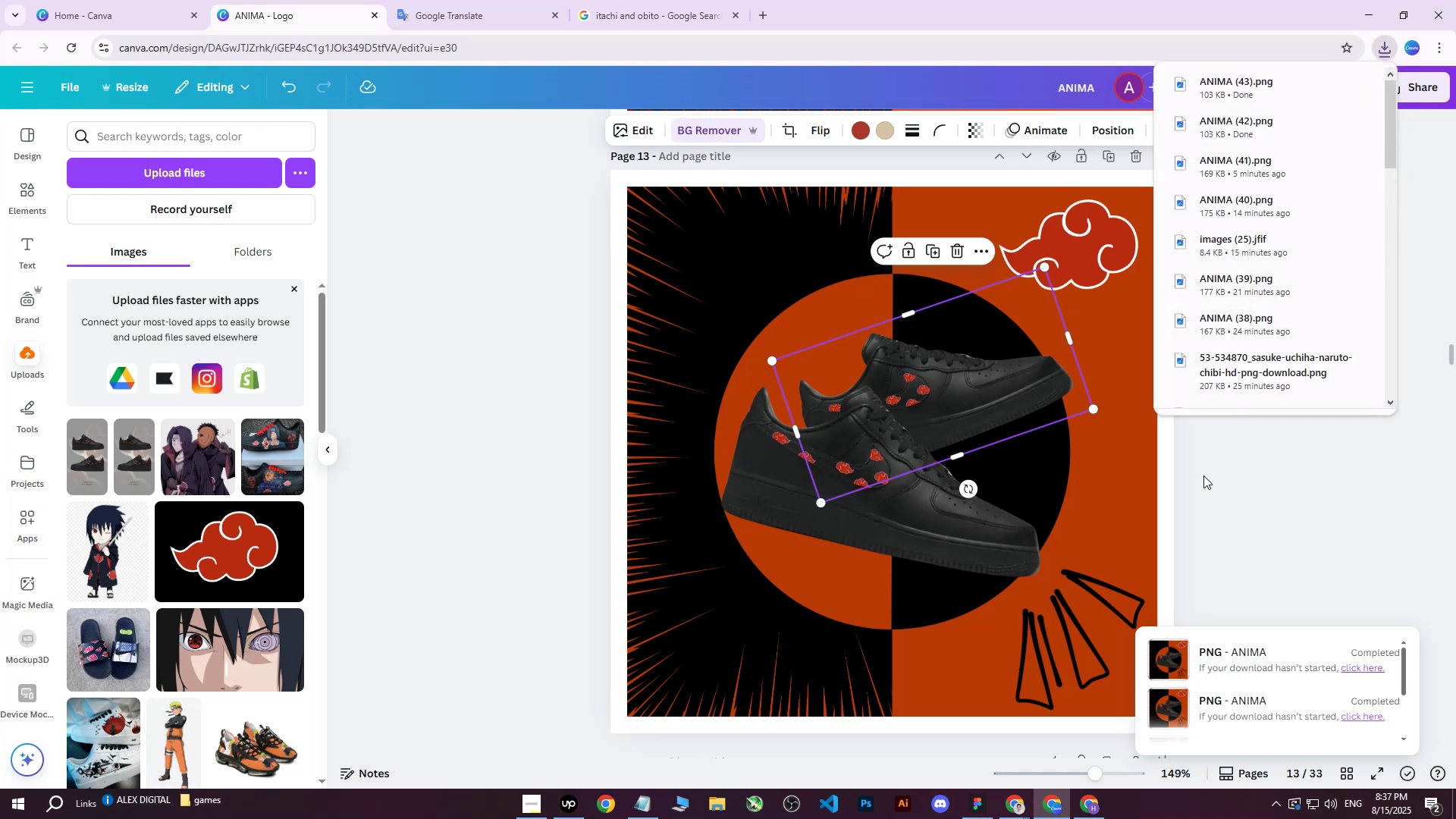 
wait(5.84)
 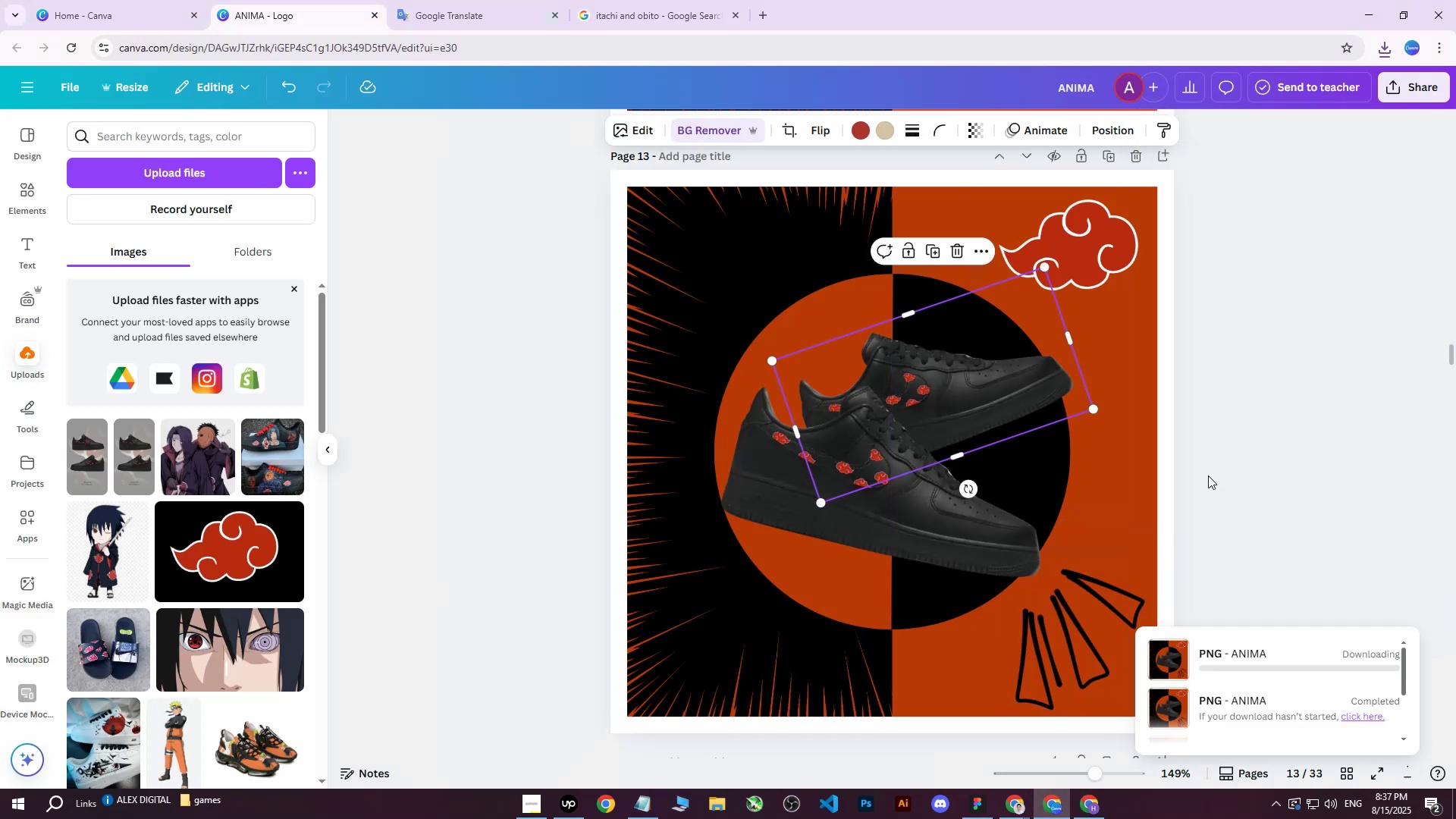 
left_click([1093, 811])
 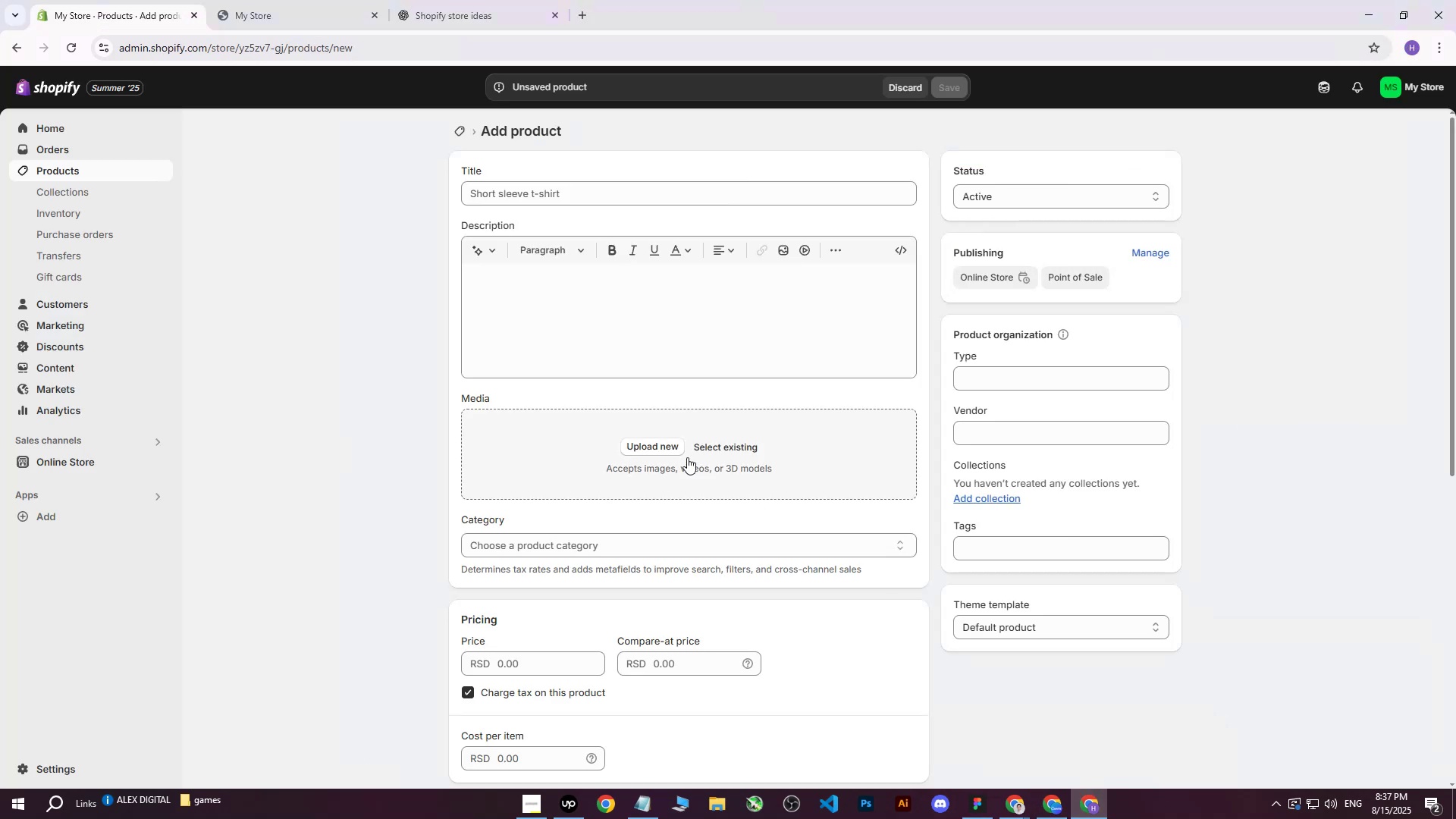 
left_click_drag(start_coordinate=[650, 447], to_coordinate=[645, 446])
 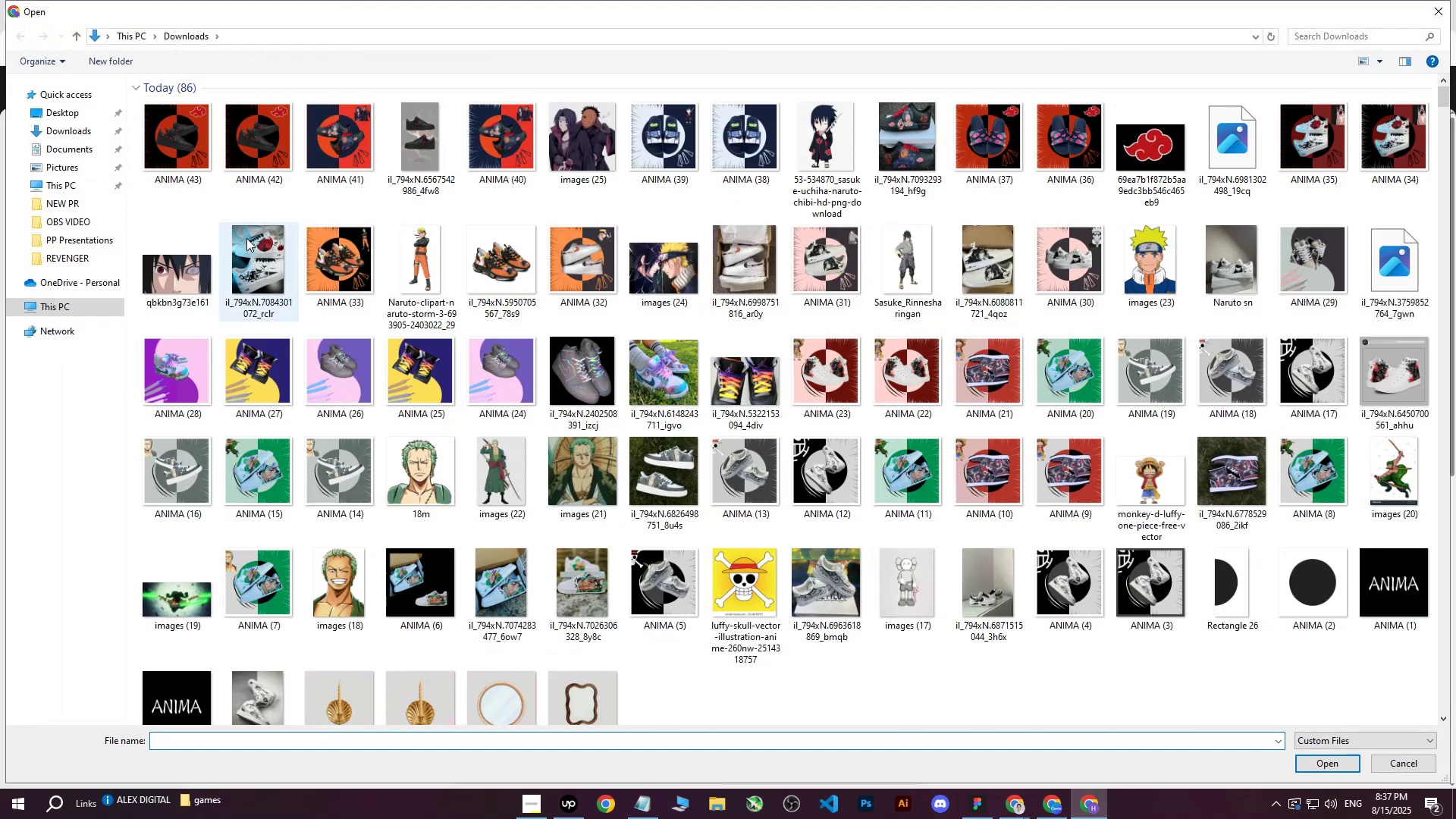 
left_click([169, 124])
 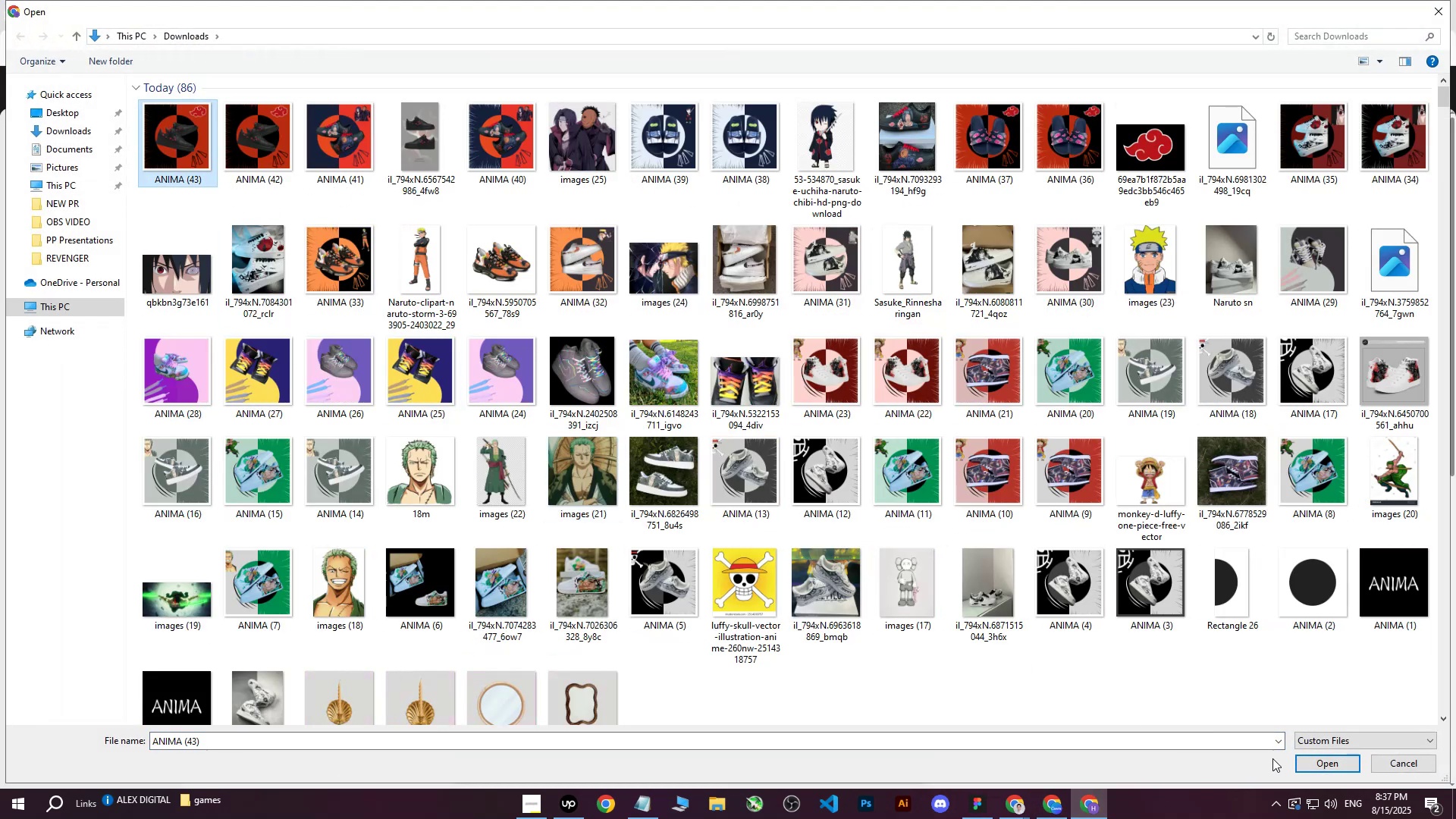 
left_click([1303, 760])
 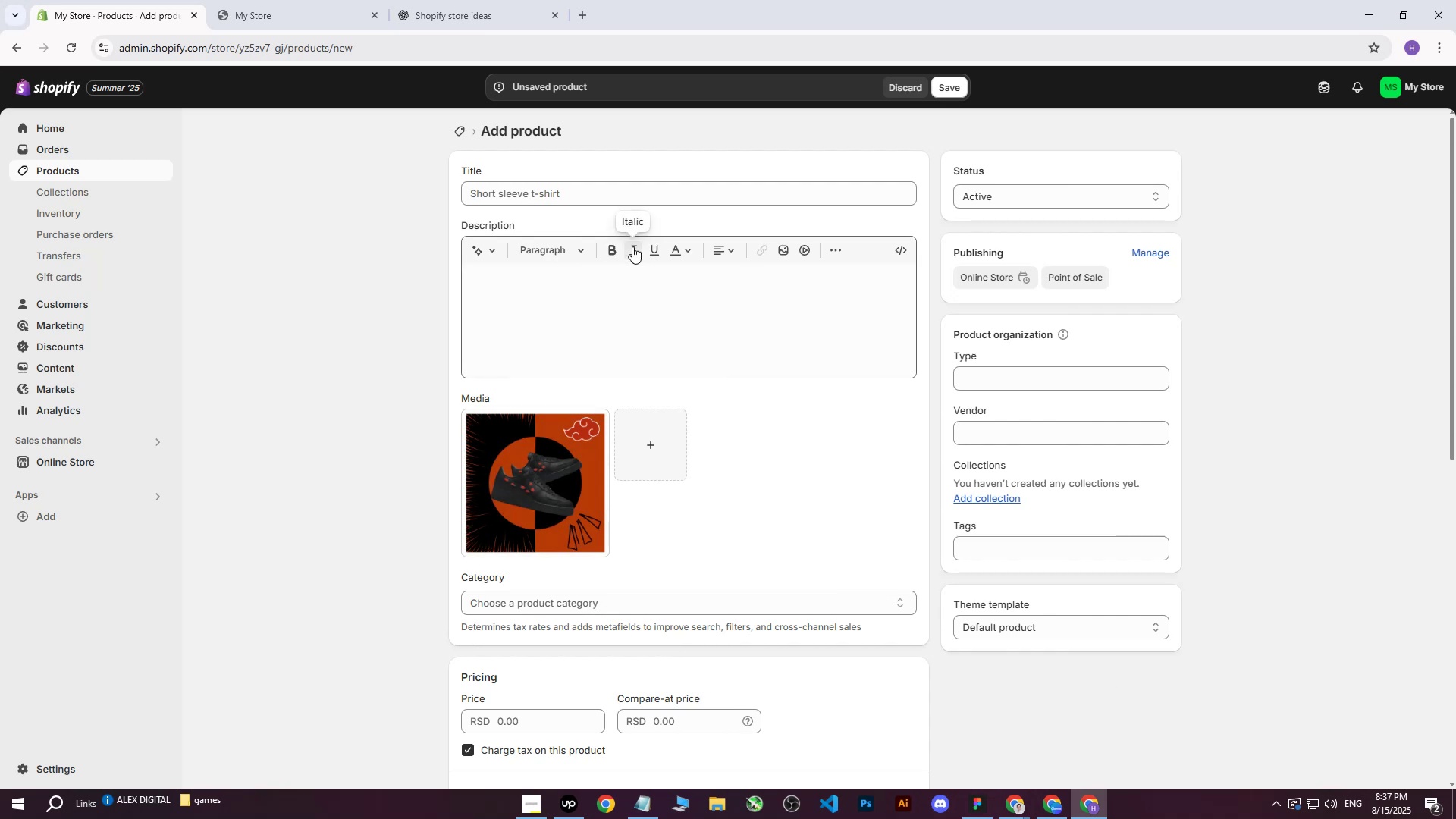 
wait(7.05)
 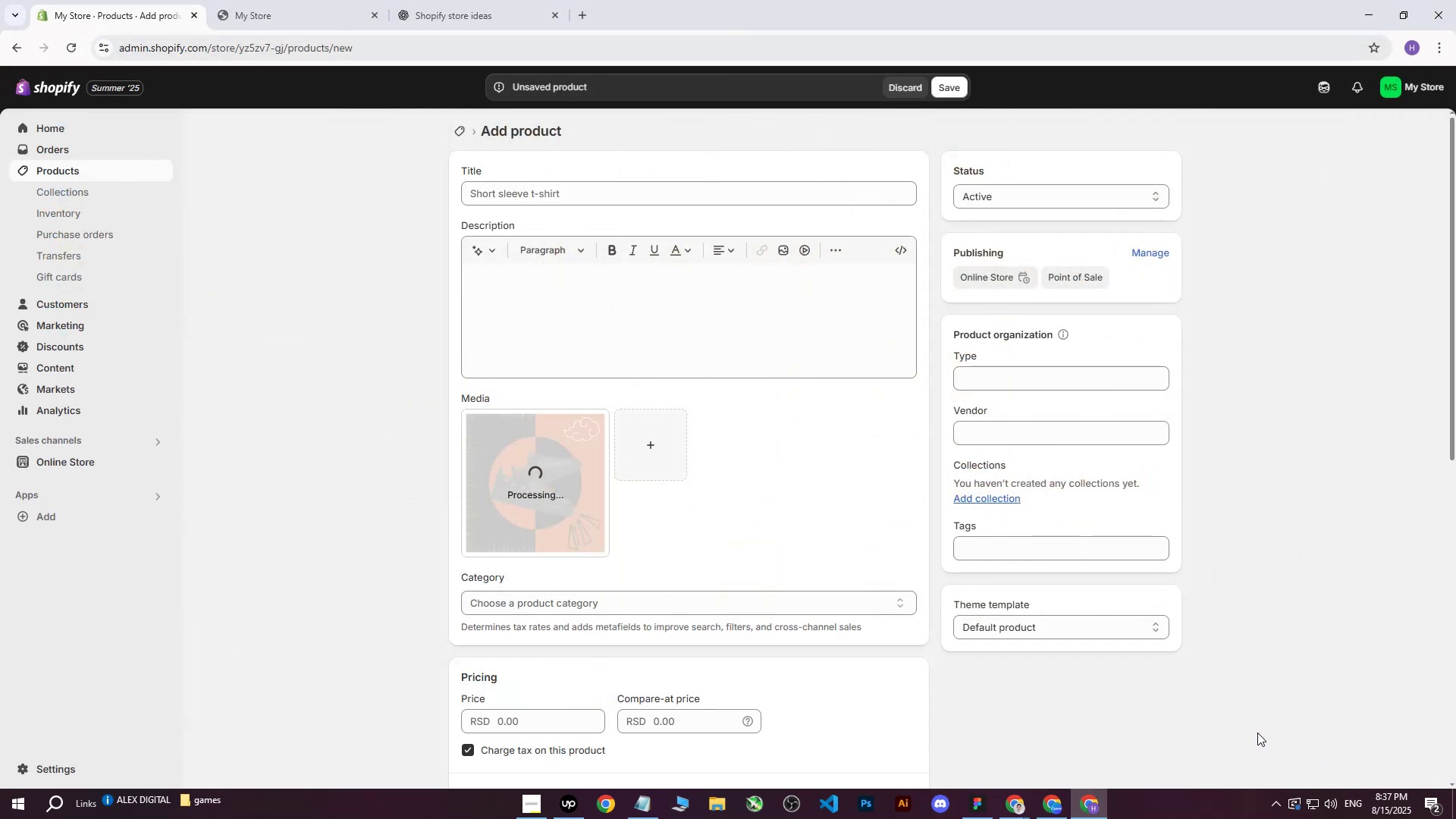 
double_click([925, 732])
 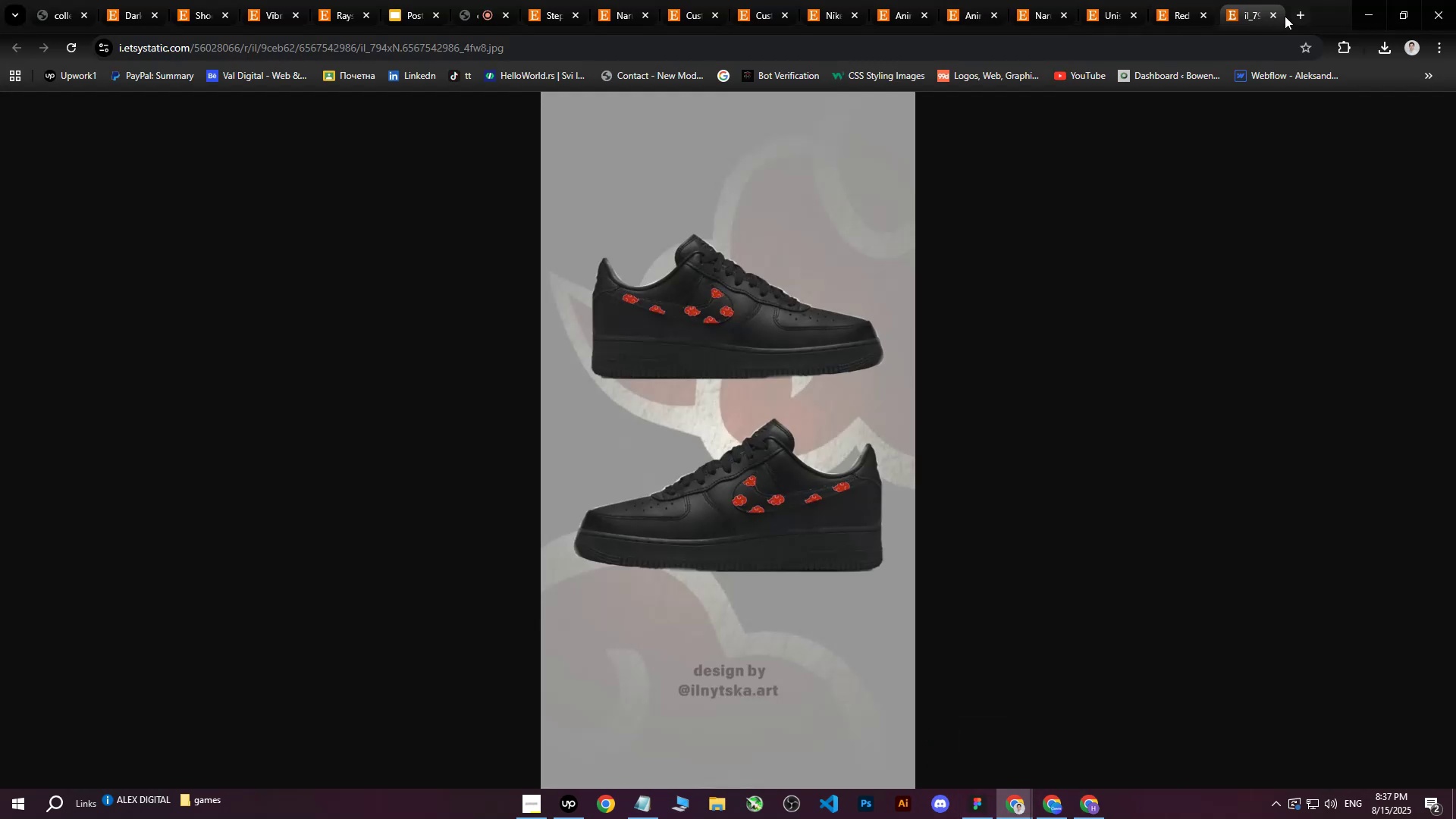 
left_click([1276, 17])
 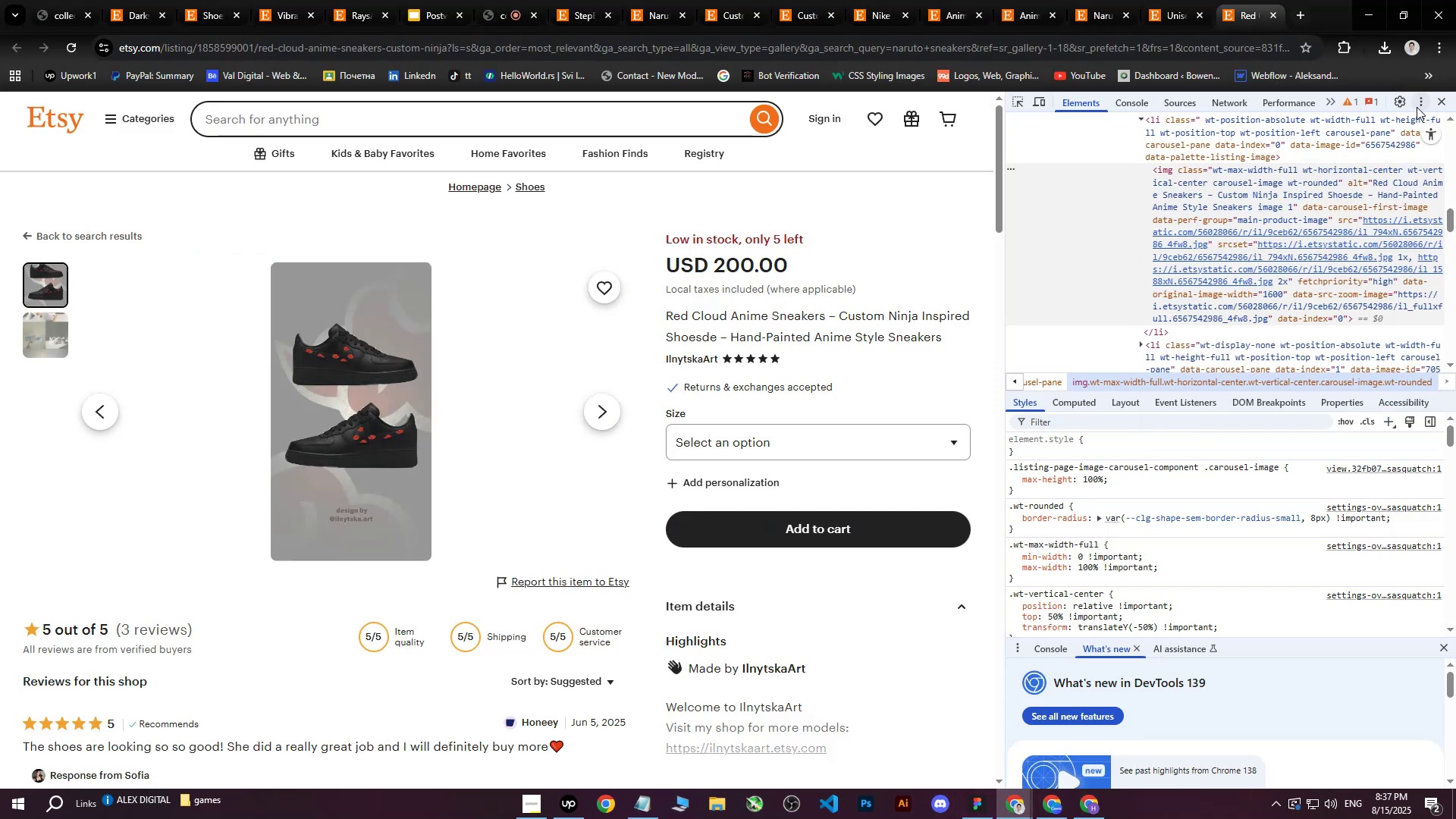 
left_click([1447, 100])
 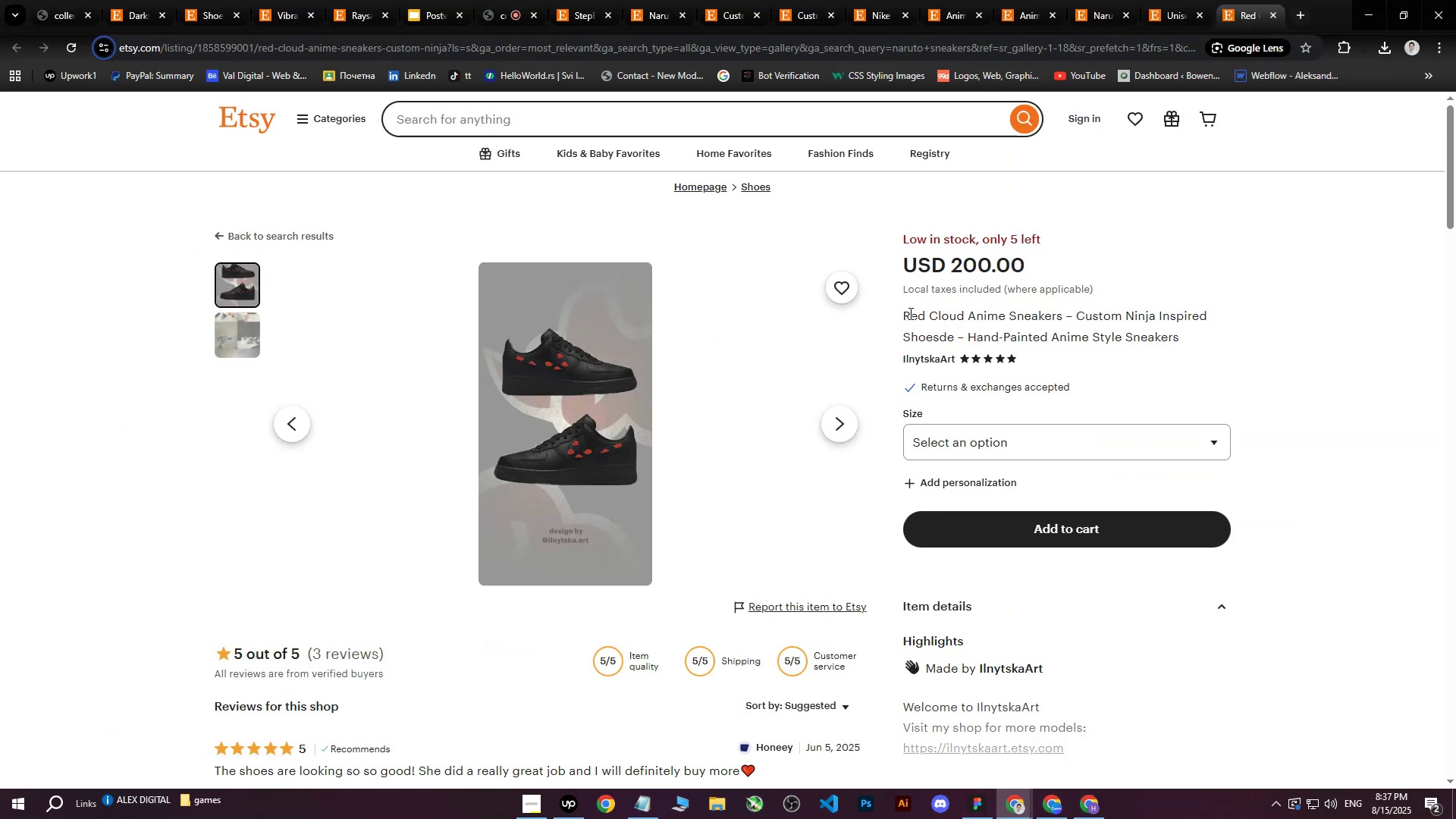 
left_click_drag(start_coordinate=[906, 315], to_coordinate=[1185, 336])
 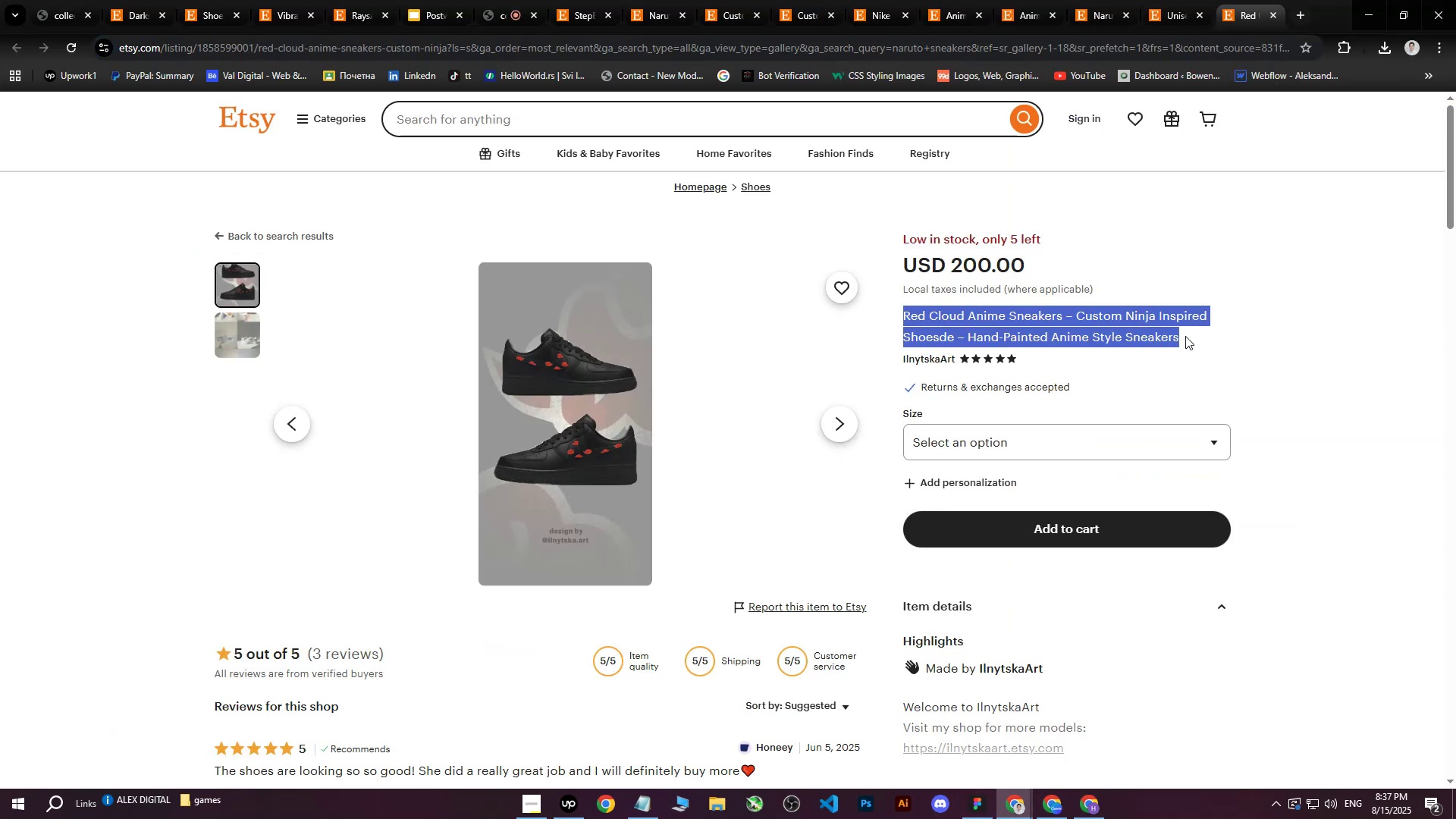 
key(Control+ControlLeft)
 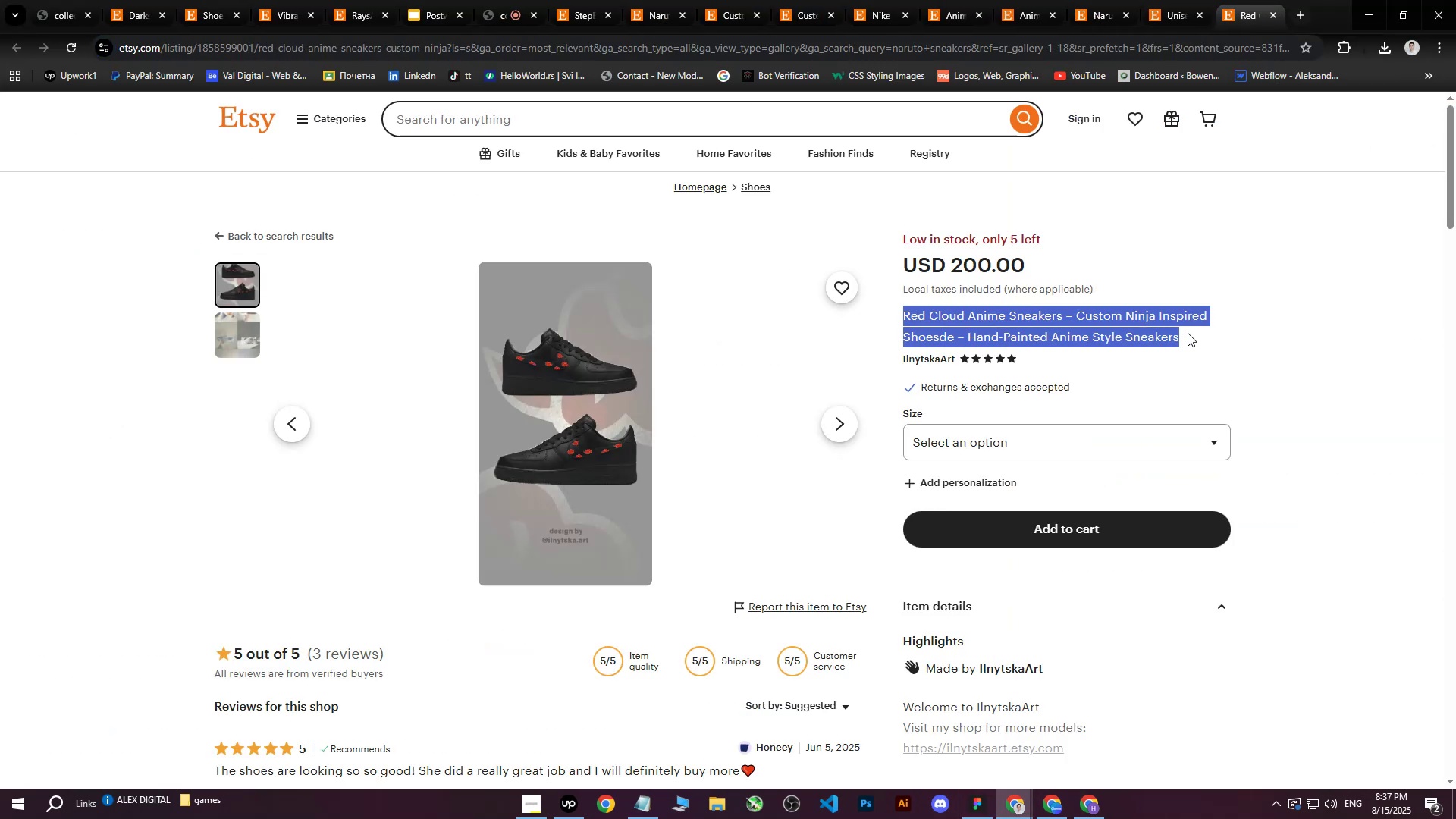 
key(Control+C)
 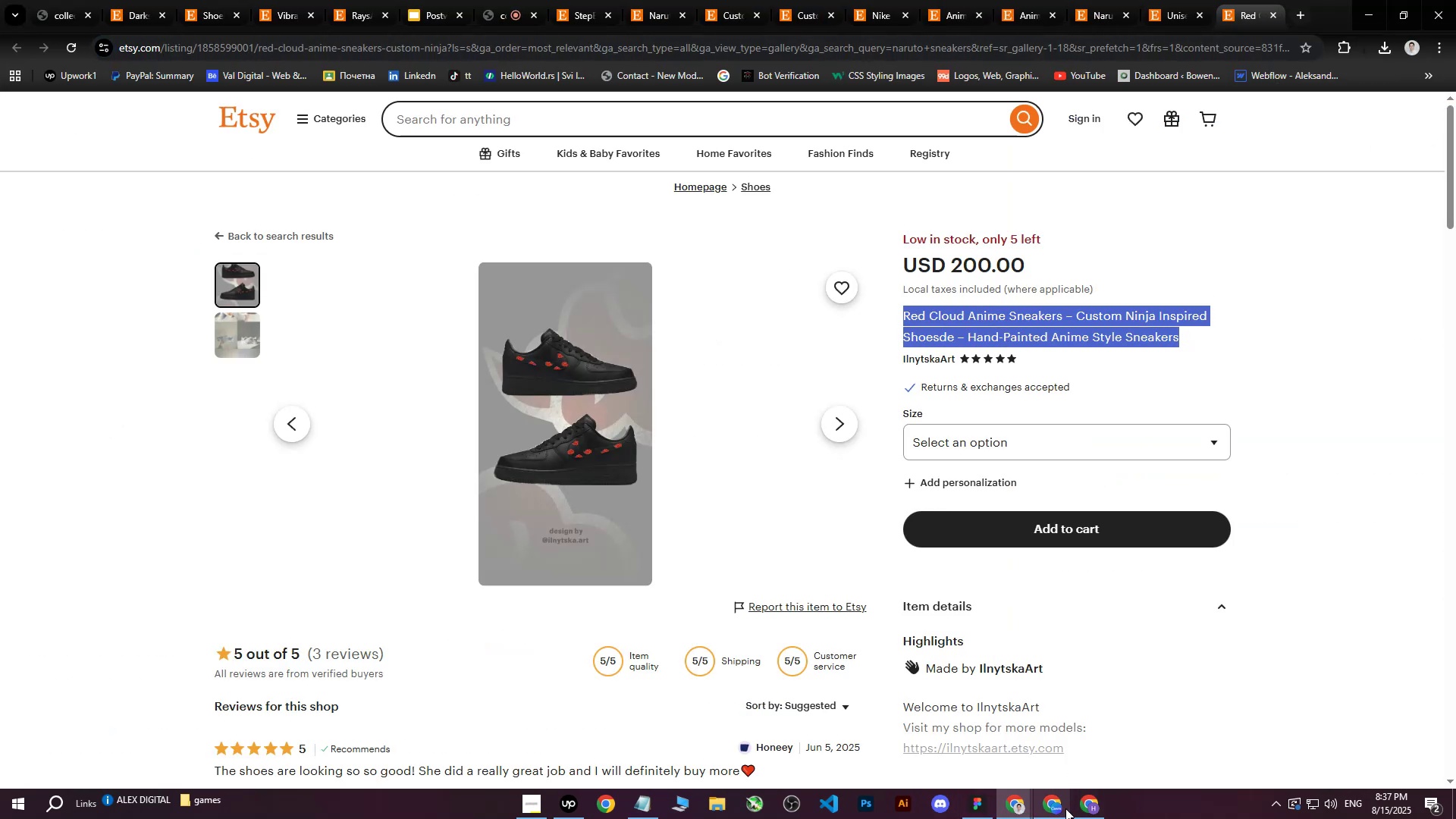 
left_click([1051, 811])
 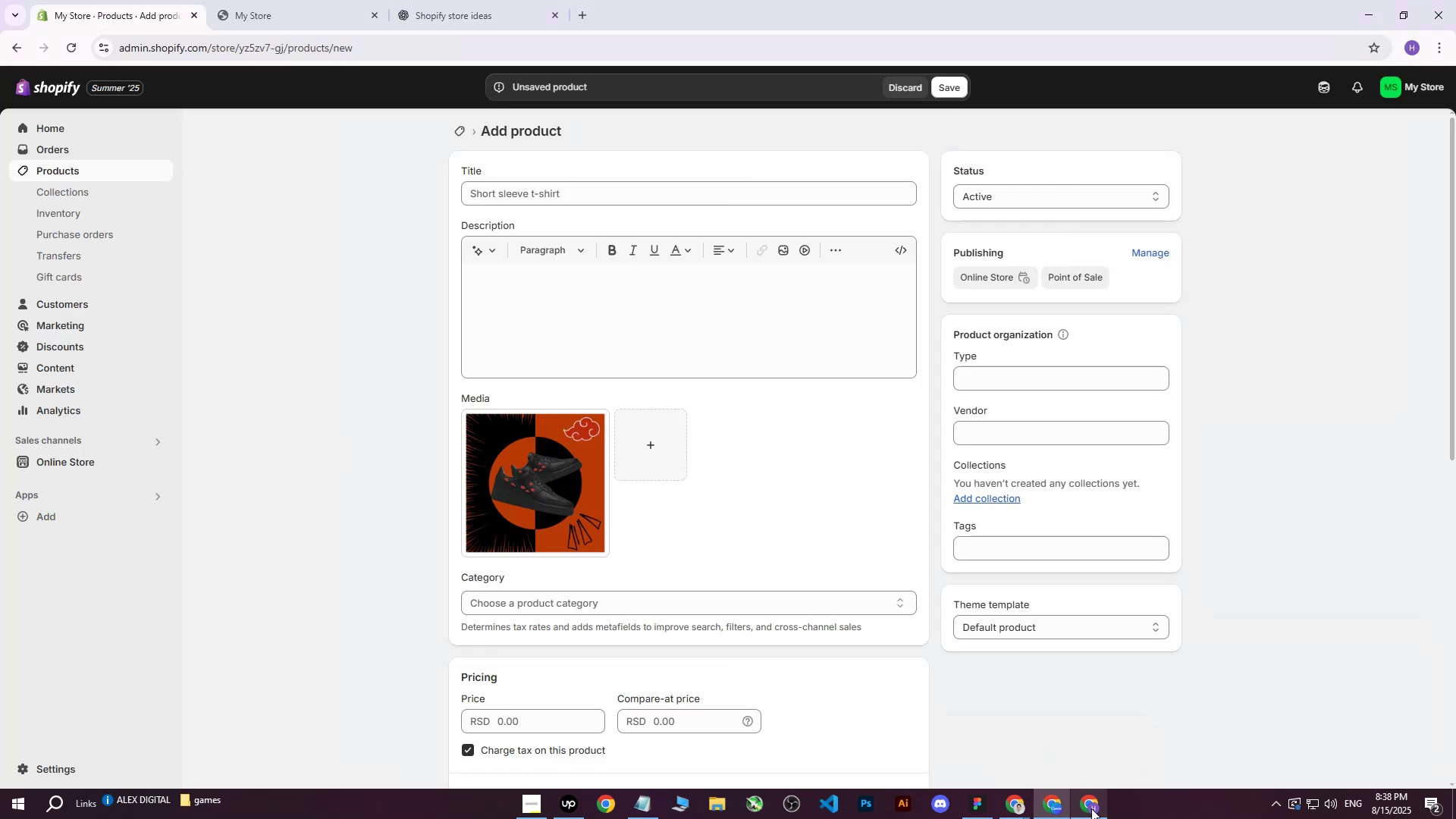 
left_click([480, 0])
 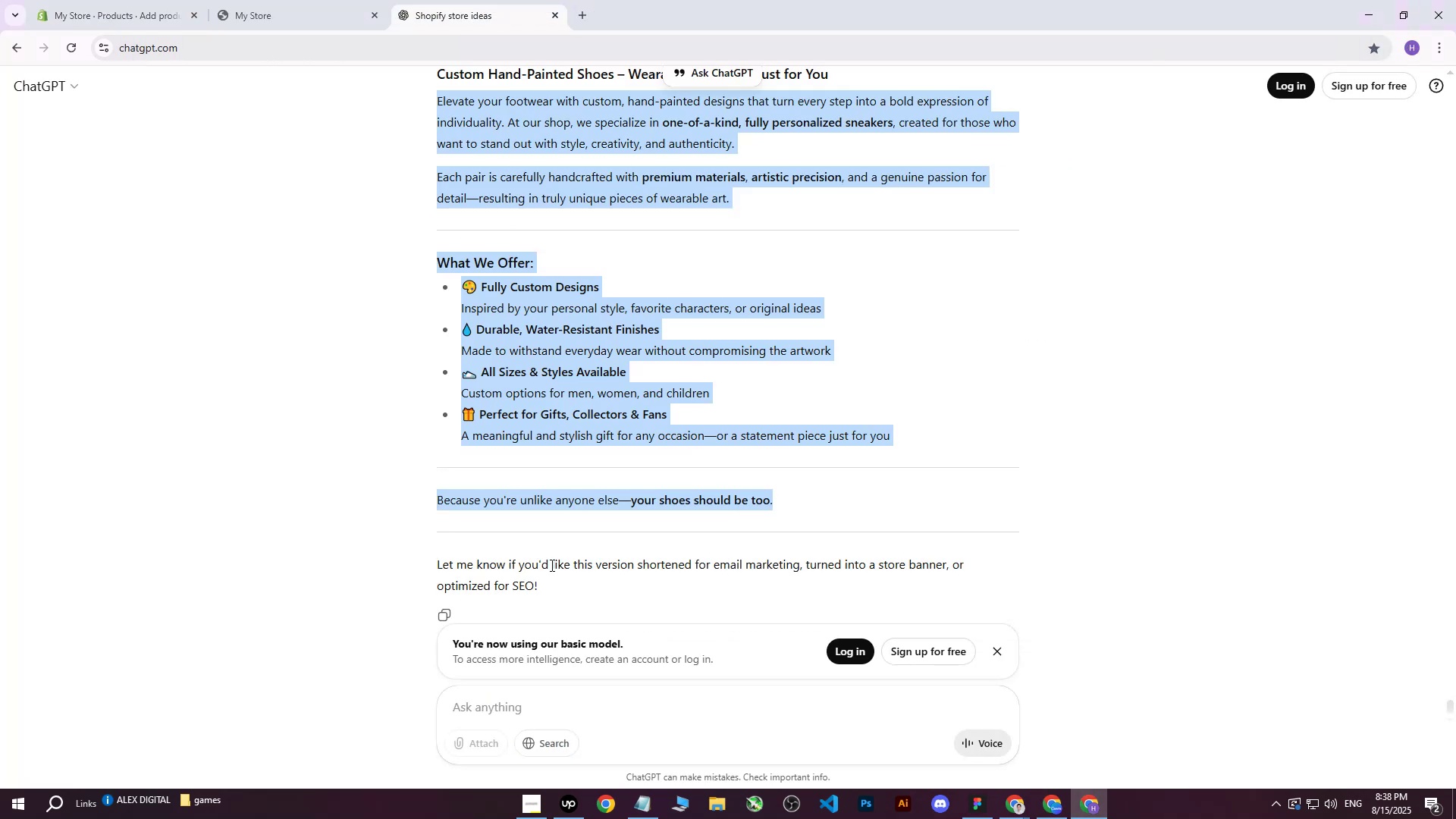 
wait(9.28)
 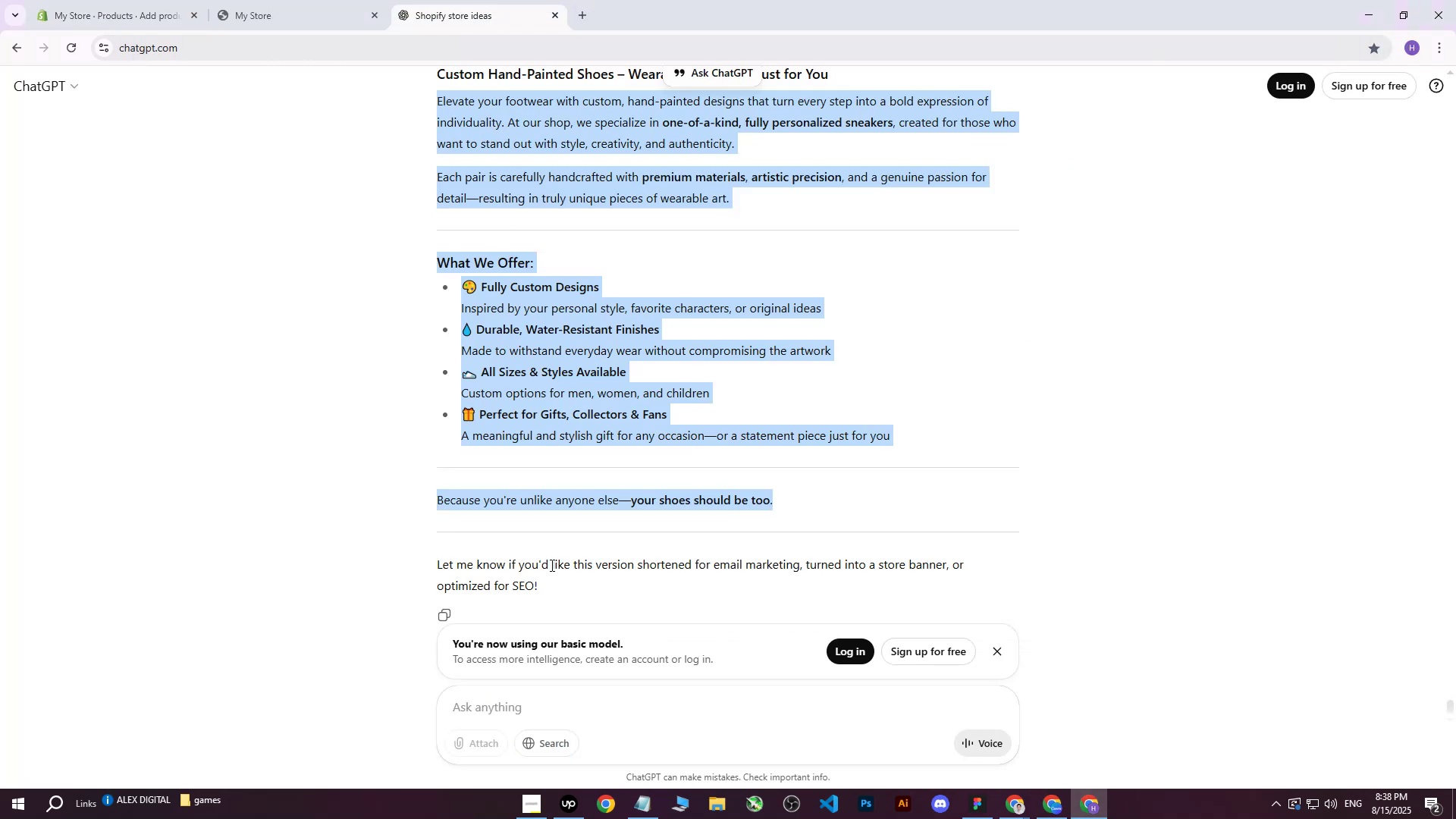 
left_click([528, 705])
 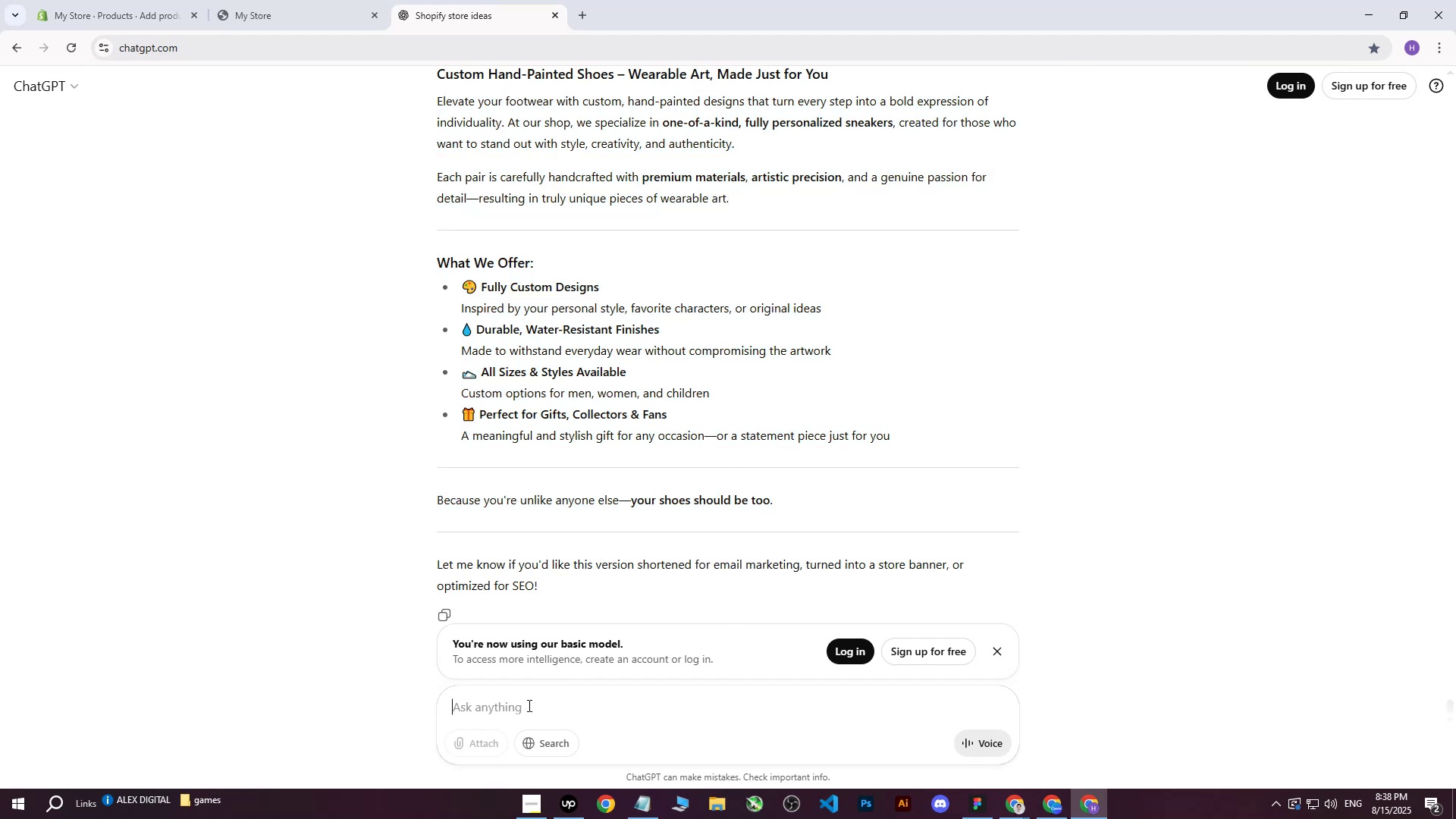 
type(write me attractive heading for : )
 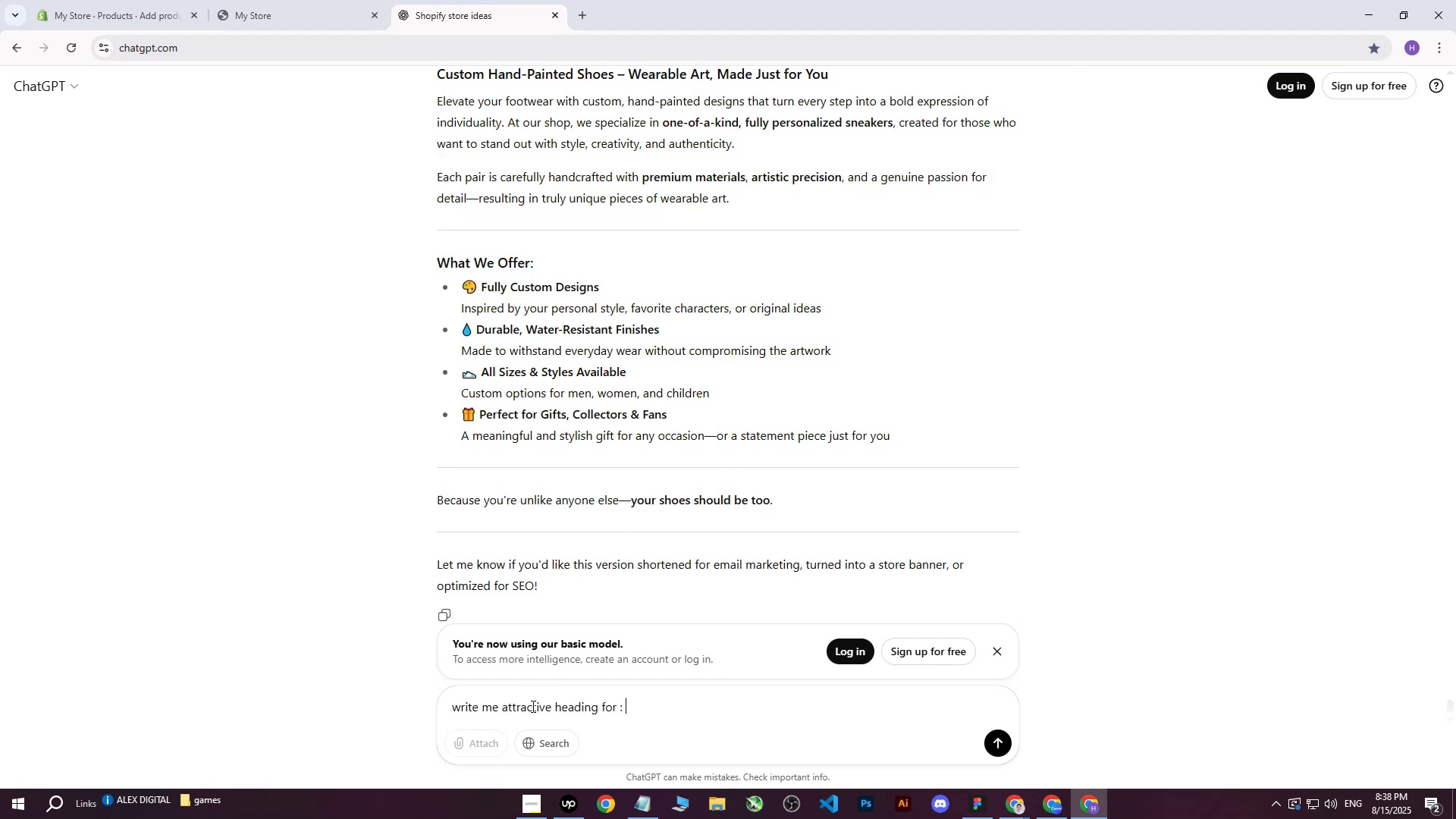 
key(Control+ControlLeft)
 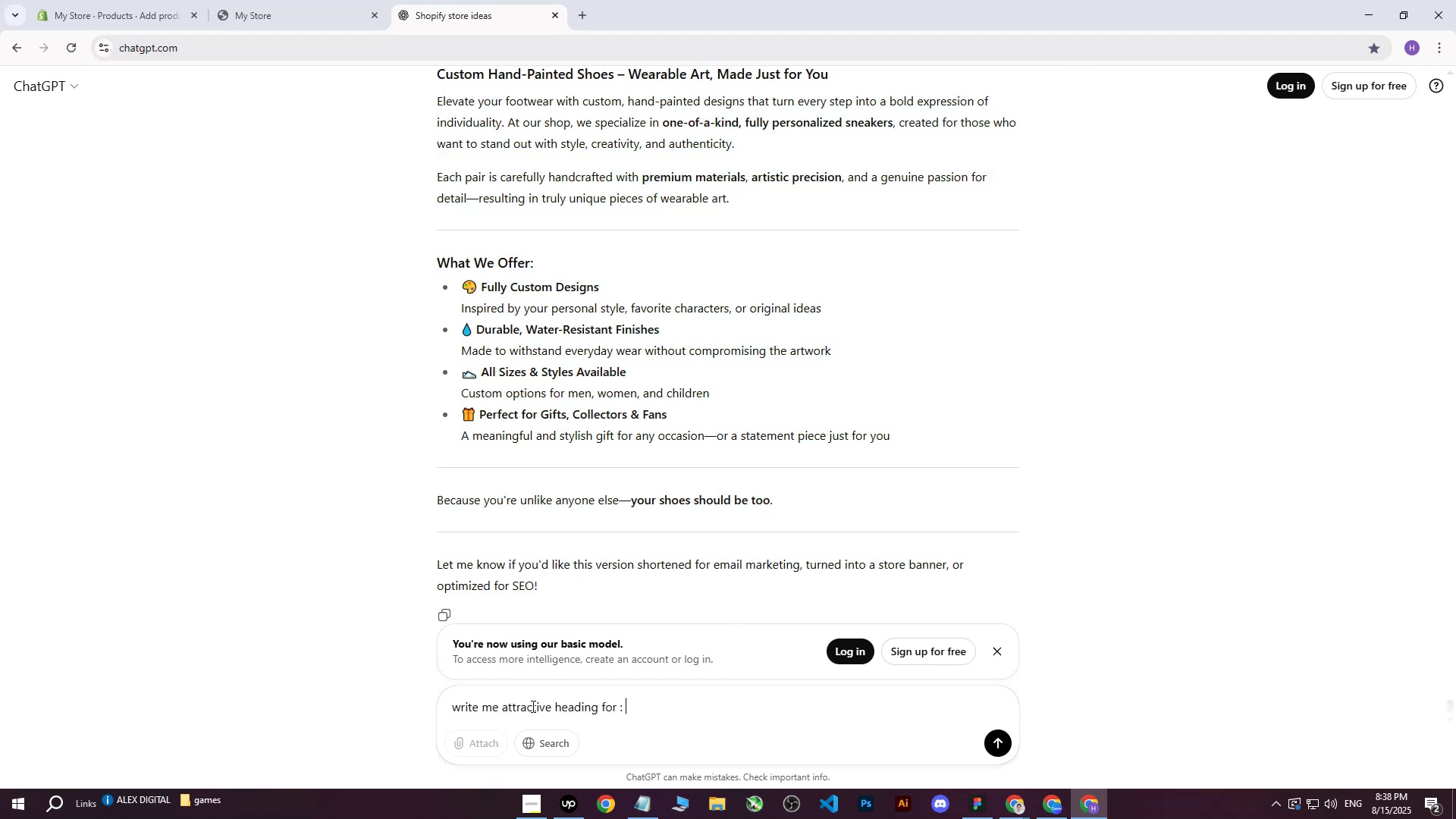 
key(Control+V)
 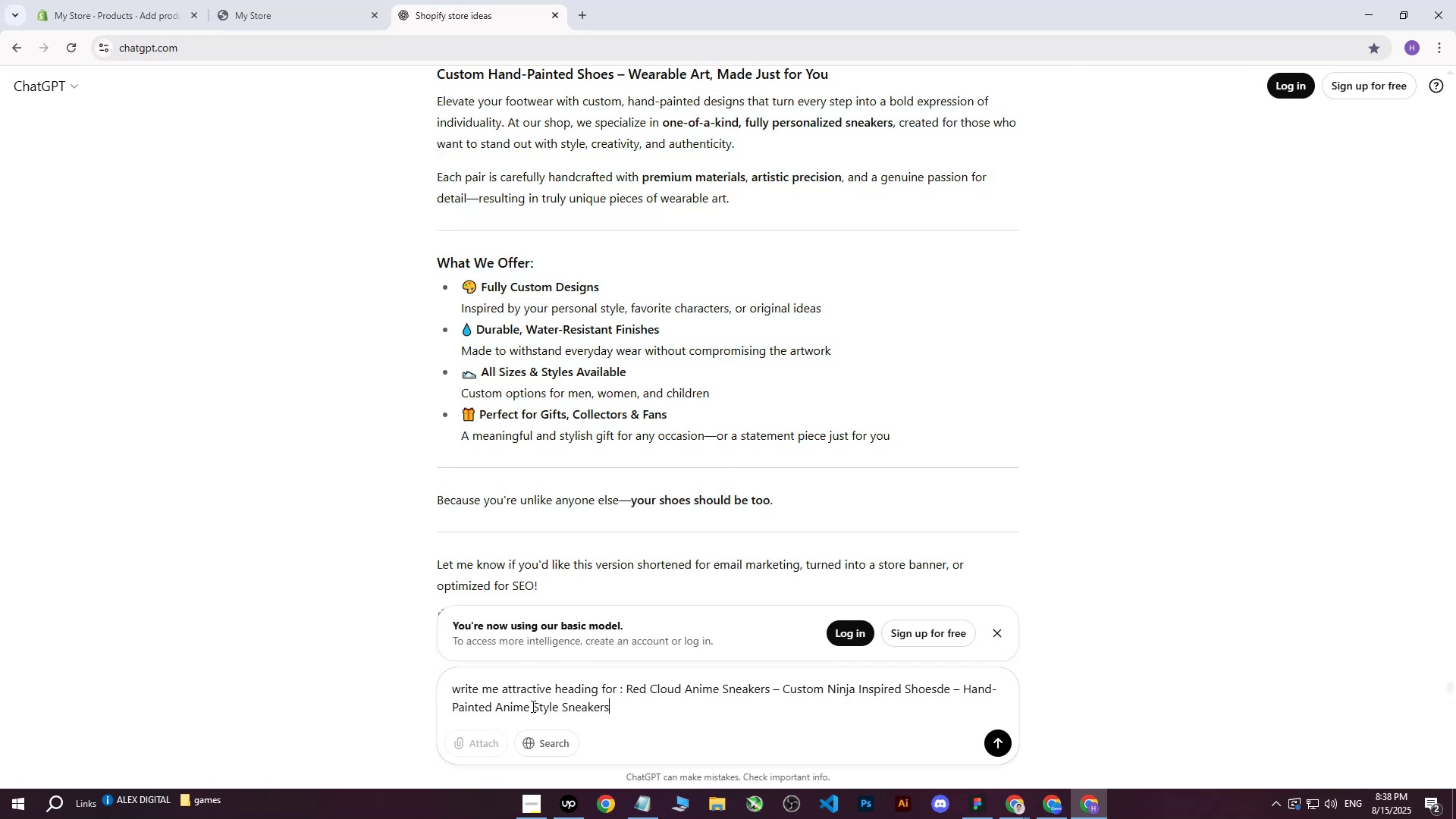 
key(Enter)
 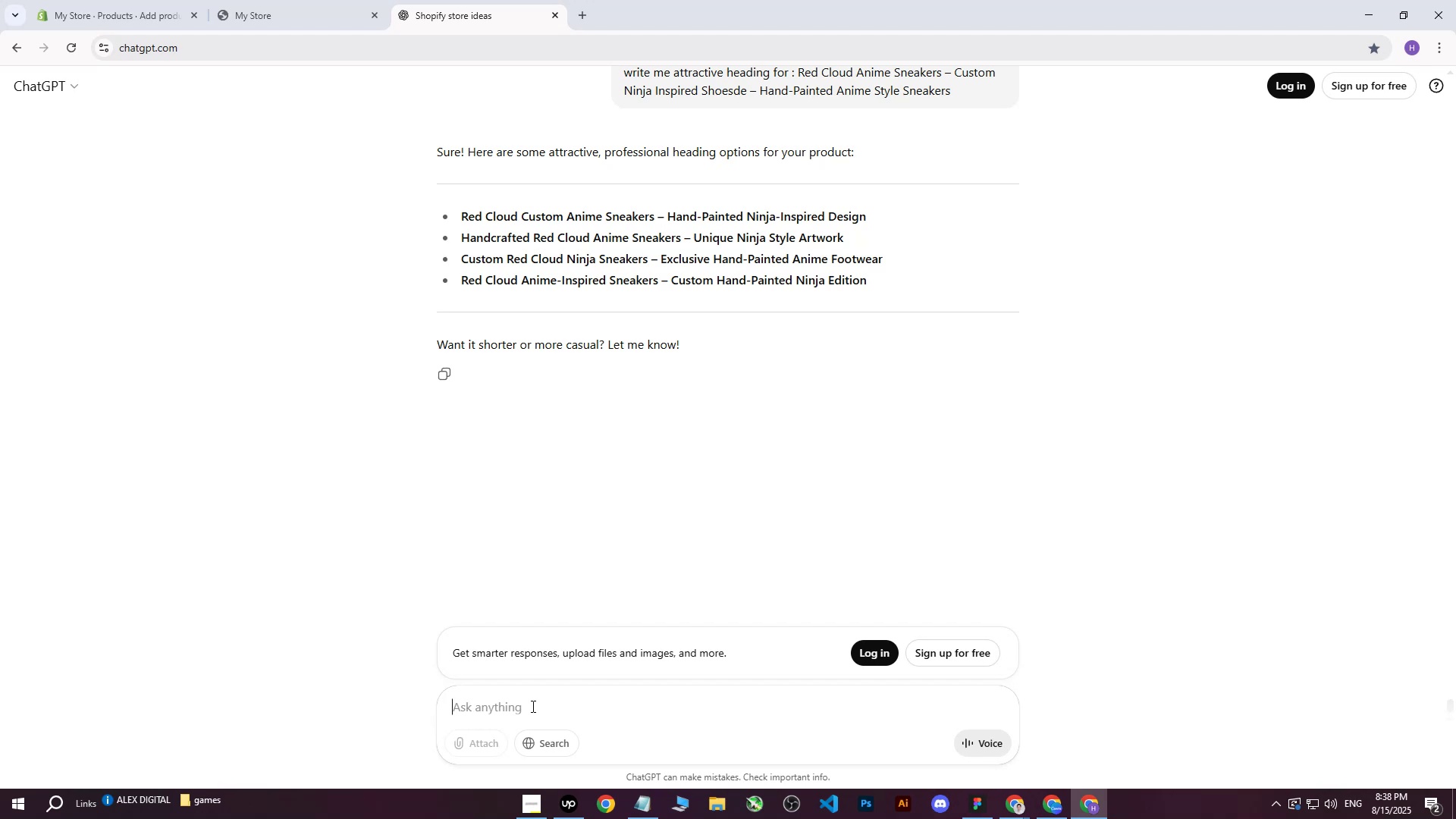 
wait(17.24)
 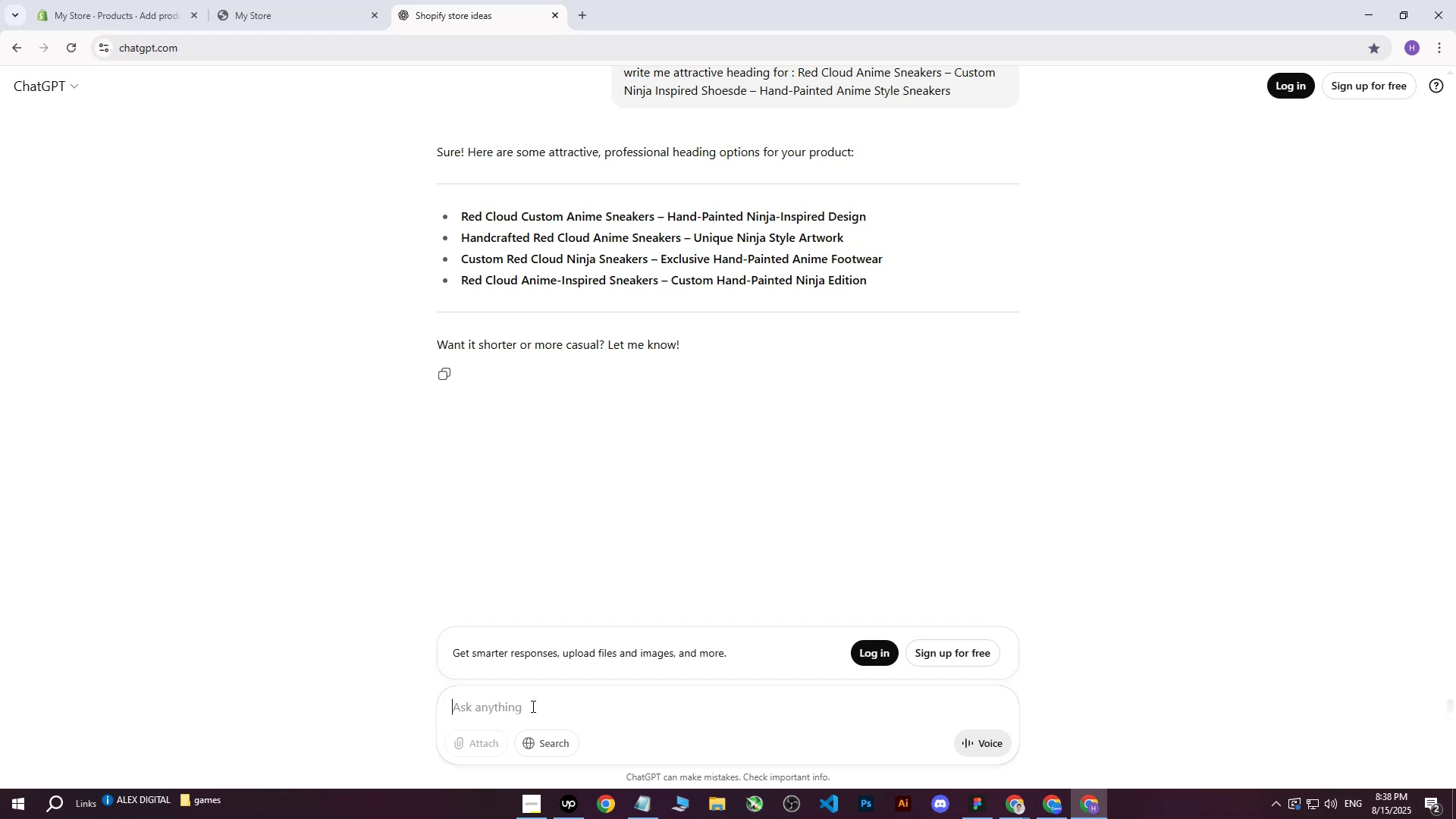 
left_click_drag(start_coordinate=[464, 219], to_coordinate=[865, 215])
 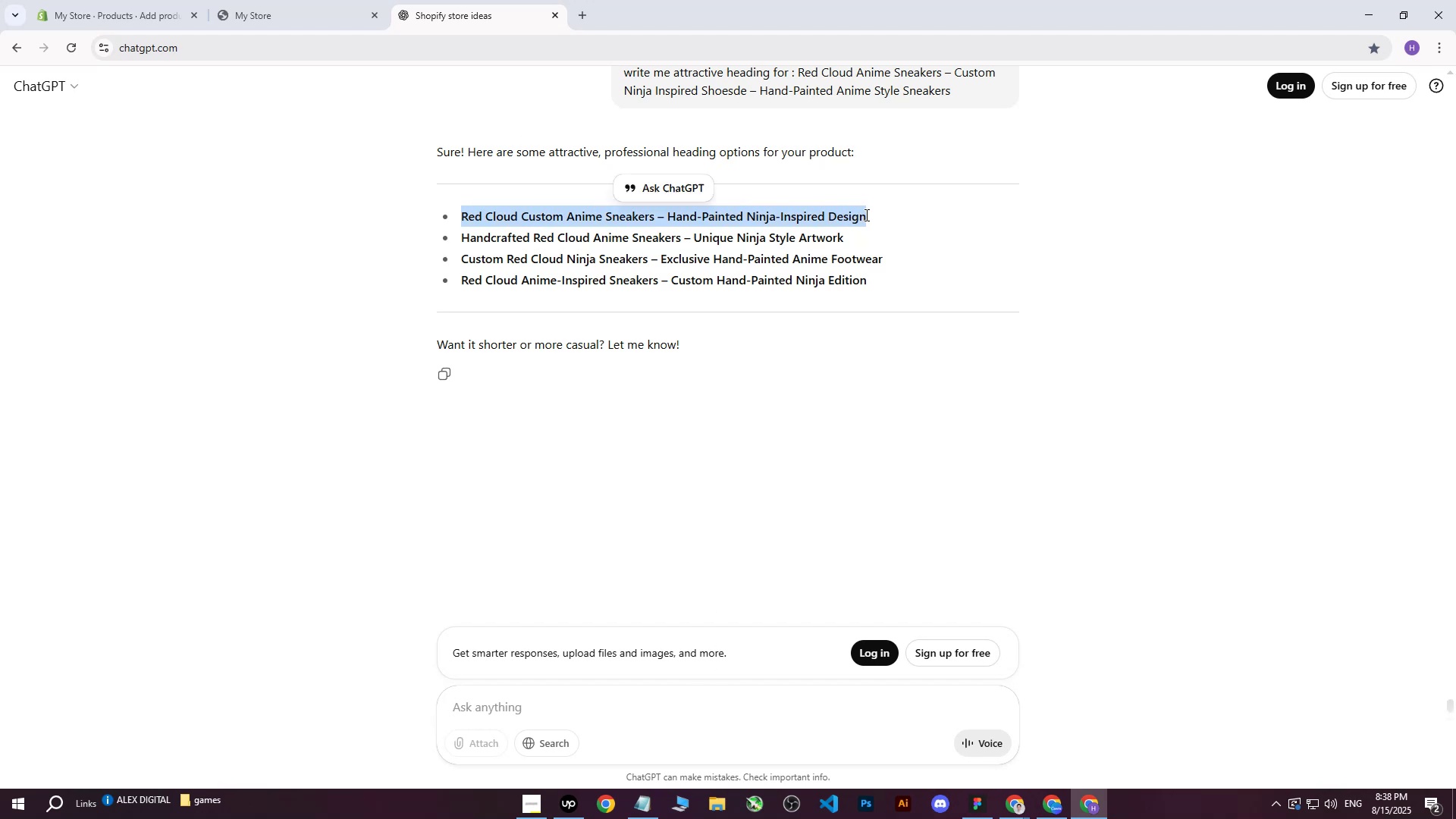 
key(Control+ControlLeft)
 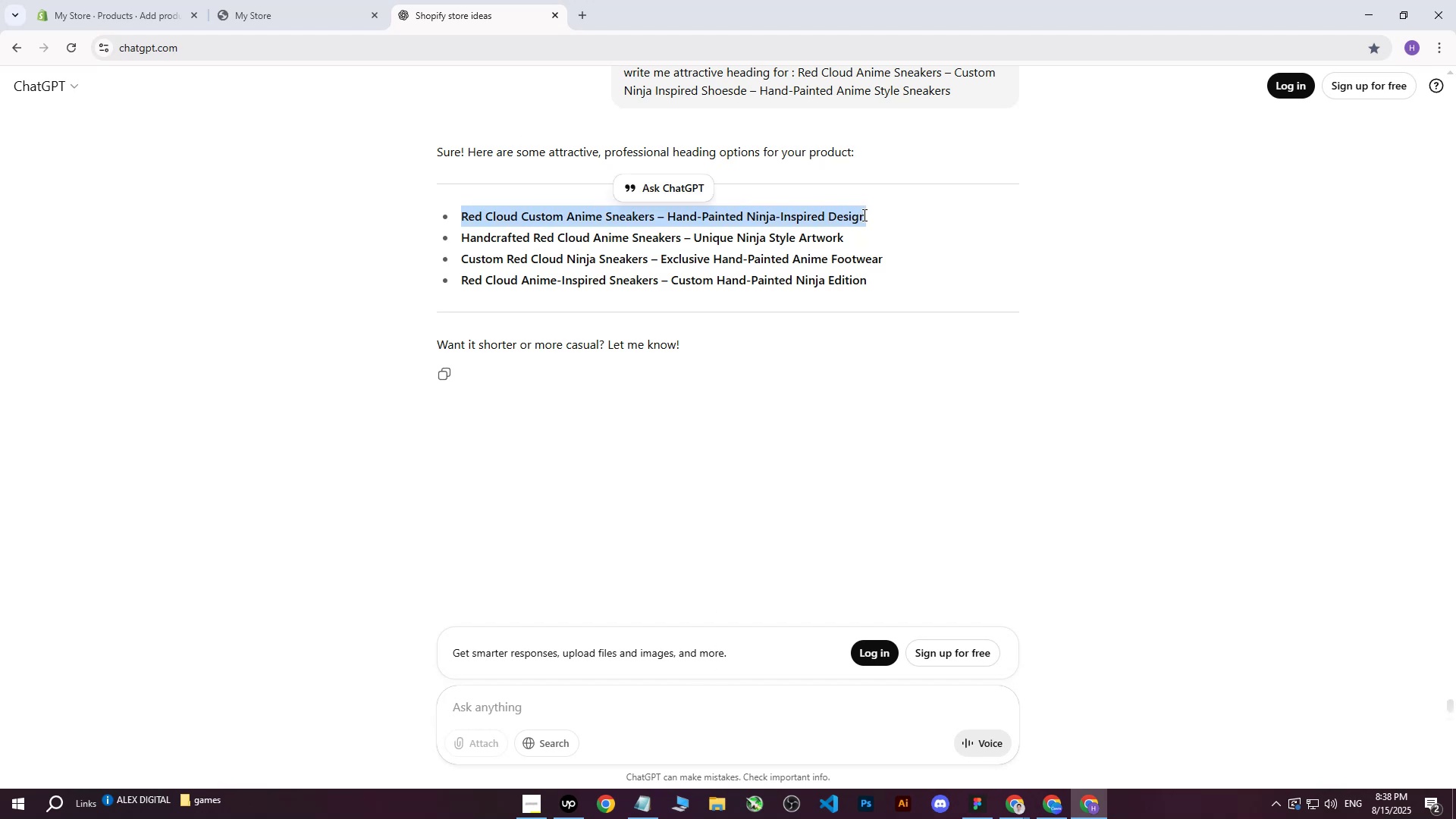 
key(Control+C)
 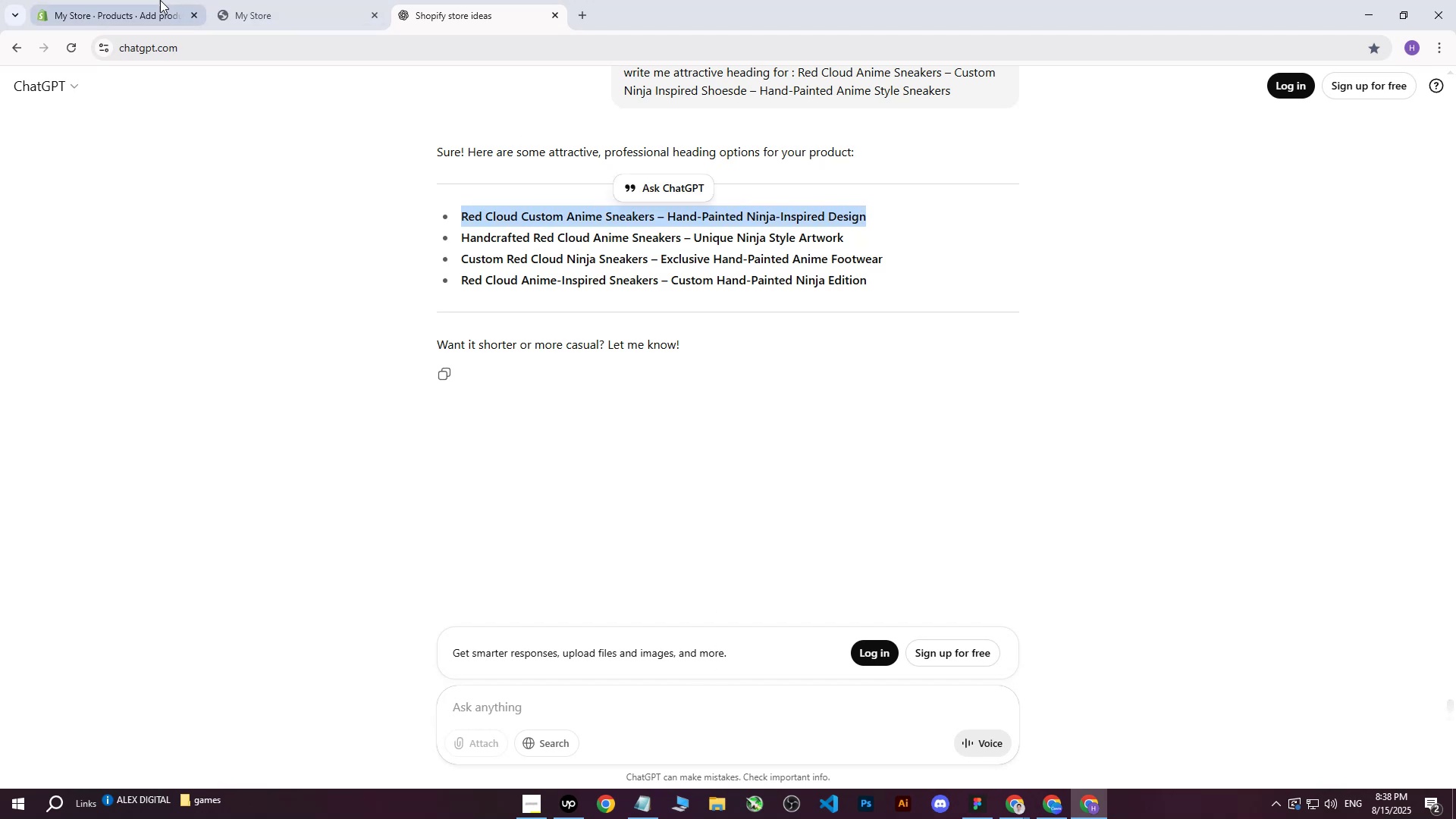 
left_click([148, 0])
 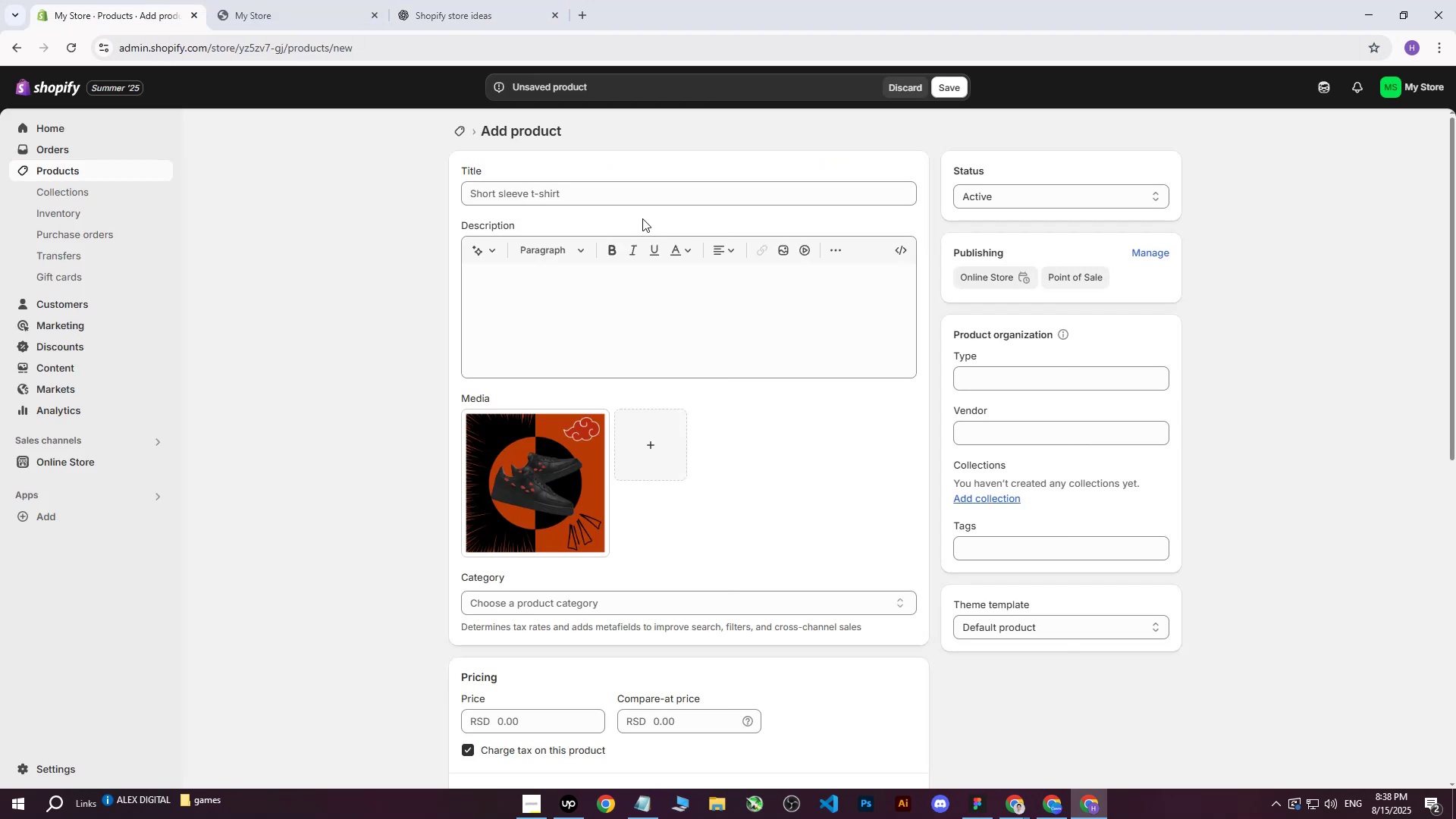 
left_click([627, 195])
 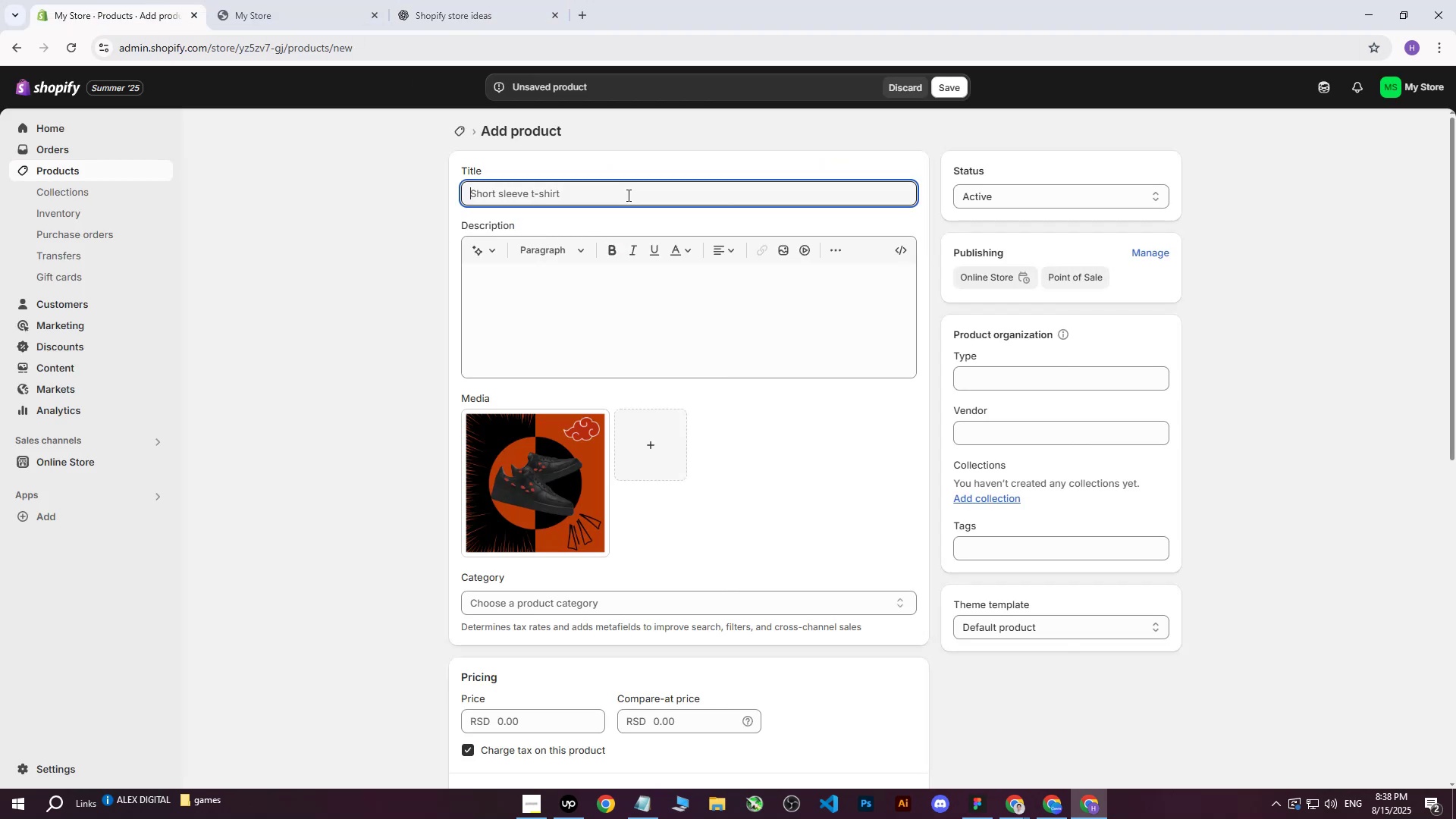 
key(Control+ControlLeft)
 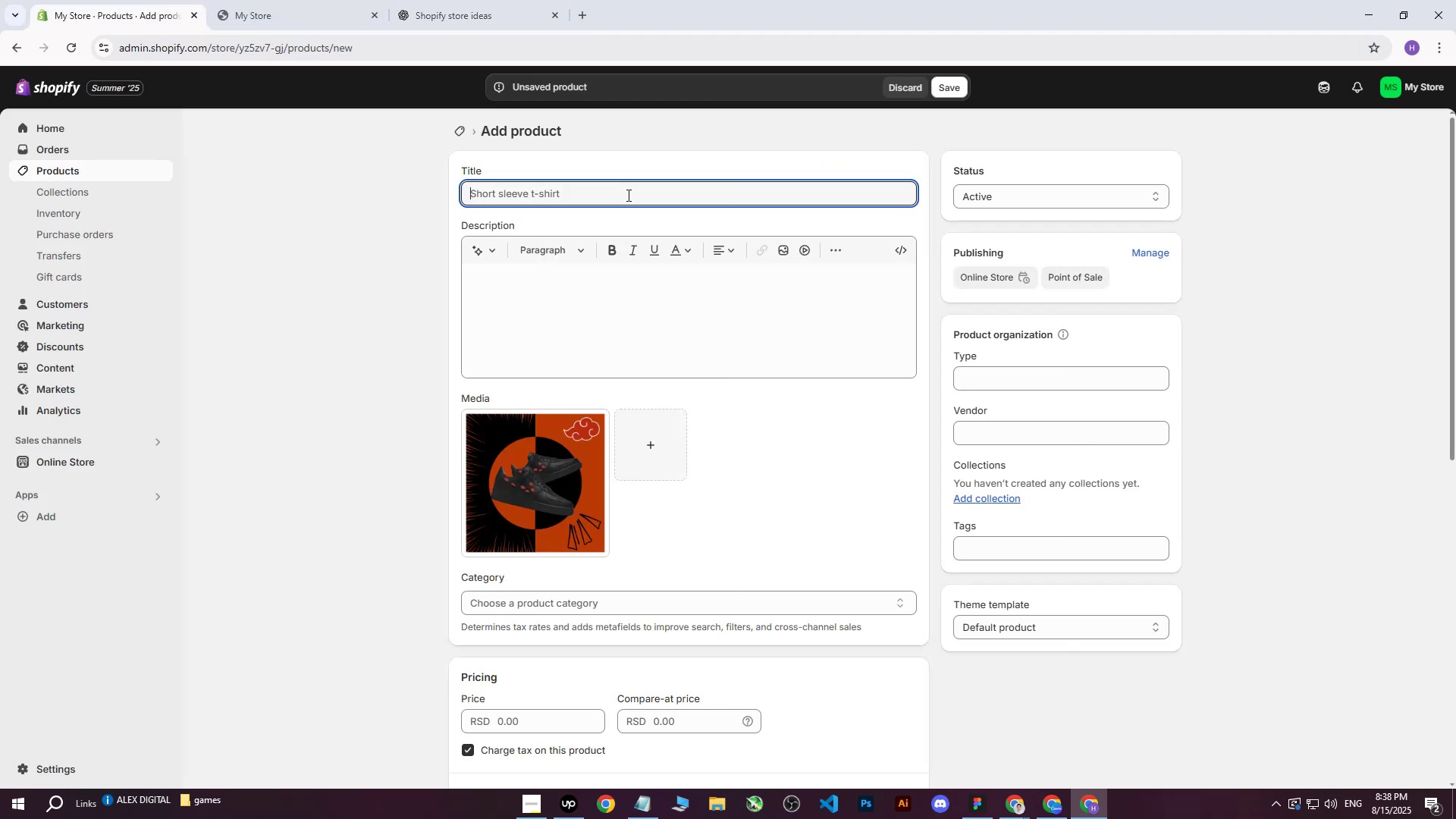 
key(Control+V)
 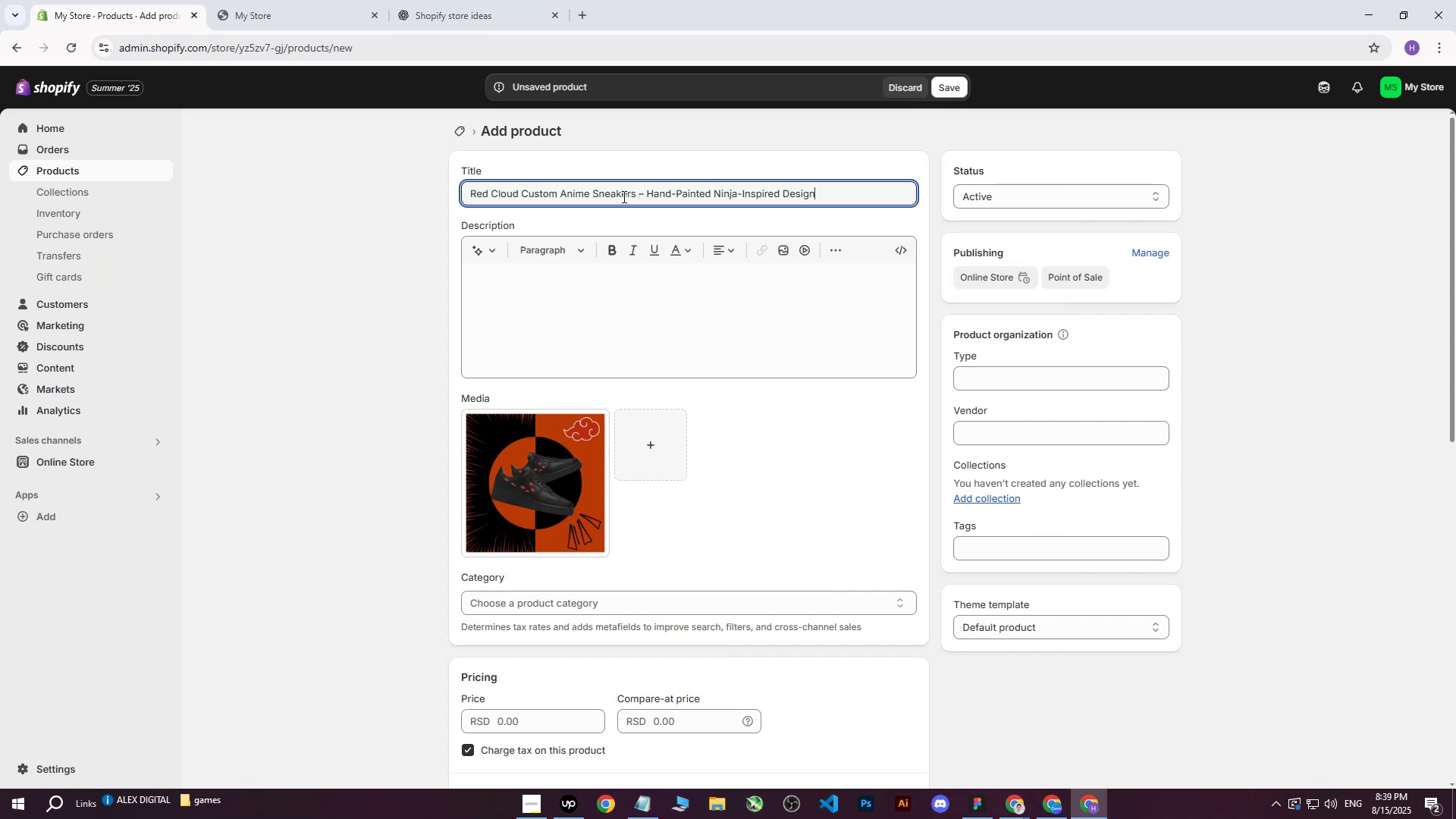 
wait(29.71)
 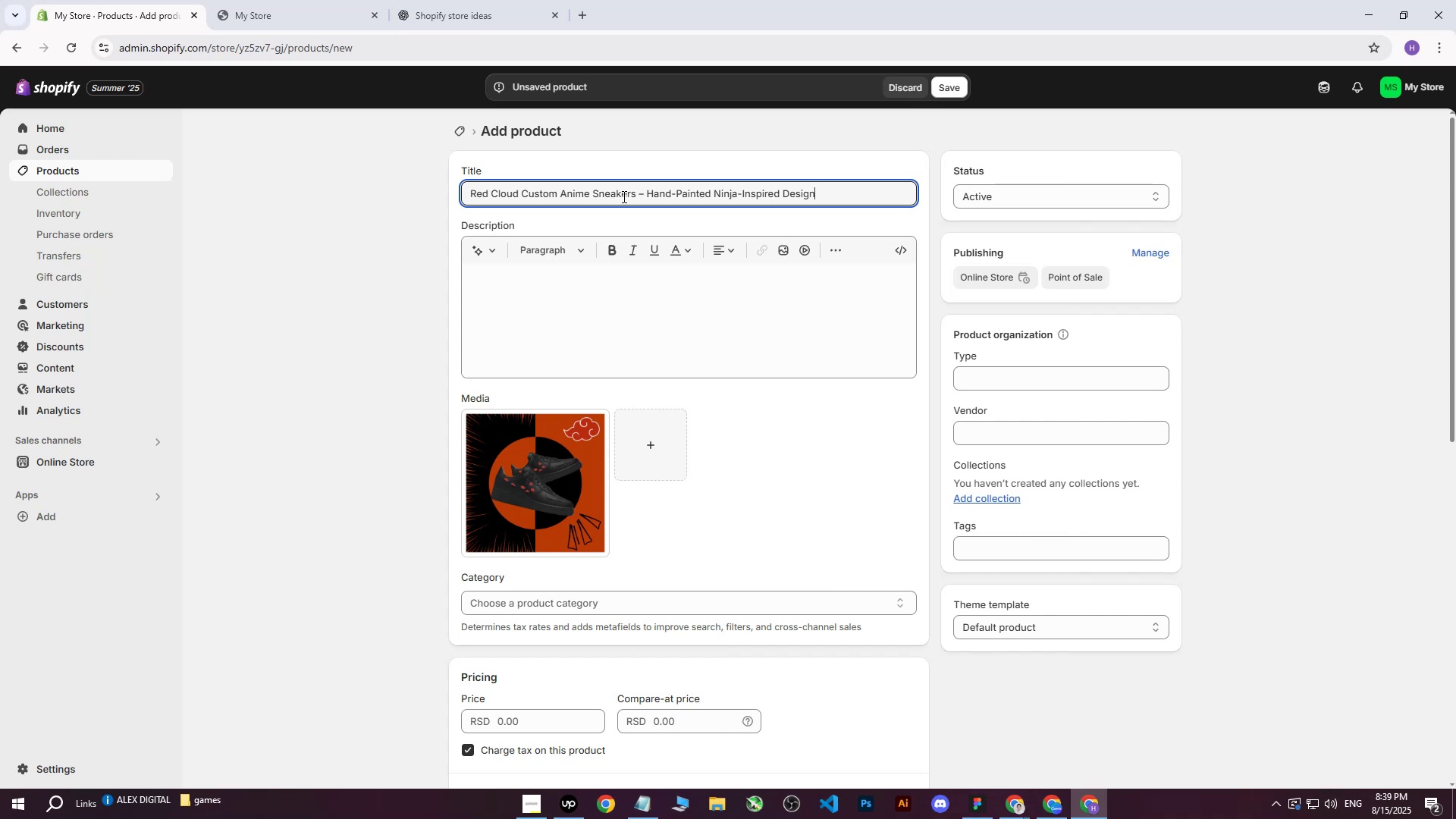 
mouse_move([614, 243])
 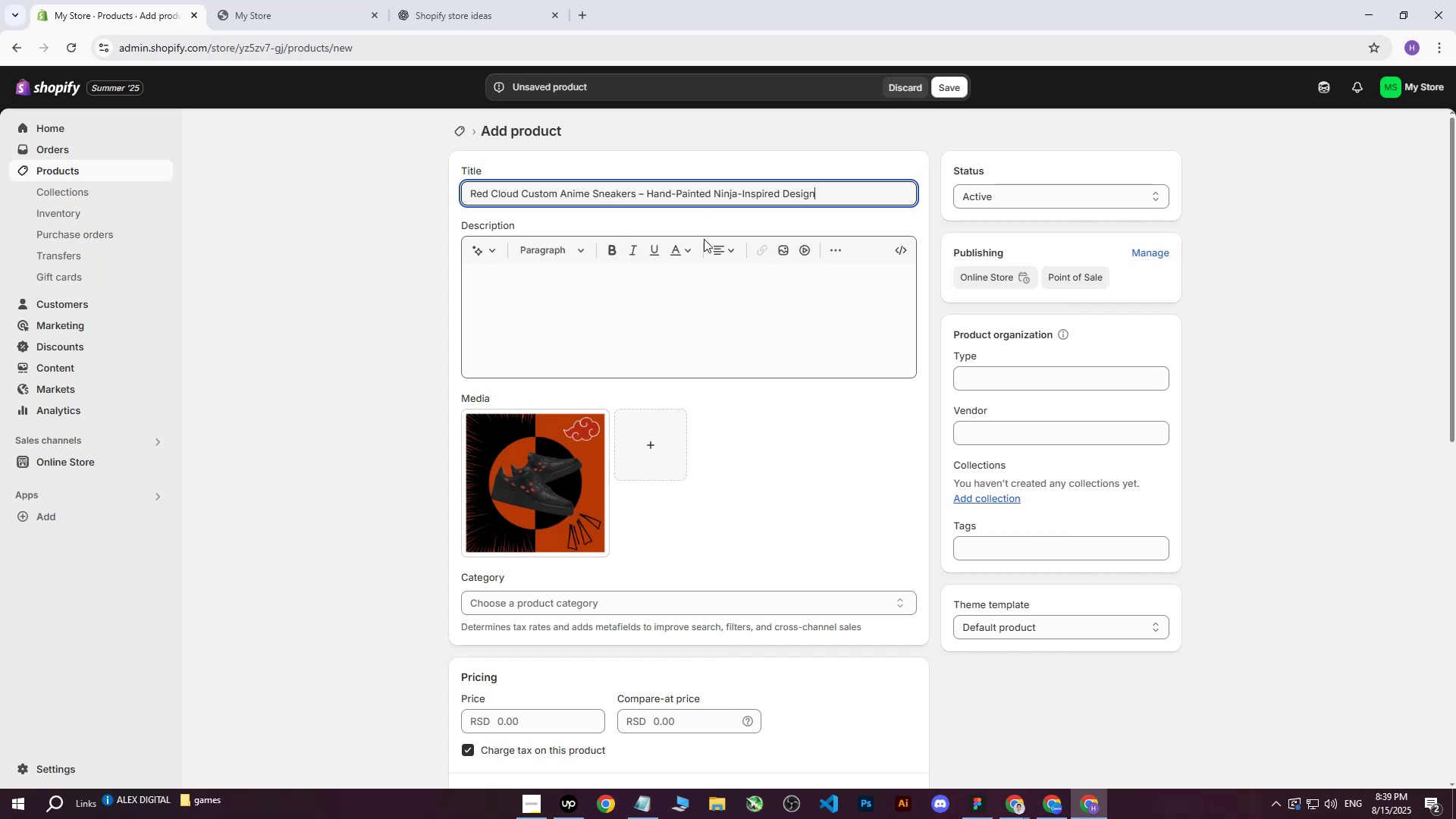 
wait(8.49)
 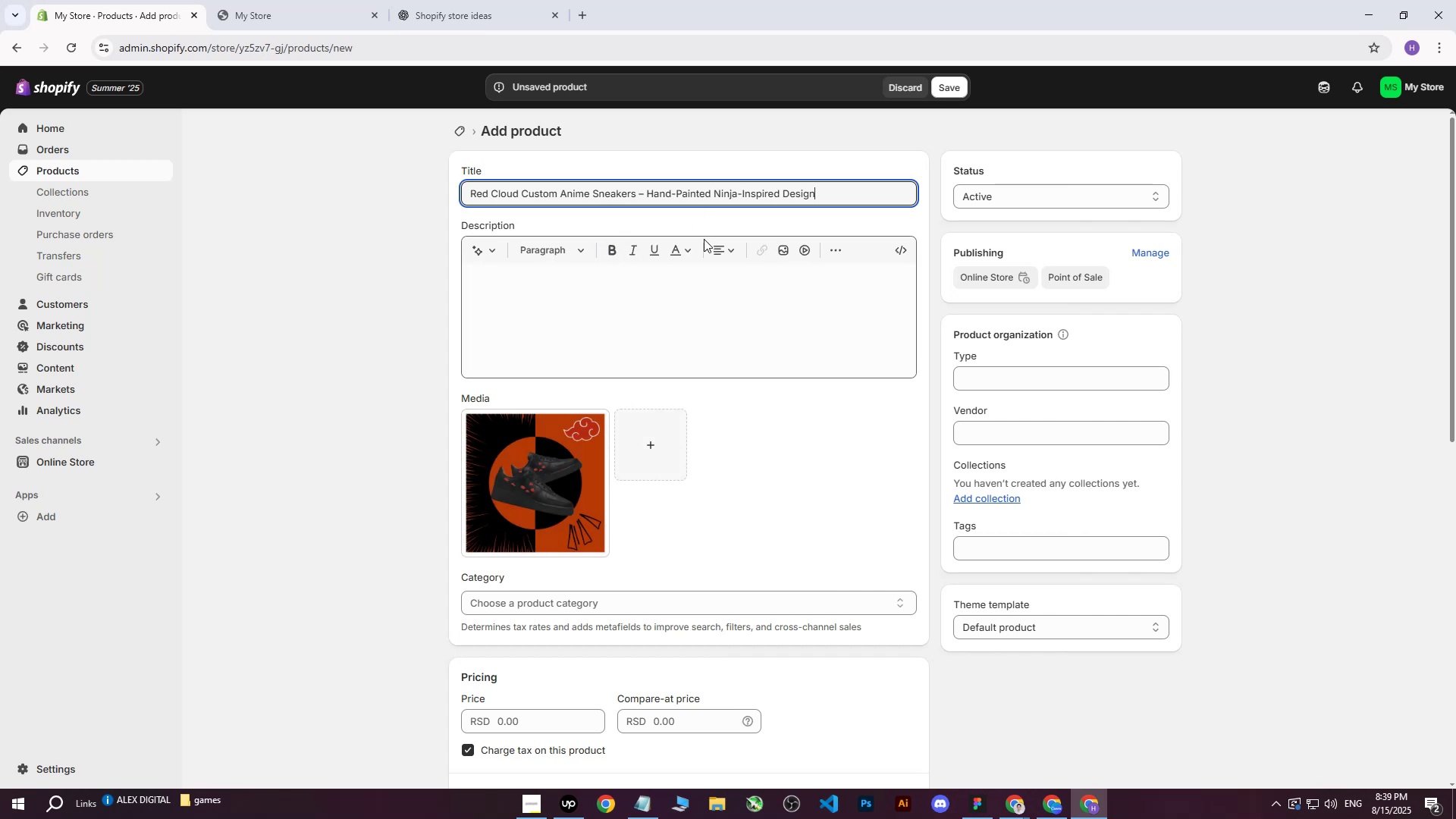 
left_click_drag(start_coordinate=[829, 193], to_coordinate=[467, 186])
 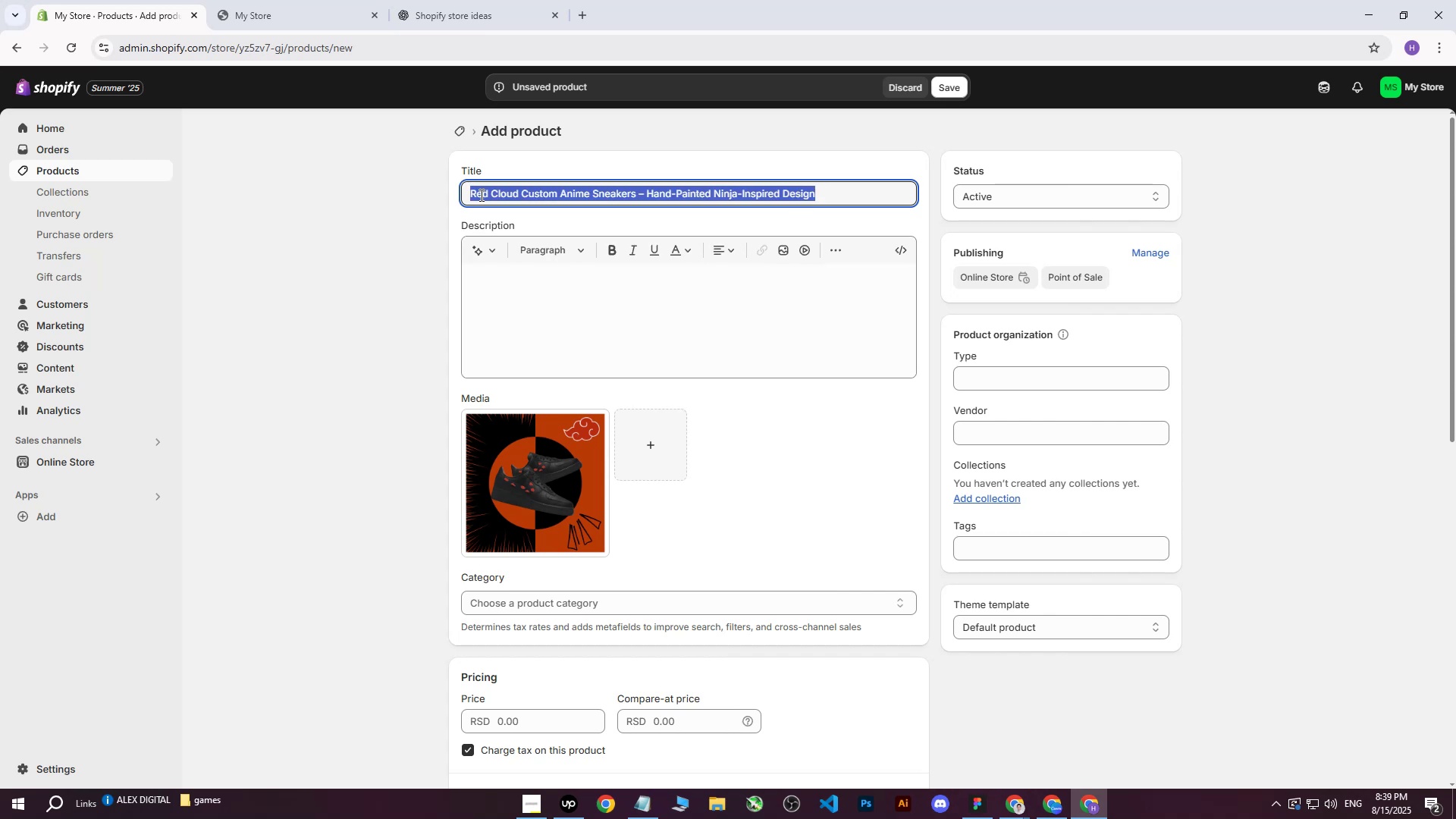 
key(Control+C)
 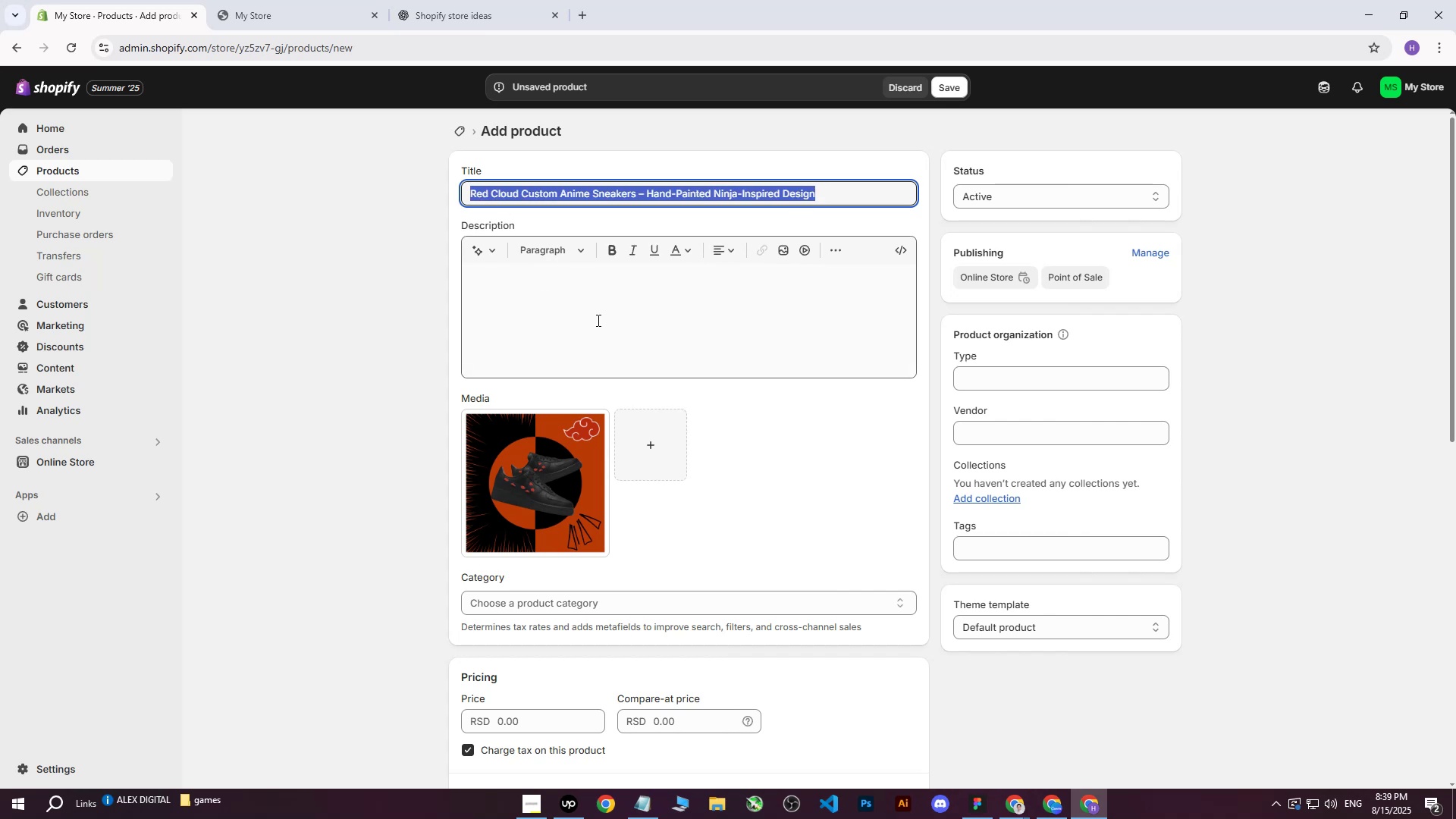 
left_click([597, 320])
 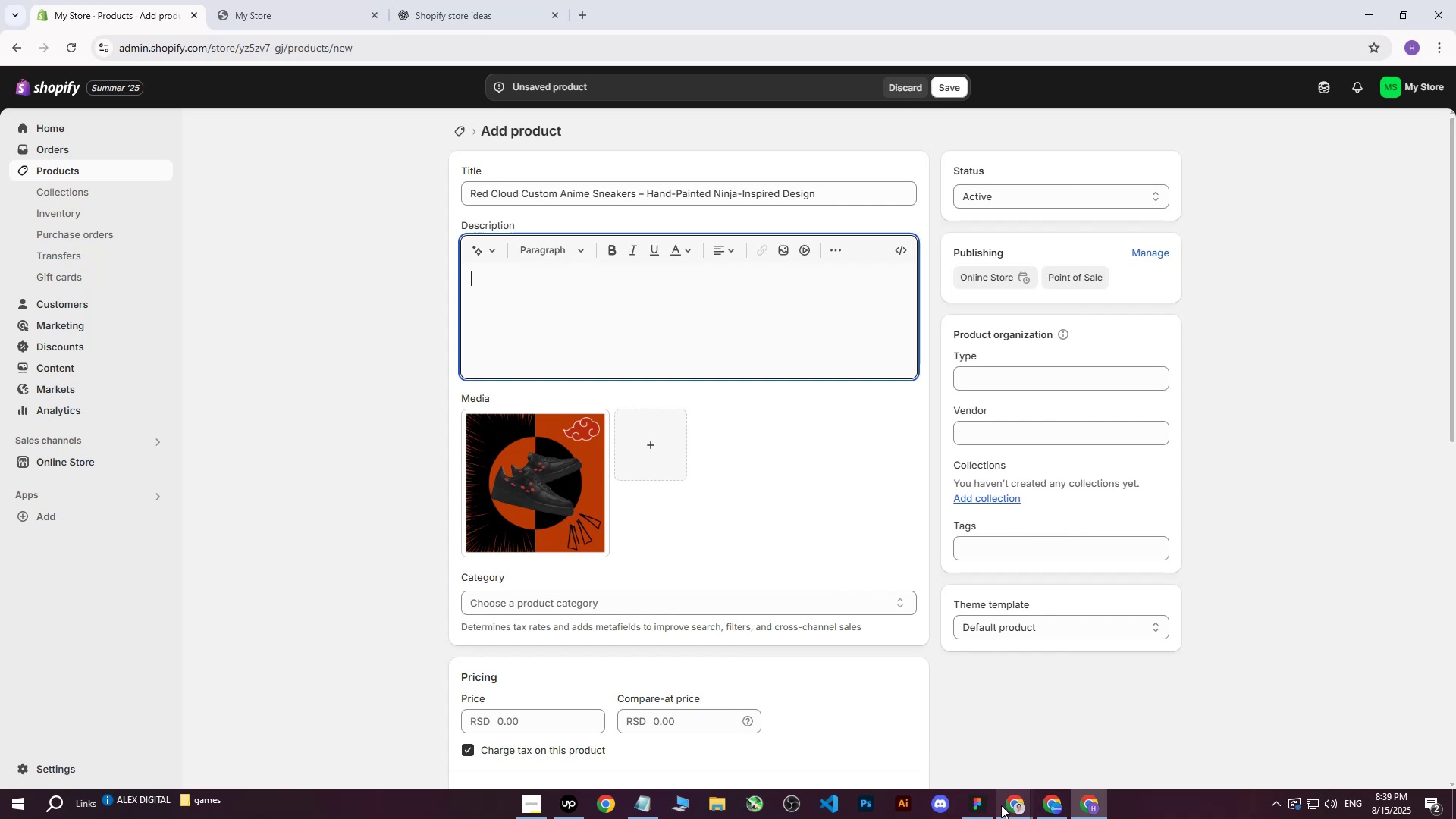 
left_click([1004, 807])
 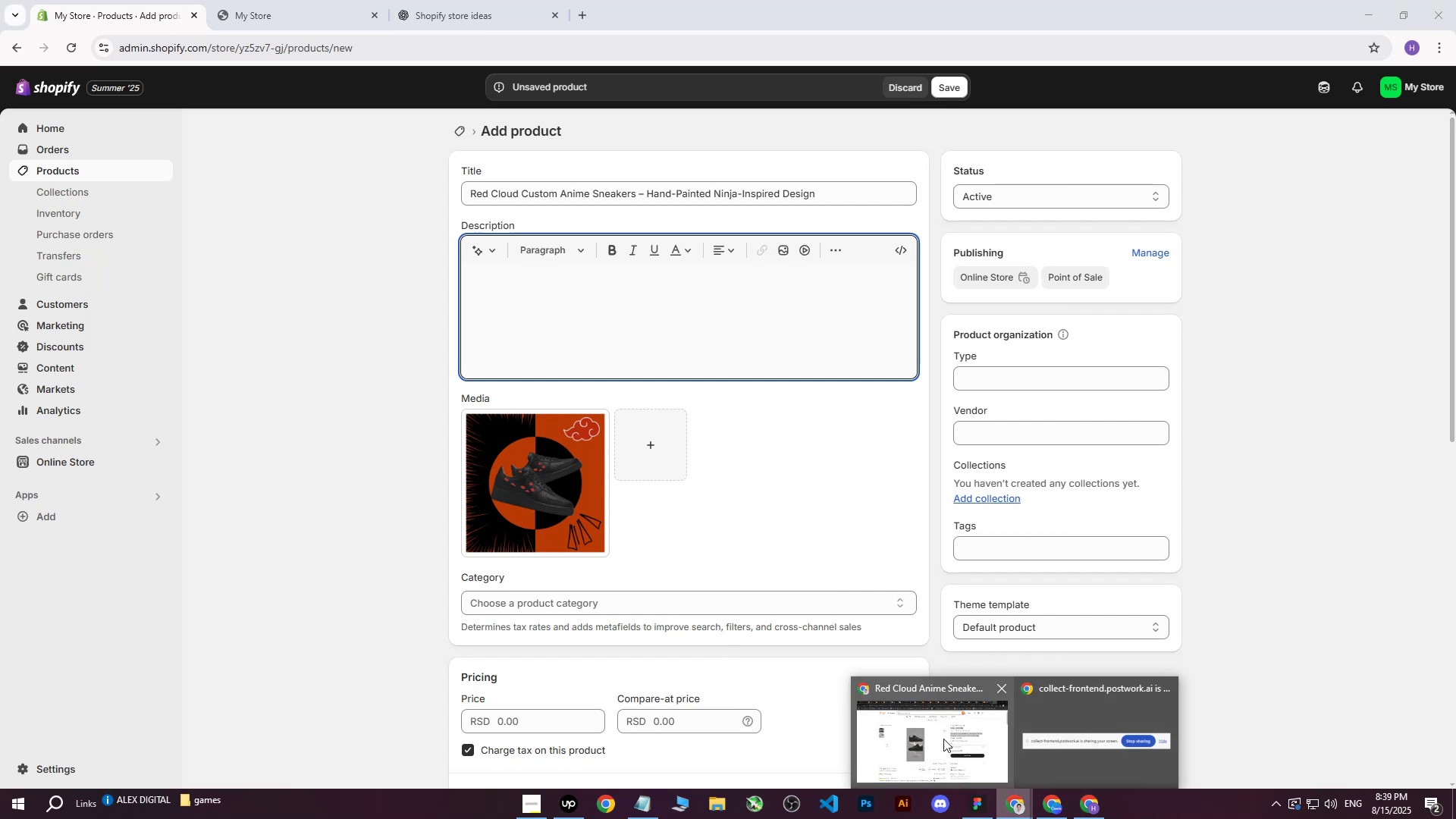 
left_click([927, 736])
 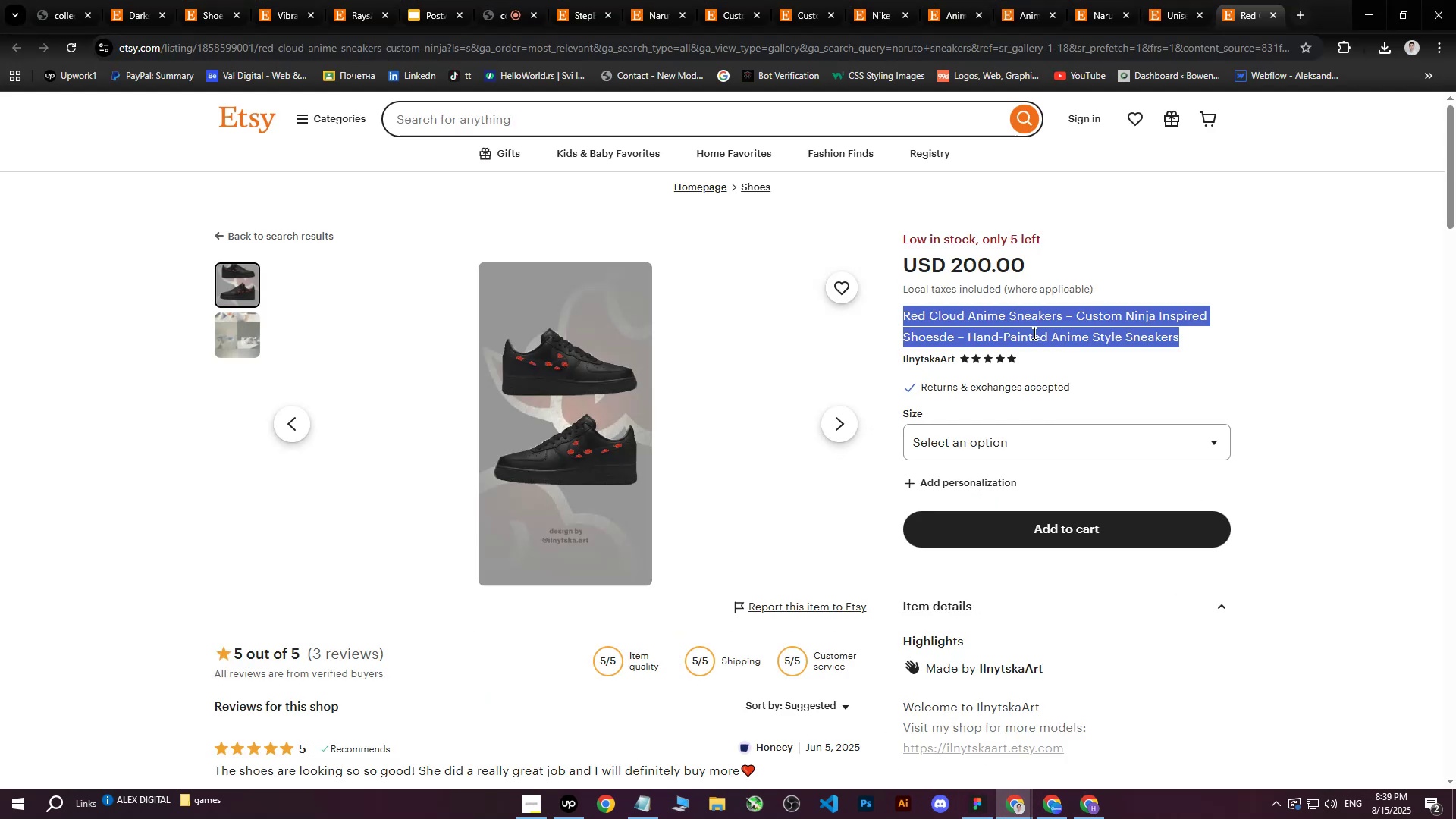 
left_click([1239, 336])
 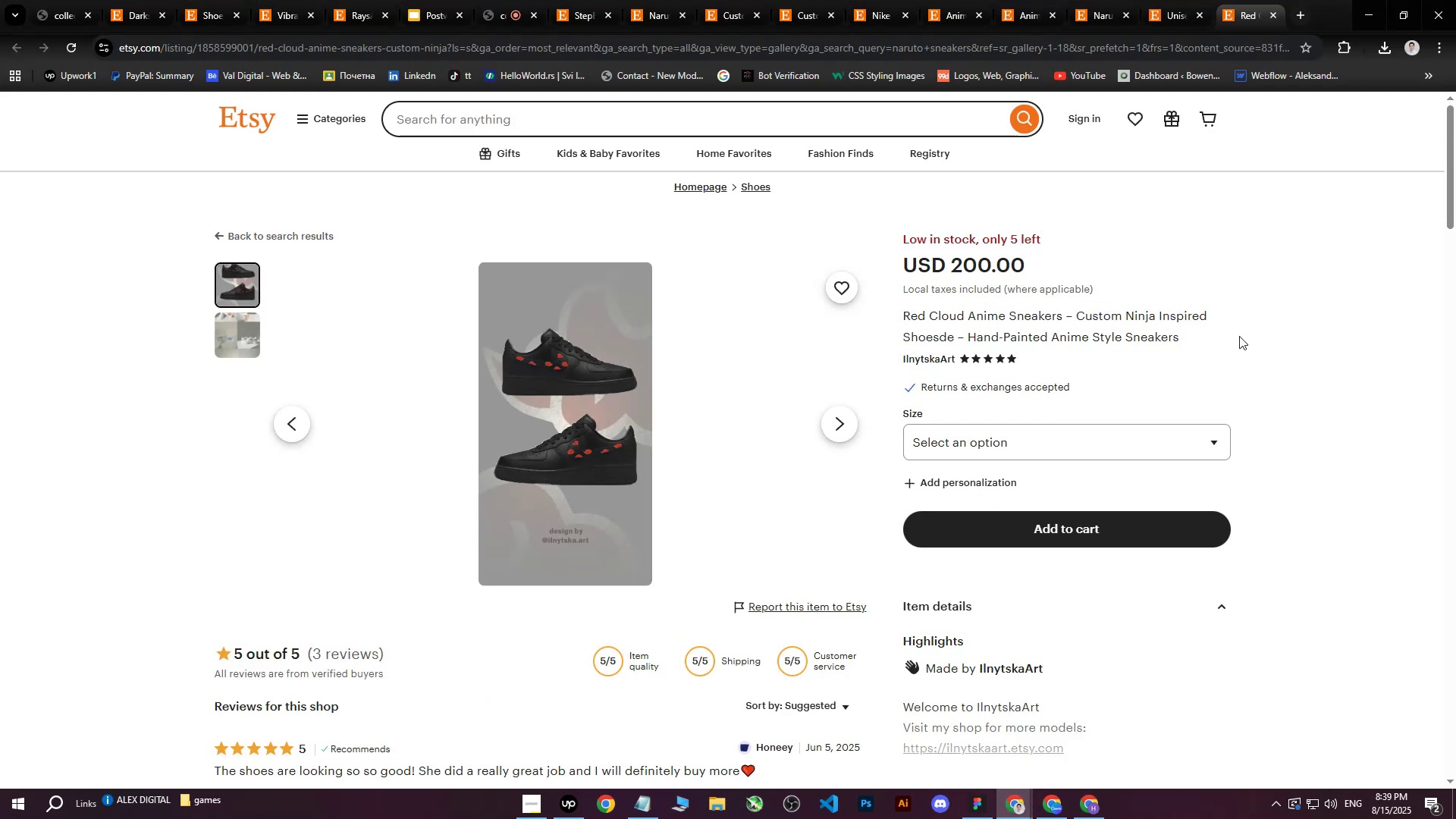 
scroll: coordinate [1217, 353], scroll_direction: down, amount: 2.0
 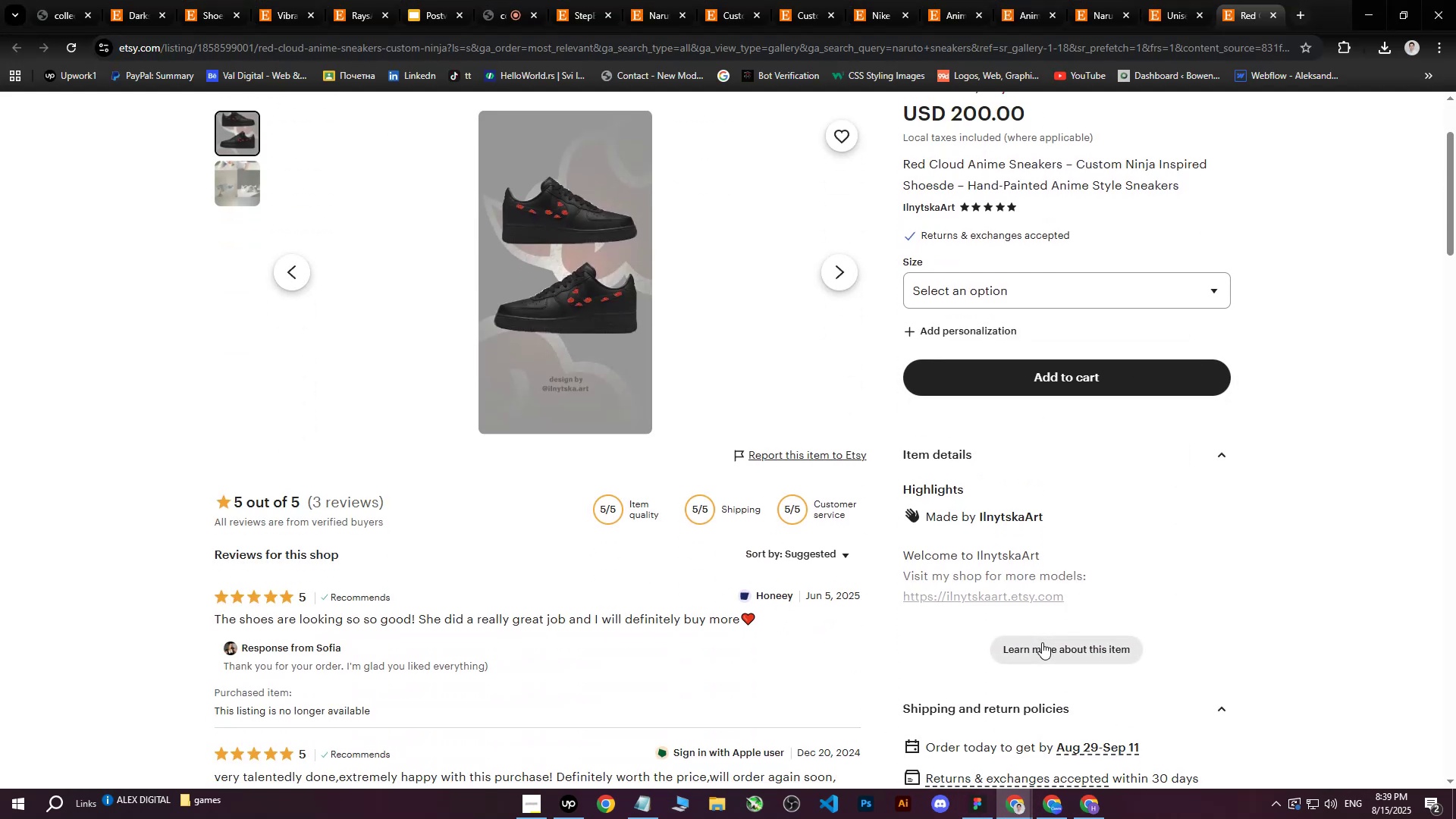 
left_click([987, 593])
 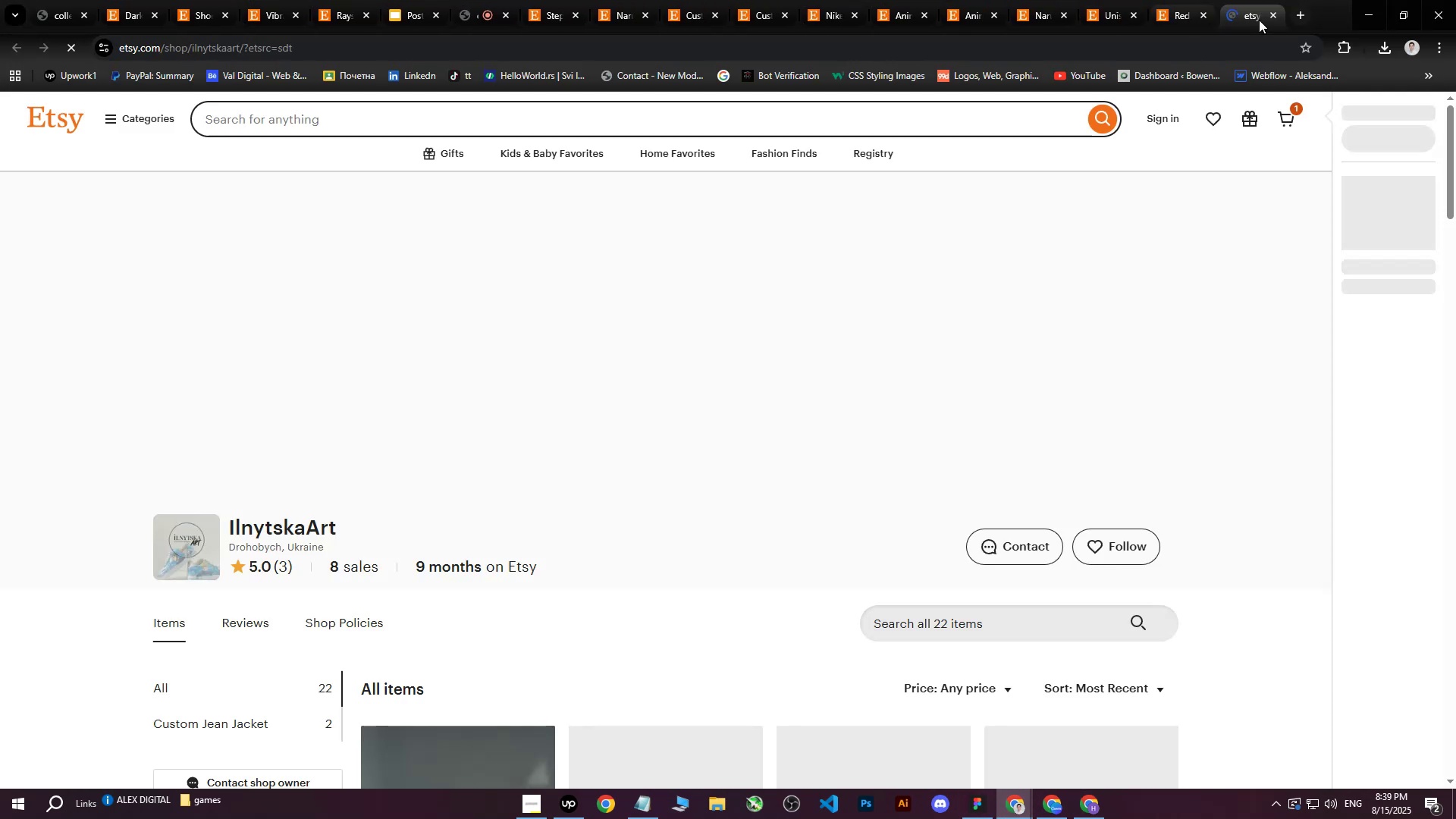 
left_click([1272, 17])
 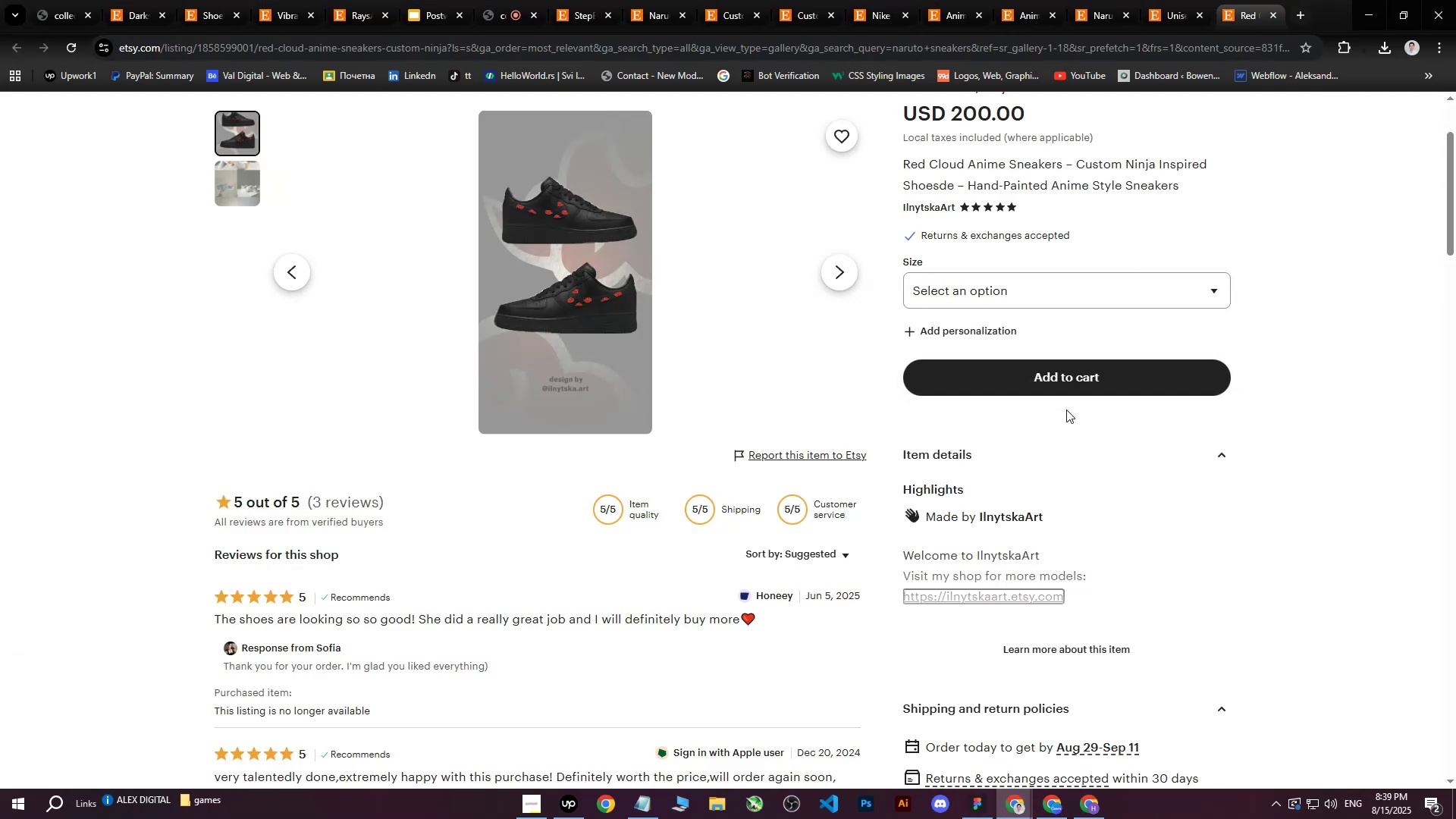 
scroll: coordinate [1116, 463], scroll_direction: down, amount: 4.0
 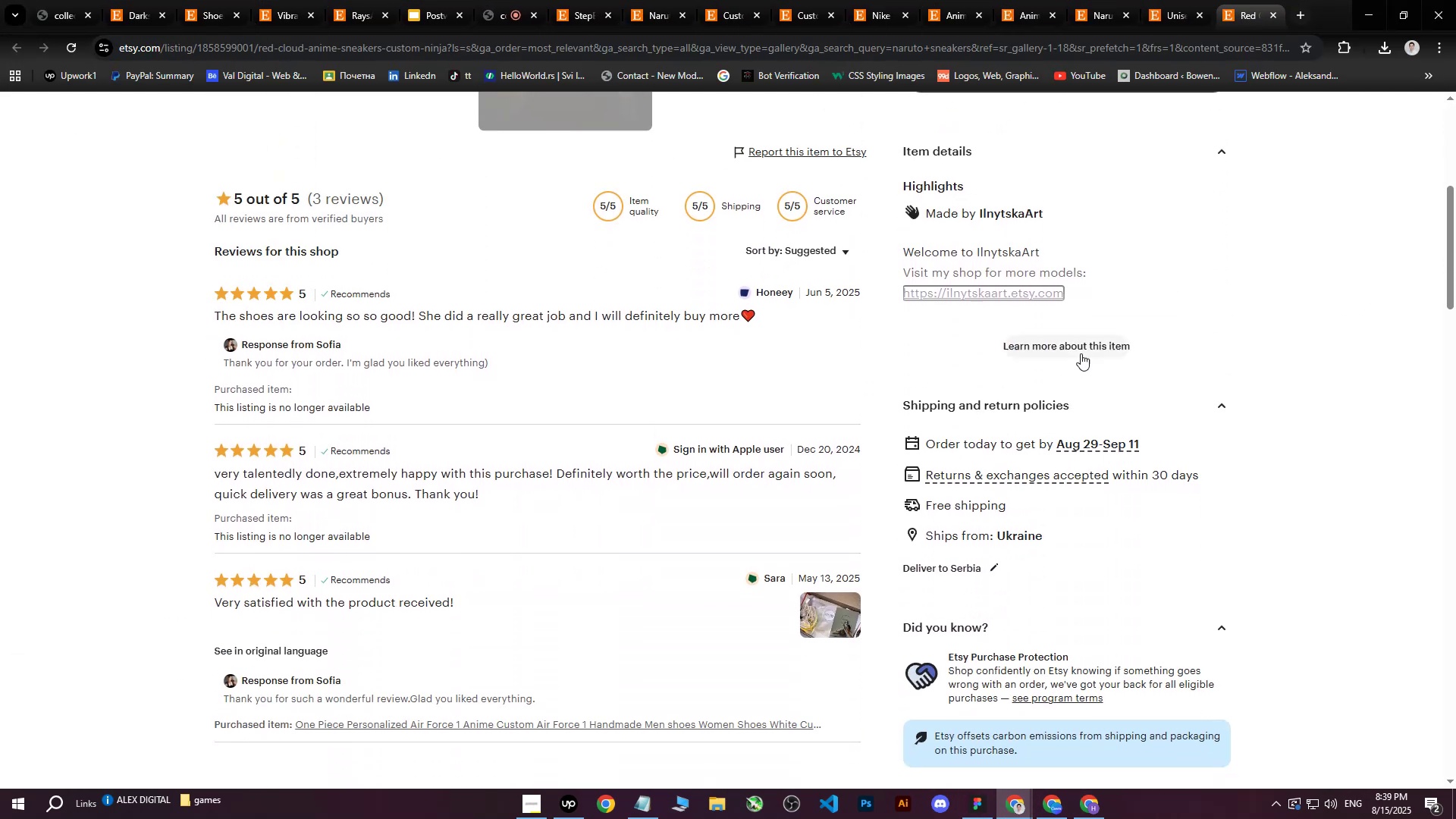 
left_click([1080, 345])
 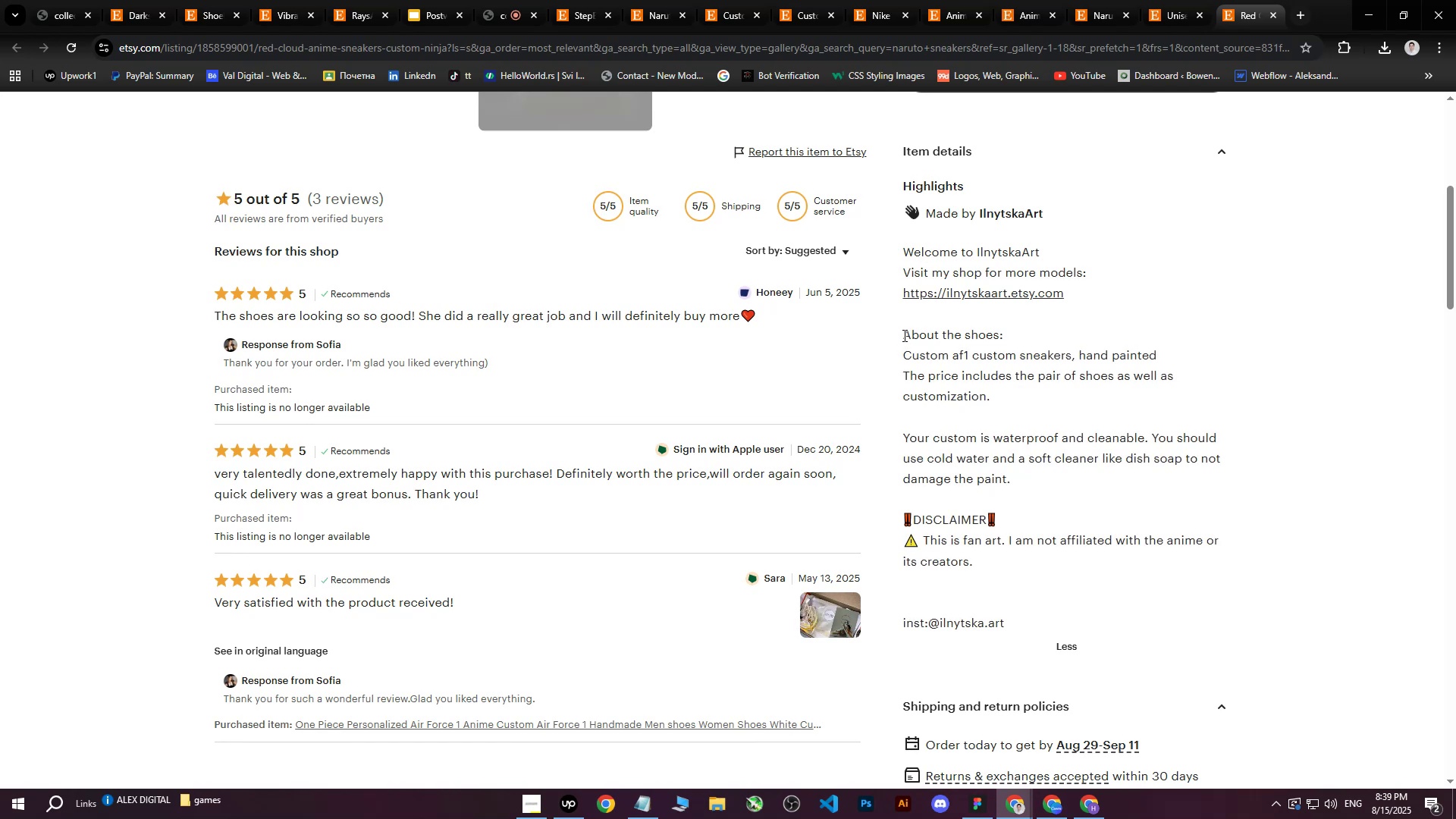 
left_click_drag(start_coordinate=[903, 334], to_coordinate=[1013, 562])
 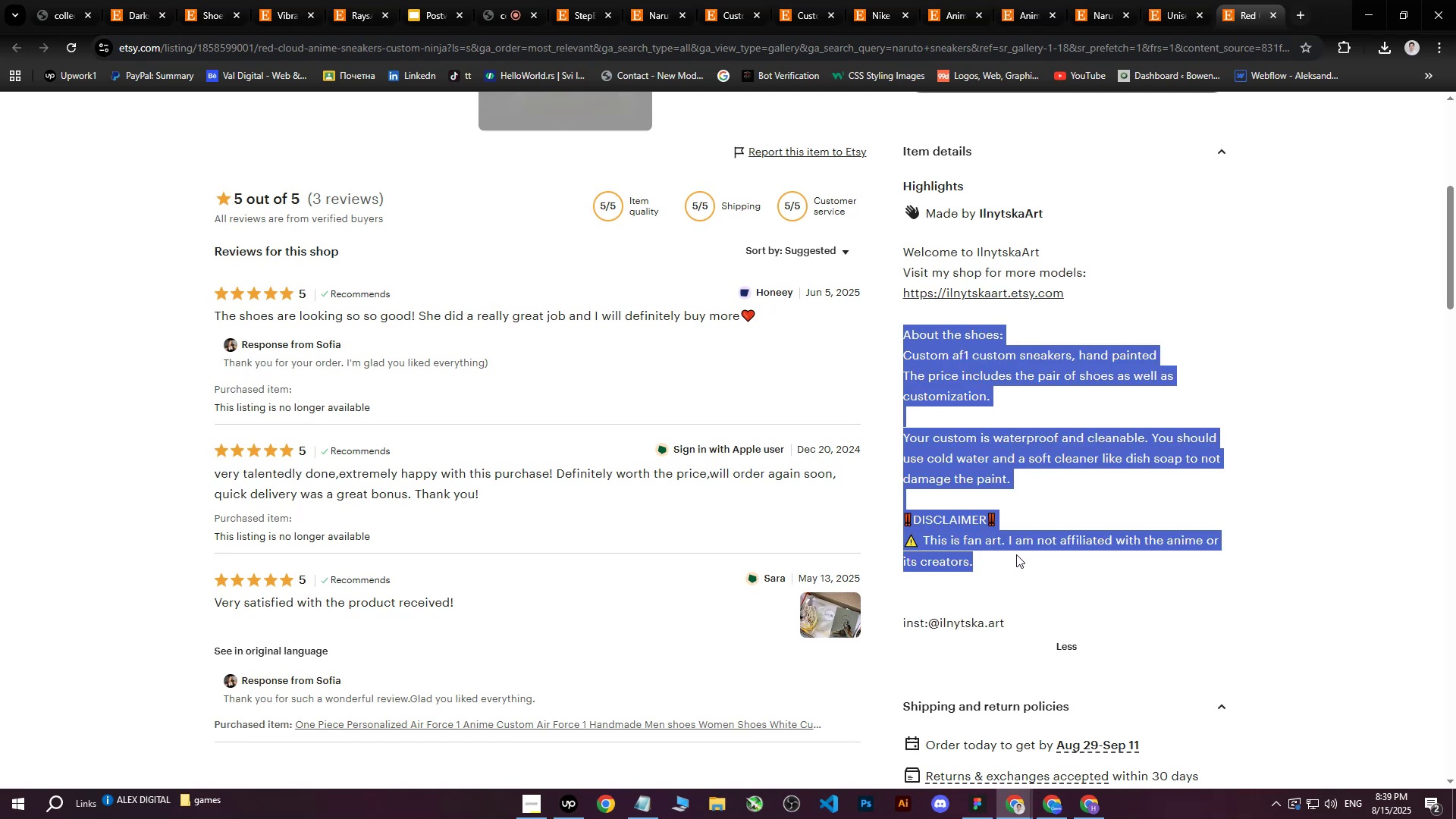 
key(Control+C)
 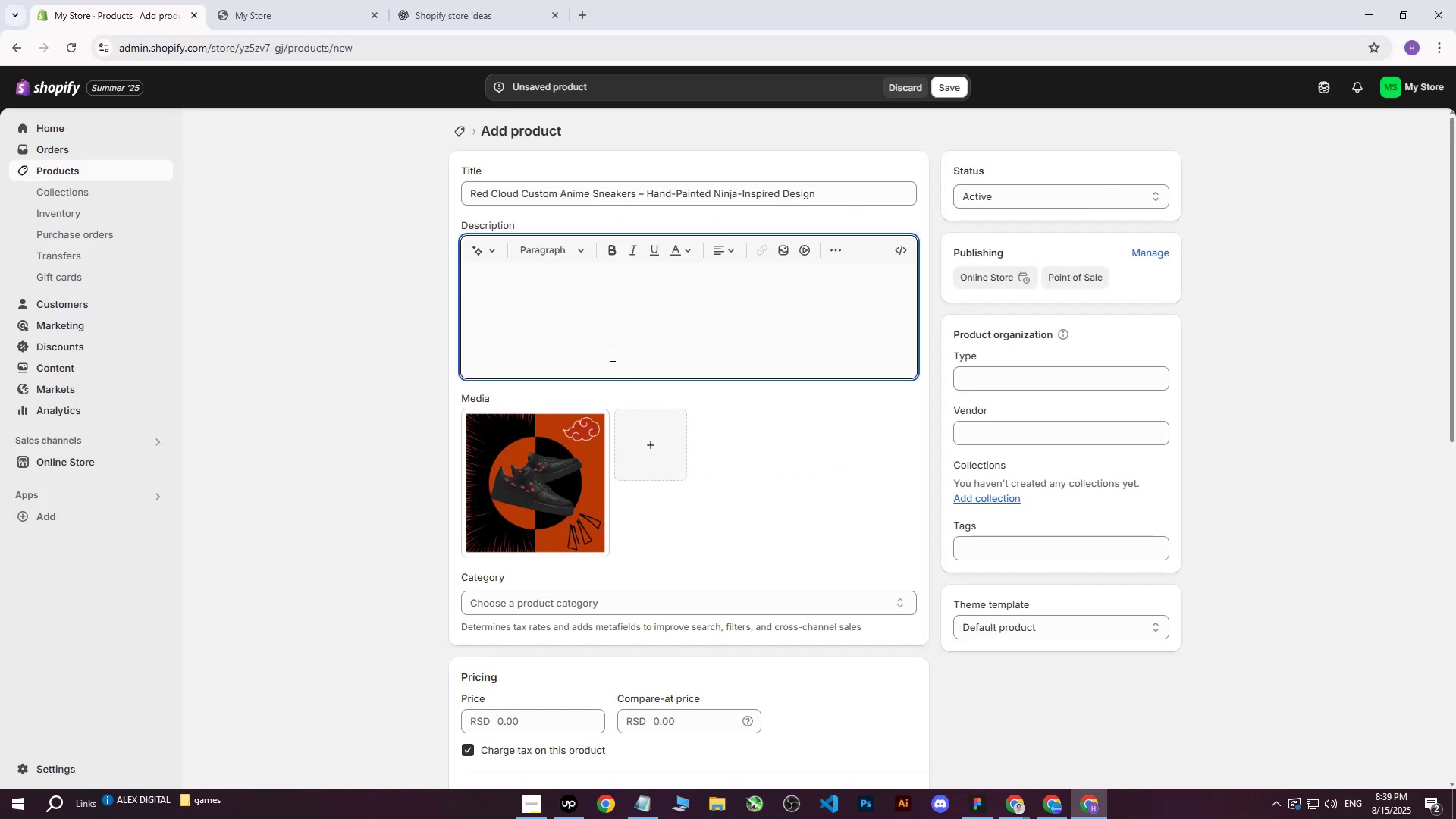 
left_click([524, 0])
 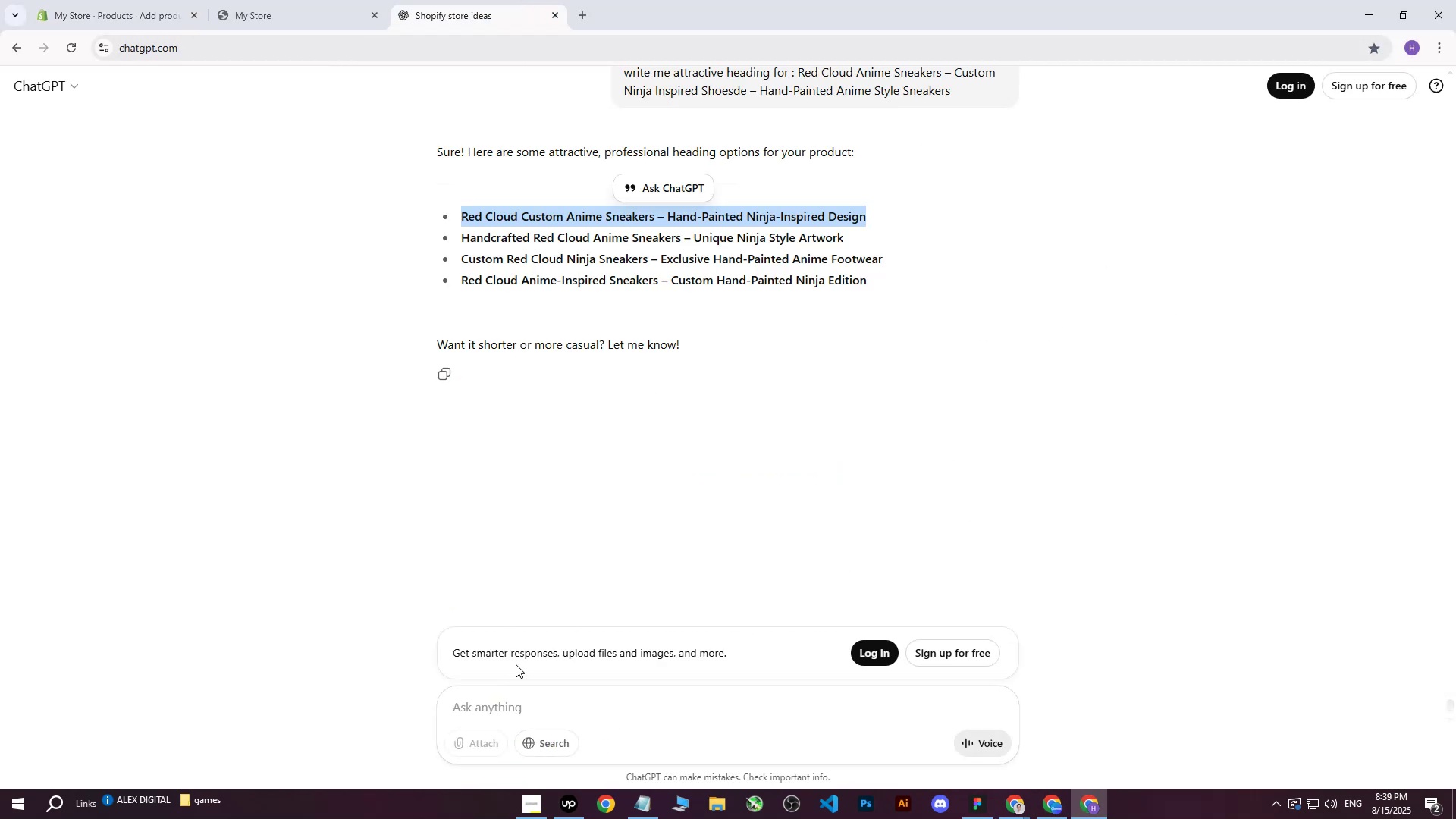 
double_click([494, 708])
 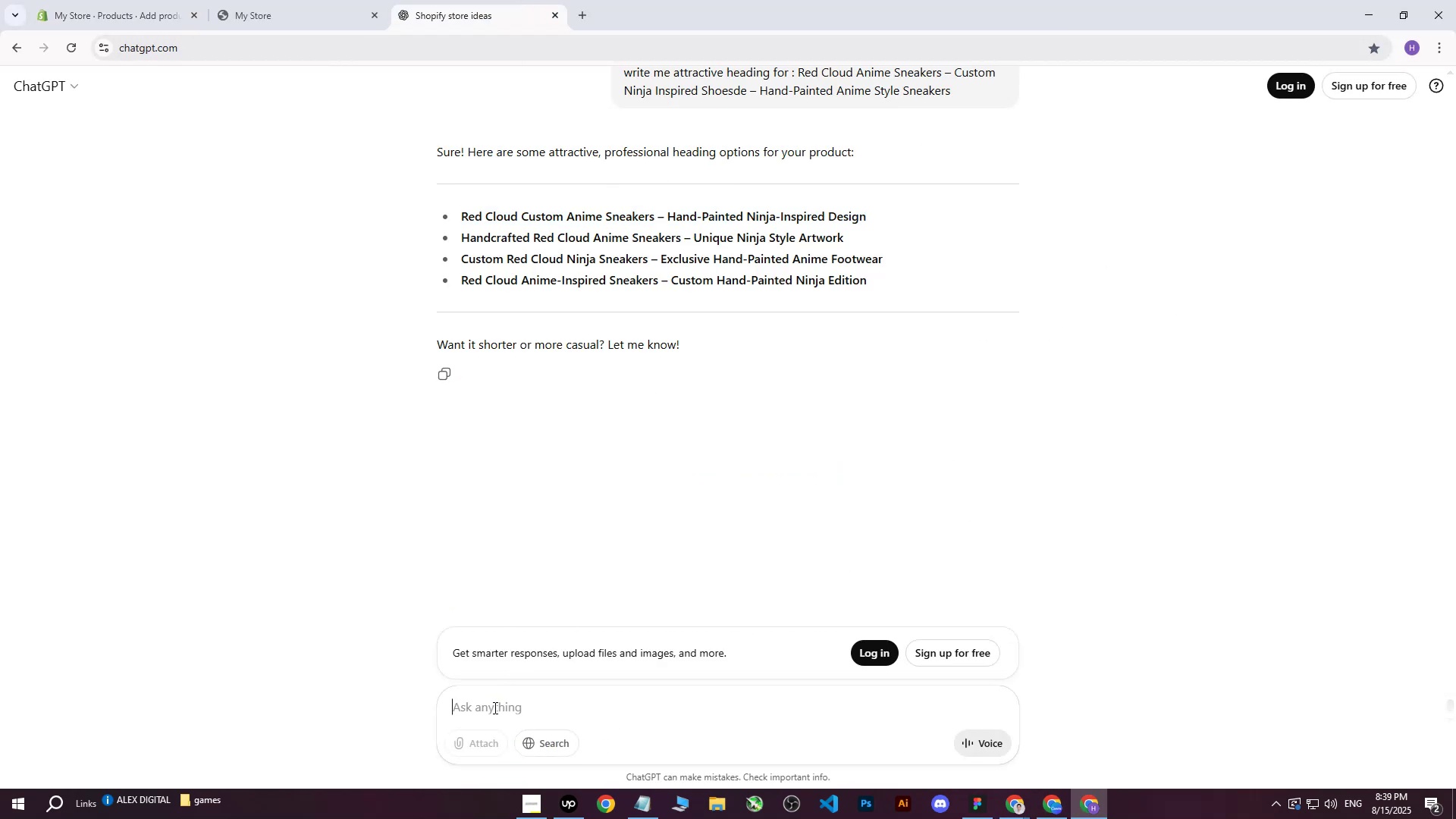 
type(write me shor)
key(Backspace)
key(Backspace)
key(Backspace)
key(Backspace)
type(atr)
key(Backspace)
type(tractive artic)
key(Backspace)
key(Backspace)
key(Backspace)
key(Backspace)
key(Backspace)
key(Backspace)
key(Backspace)
key(Backspace)
type(t)
key(Backspace)
key(Backspace)
type(this on more professional way : )
 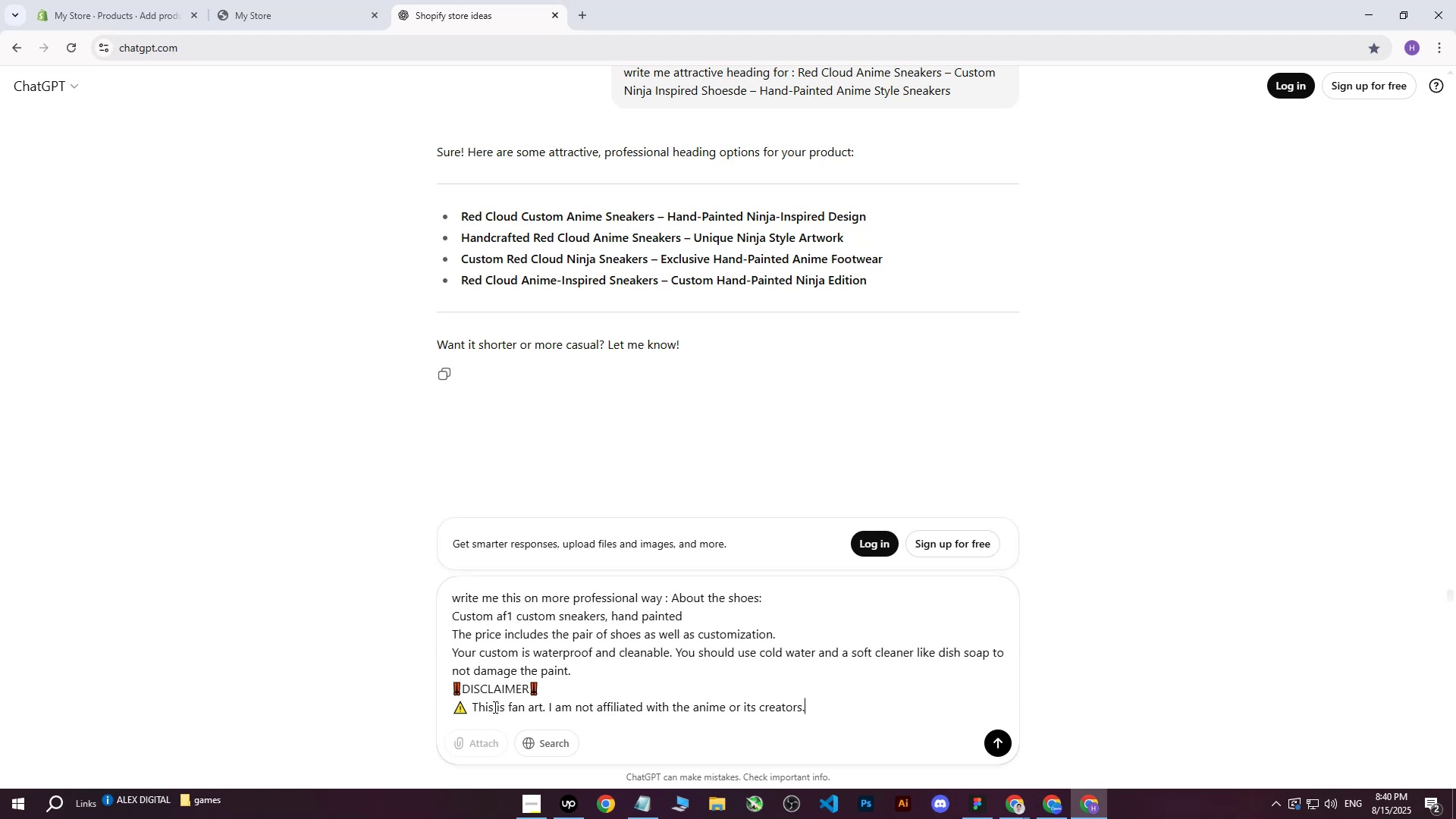 
key(Control+ControlLeft)
 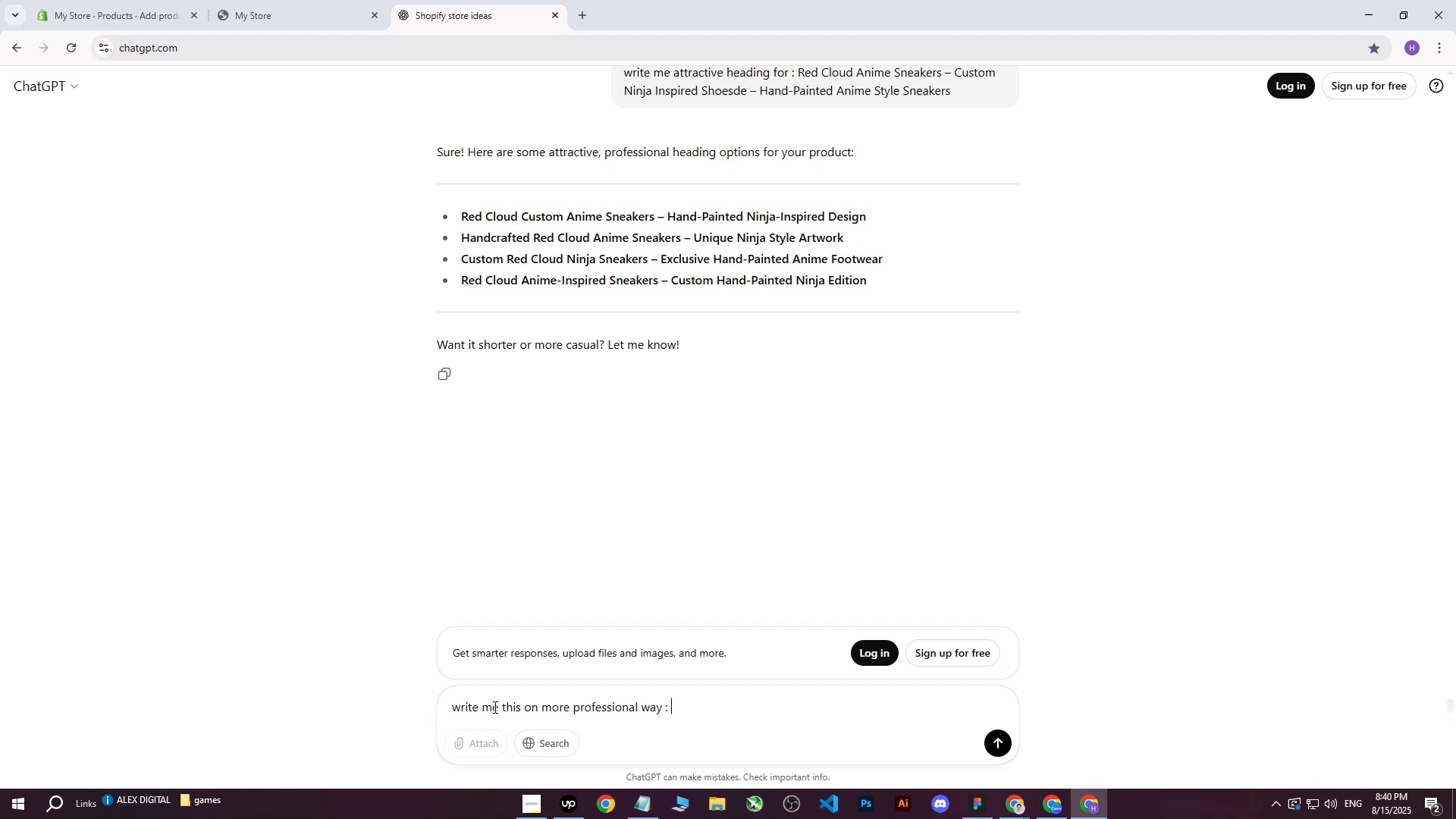 
key(Control+V)
 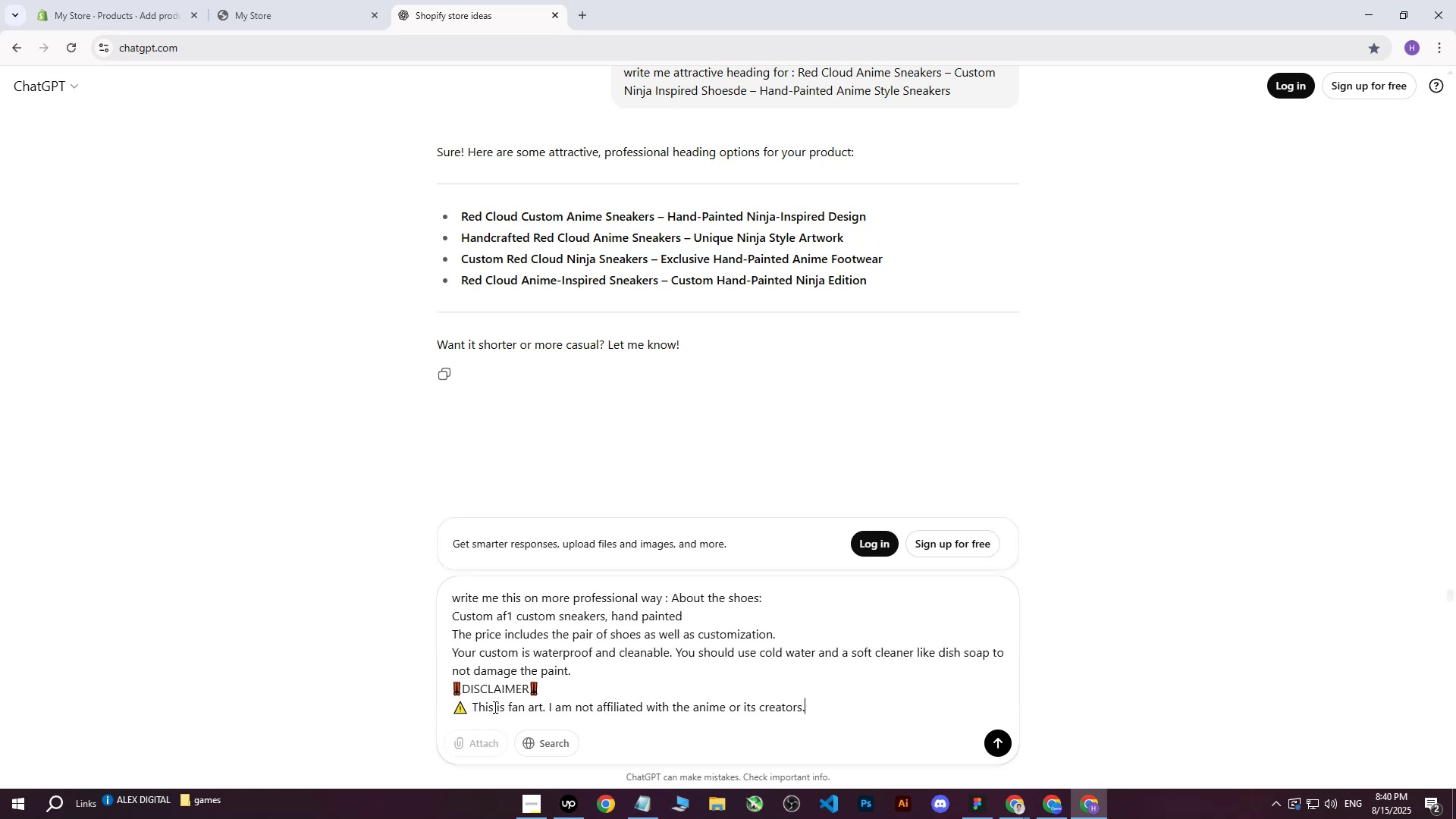 
key(Enter)
 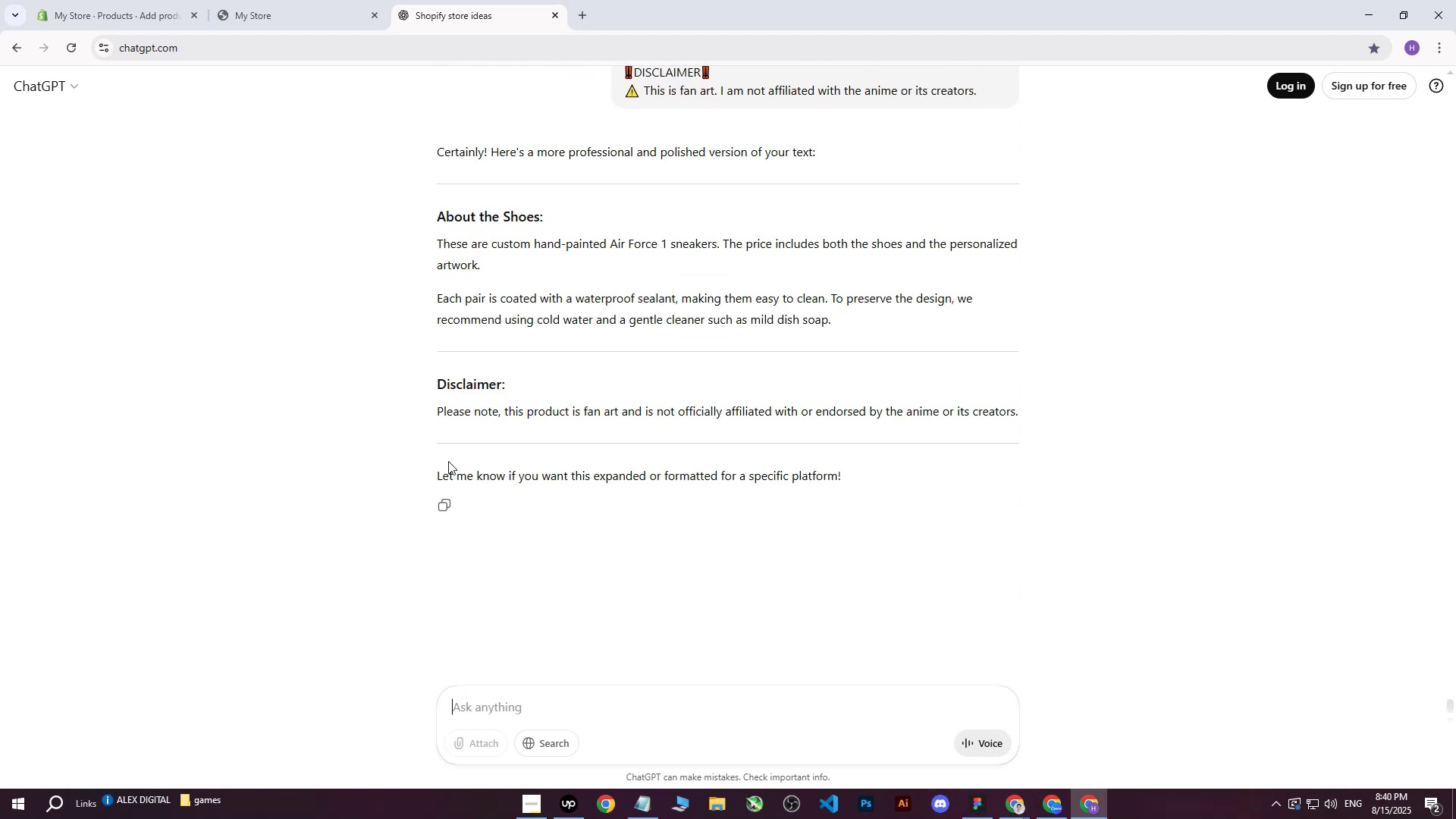 
left_click_drag(start_coordinate=[438, 242], to_coordinate=[846, 319])
 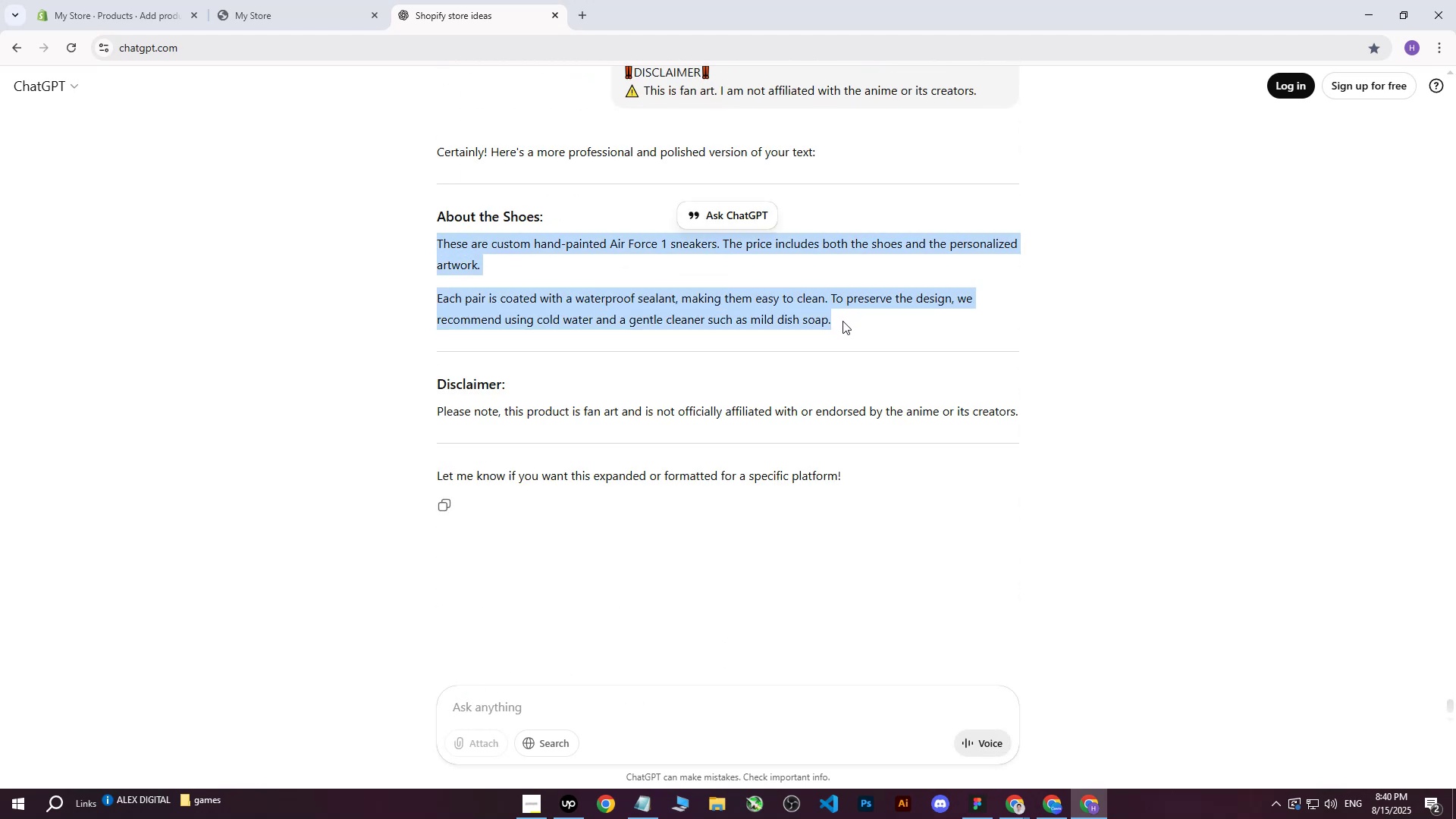 
left_click_drag(start_coordinate=[527, 300], to_coordinate=[513, 298])
 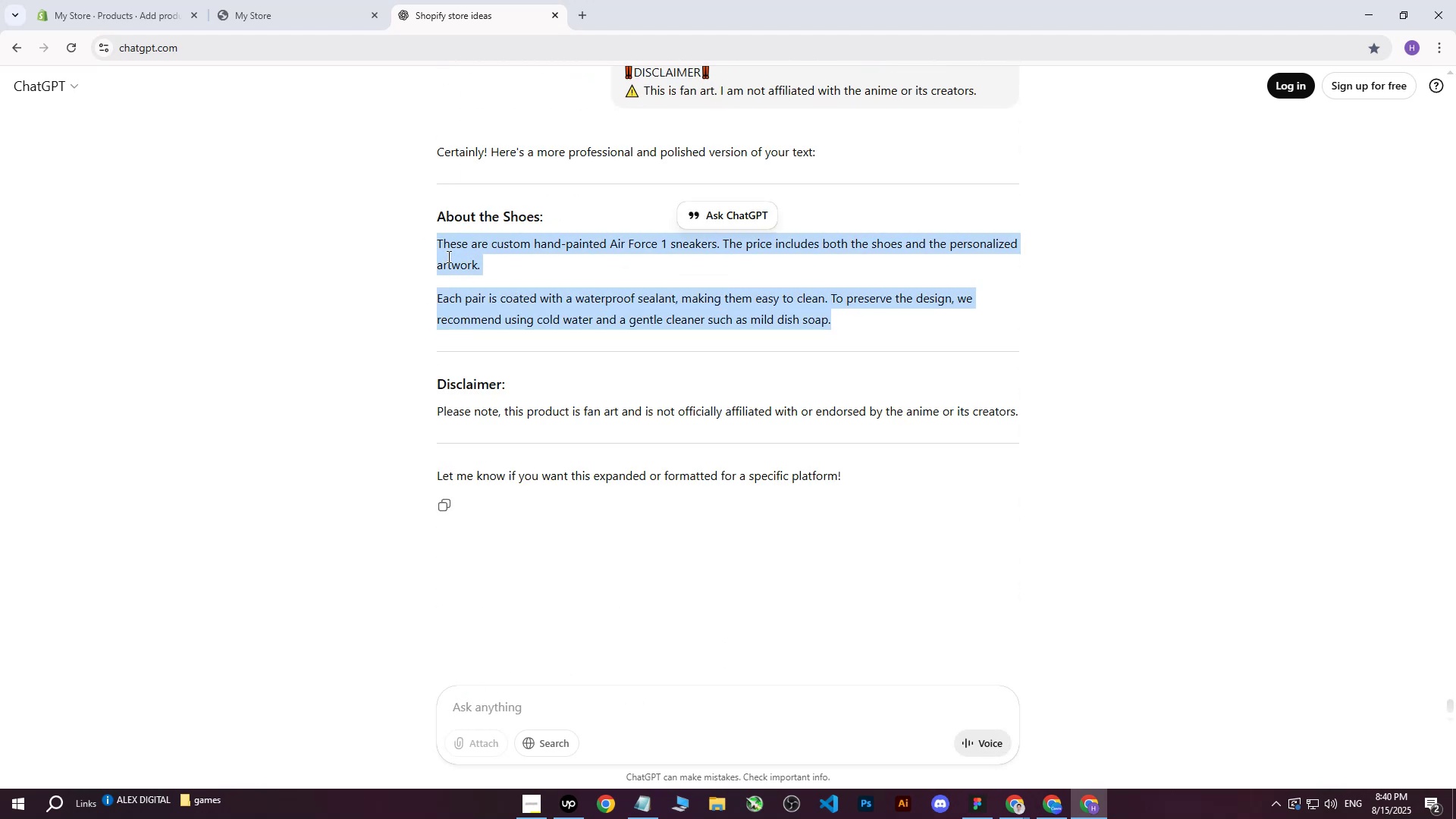 
double_click([448, 252])
 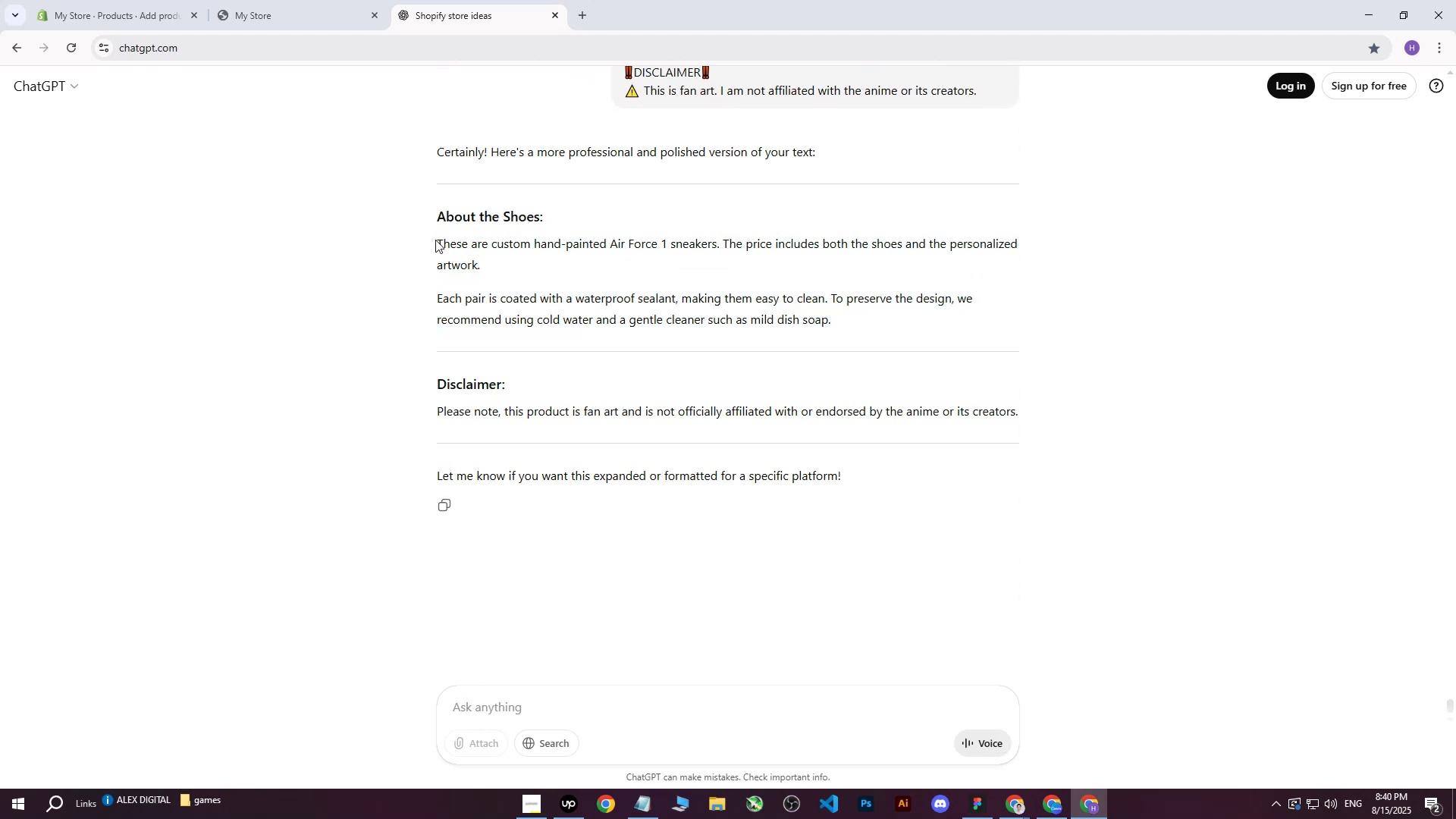 
triple_click([435, 240])
 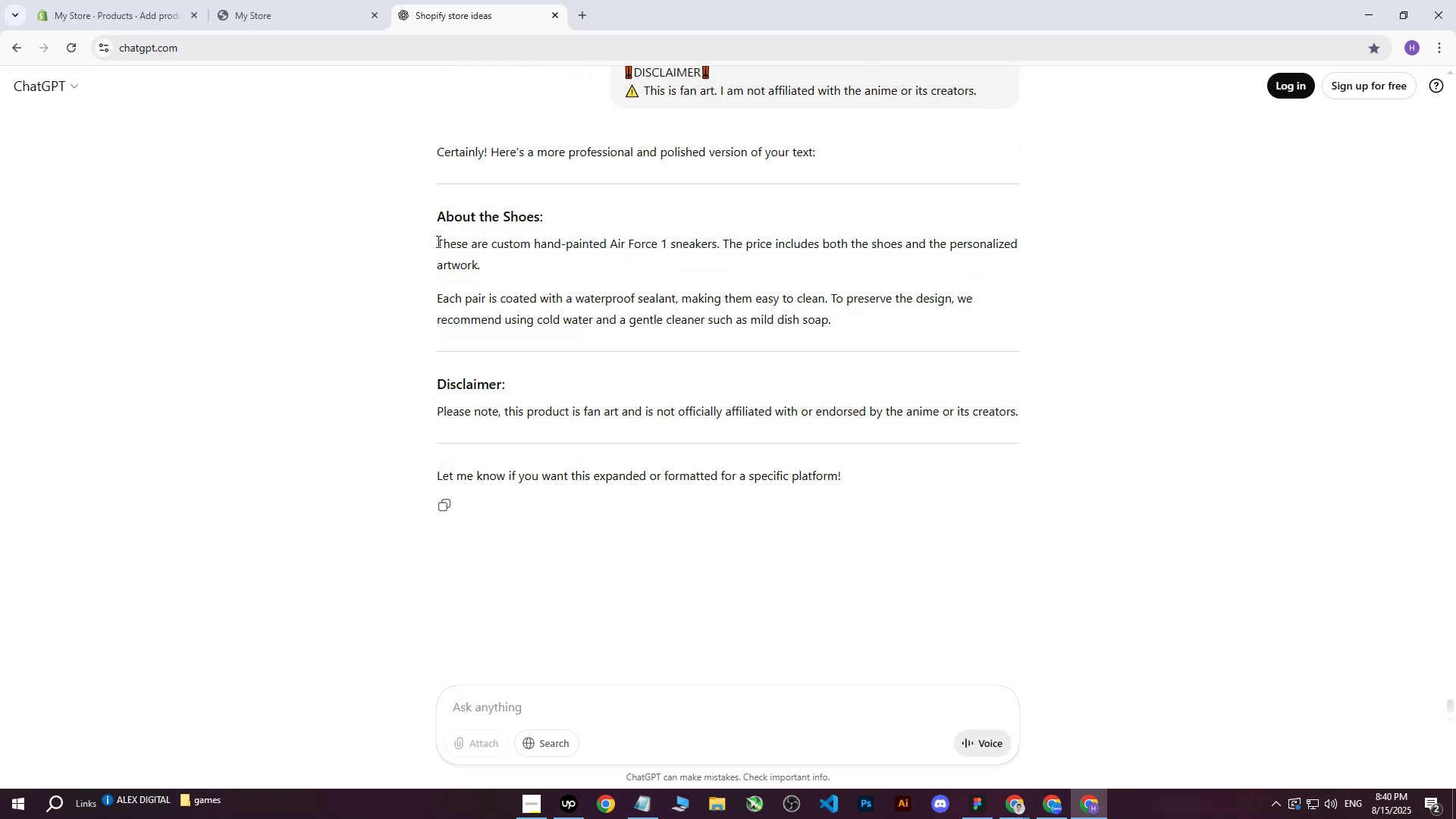 
left_click_drag(start_coordinate=[437, 242], to_coordinate=[1037, 422])
 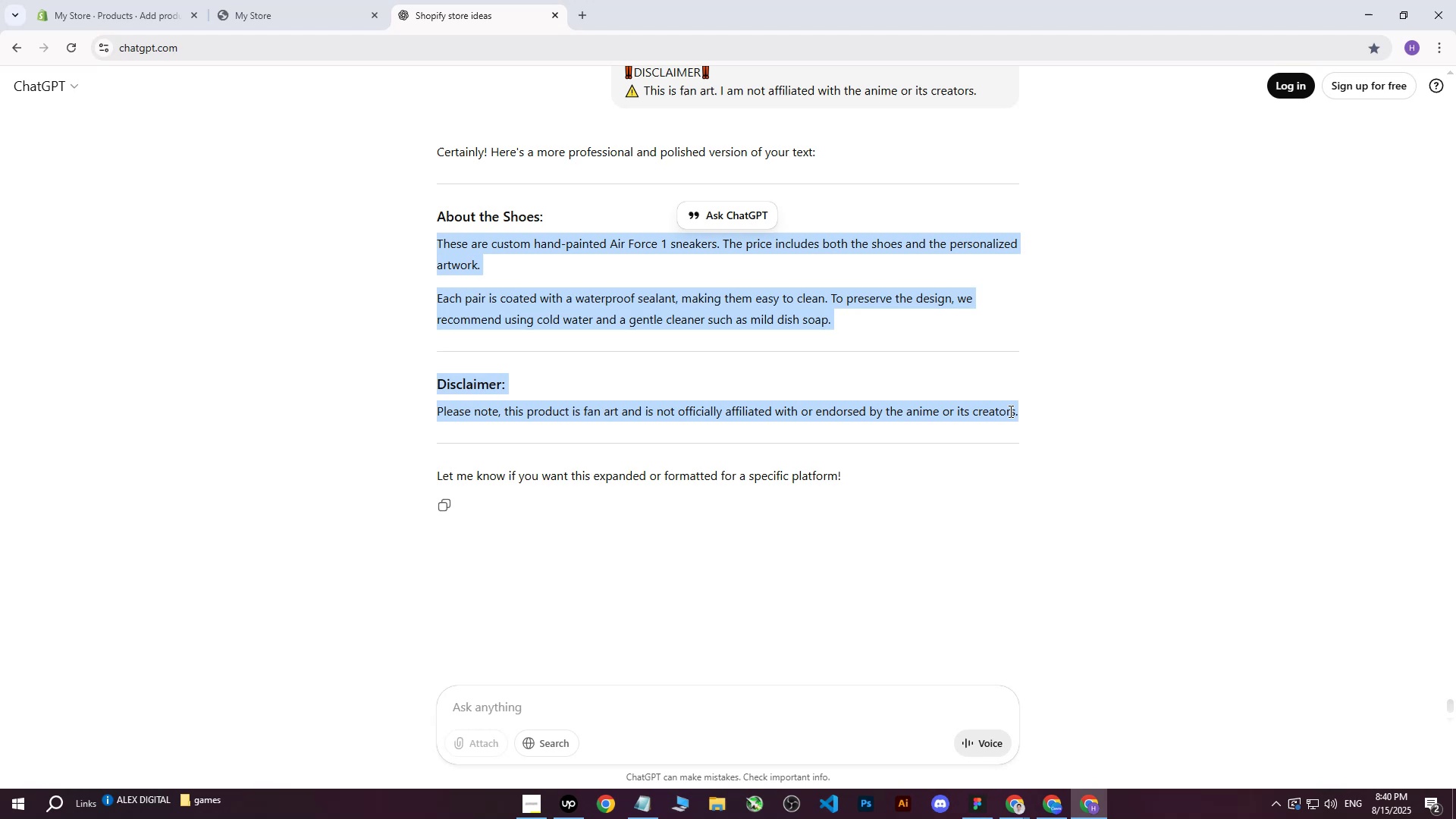 
key(Control+C)
 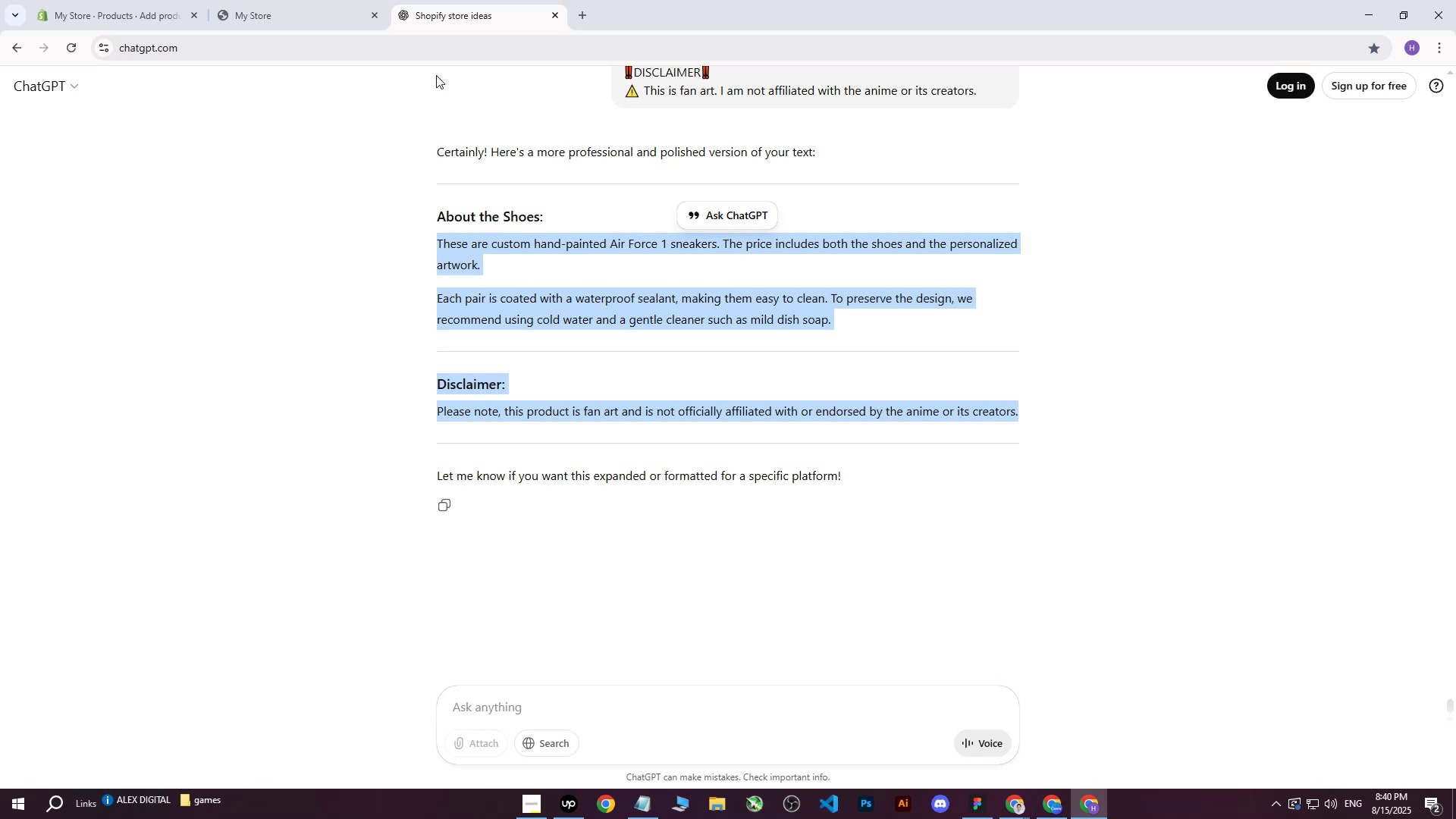 
left_click([152, 0])
 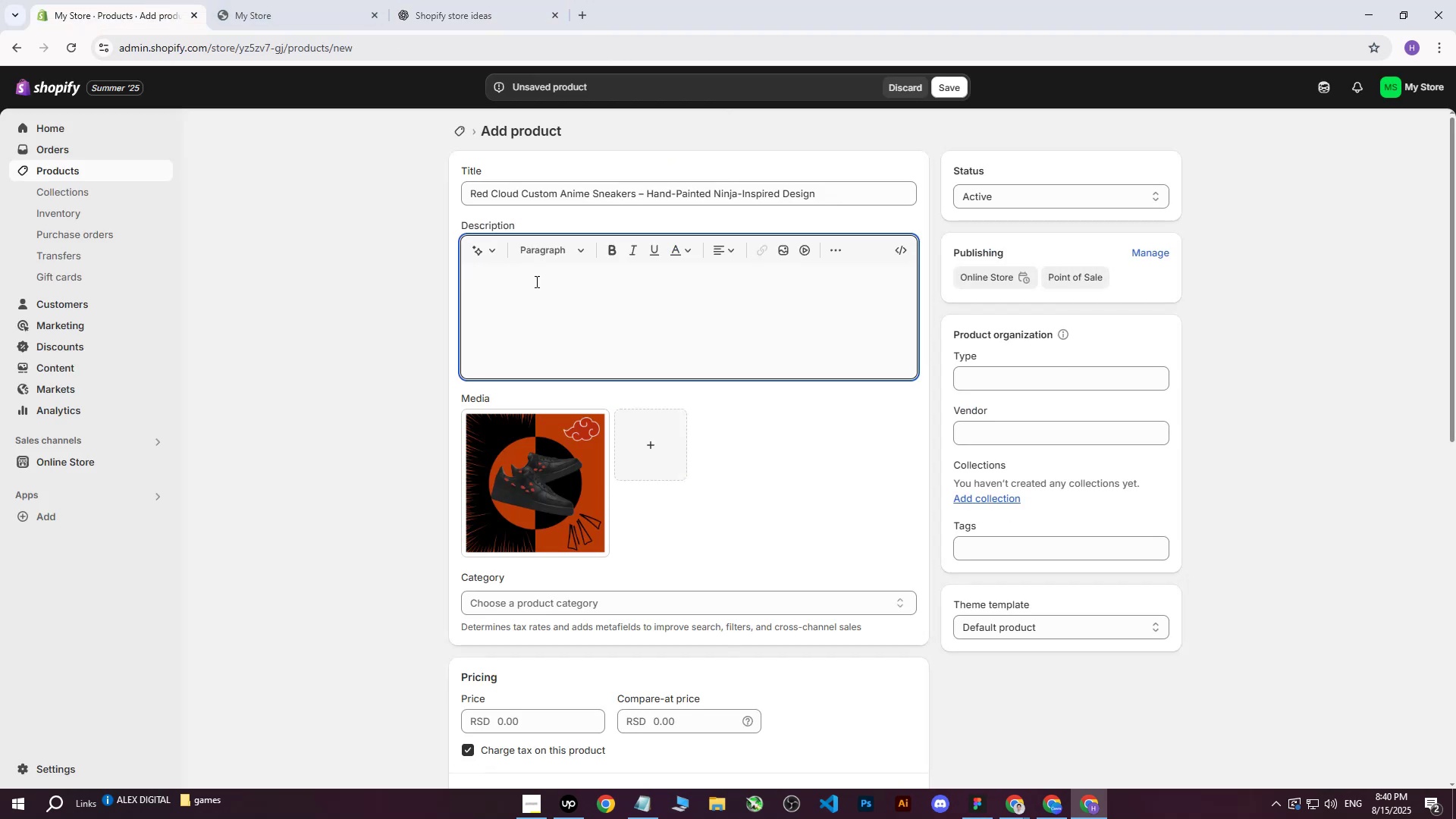 
left_click([543, 300])
 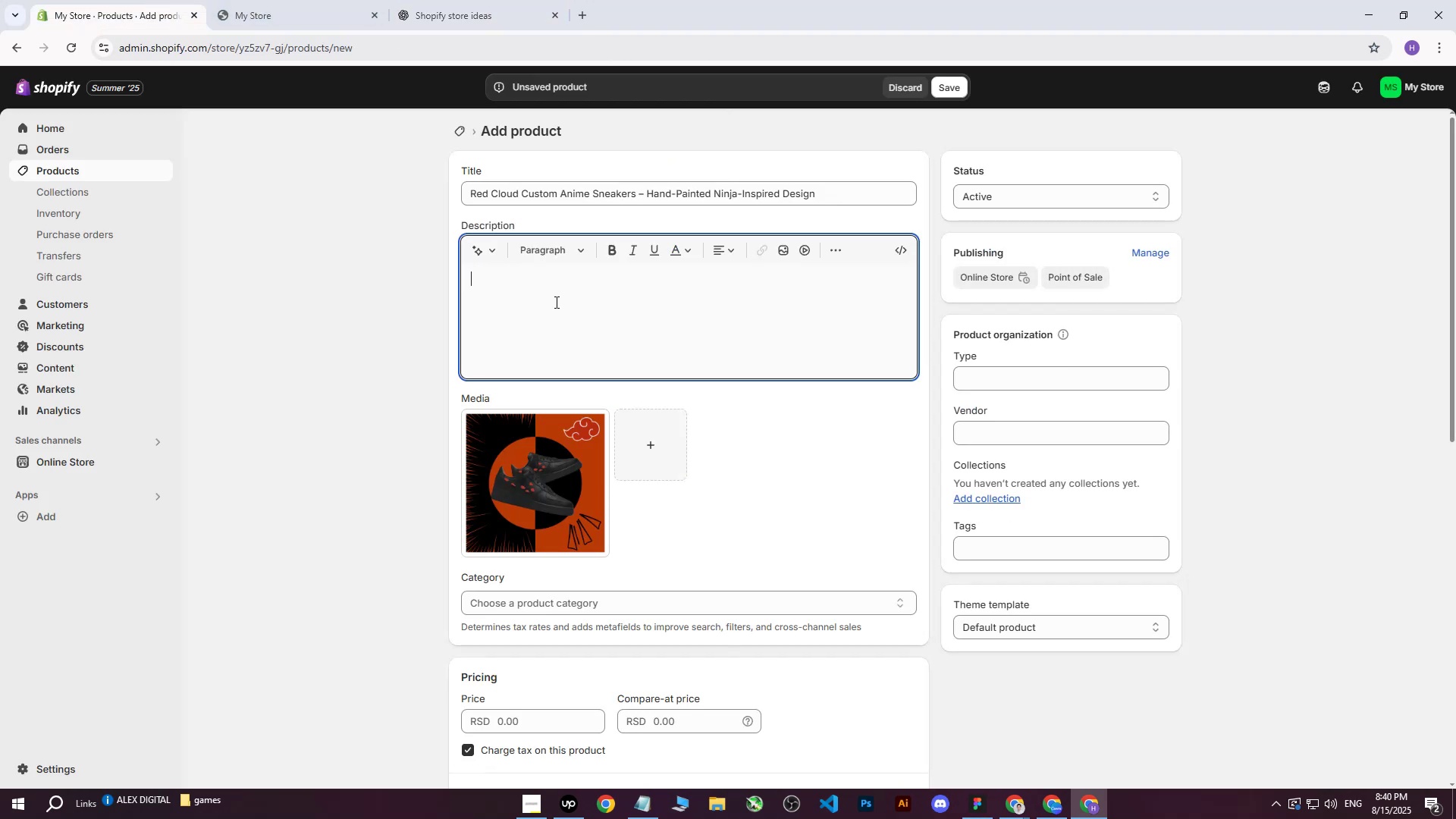 
key(Control+ControlLeft)
 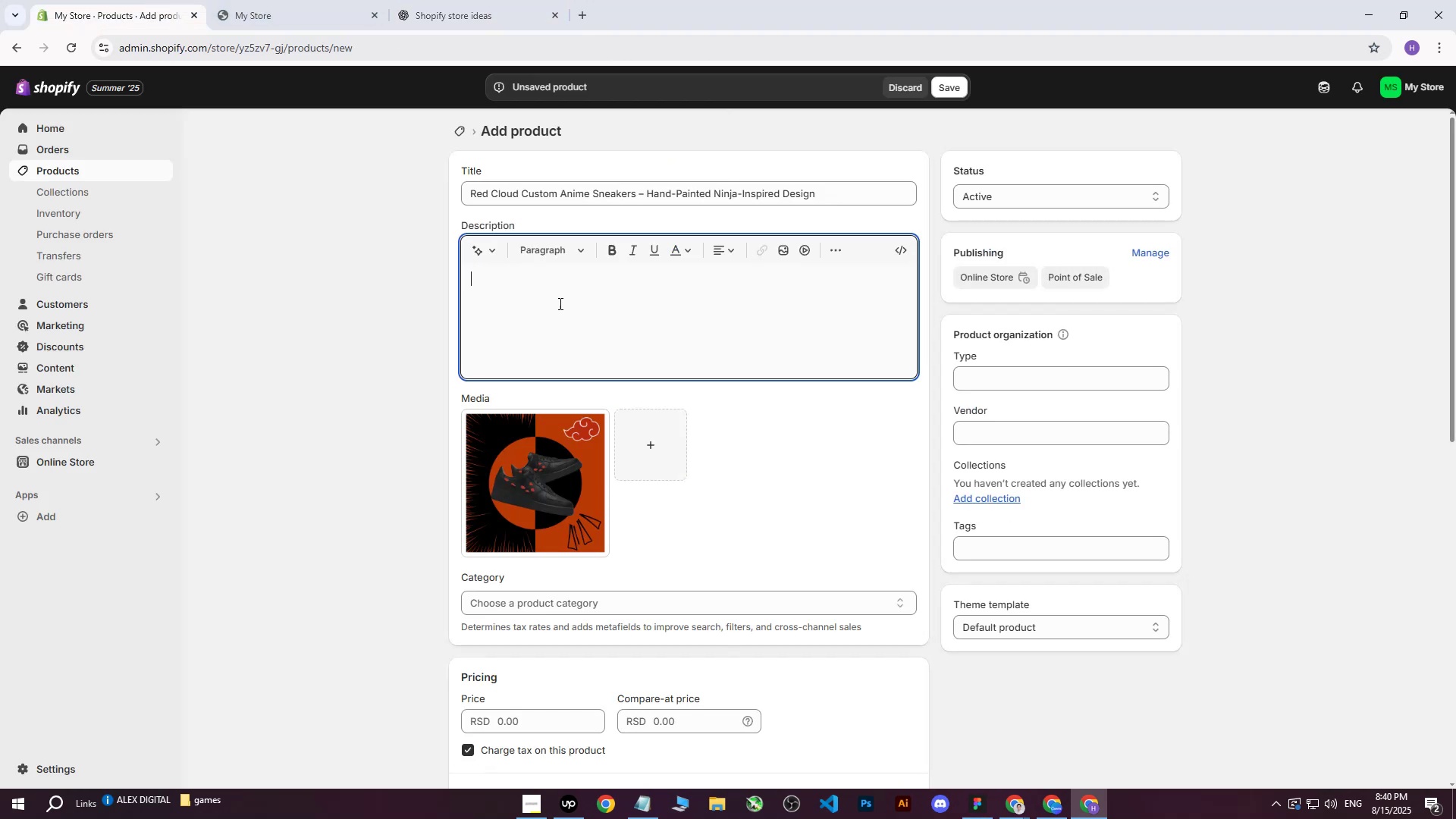 
key(Control+V)
 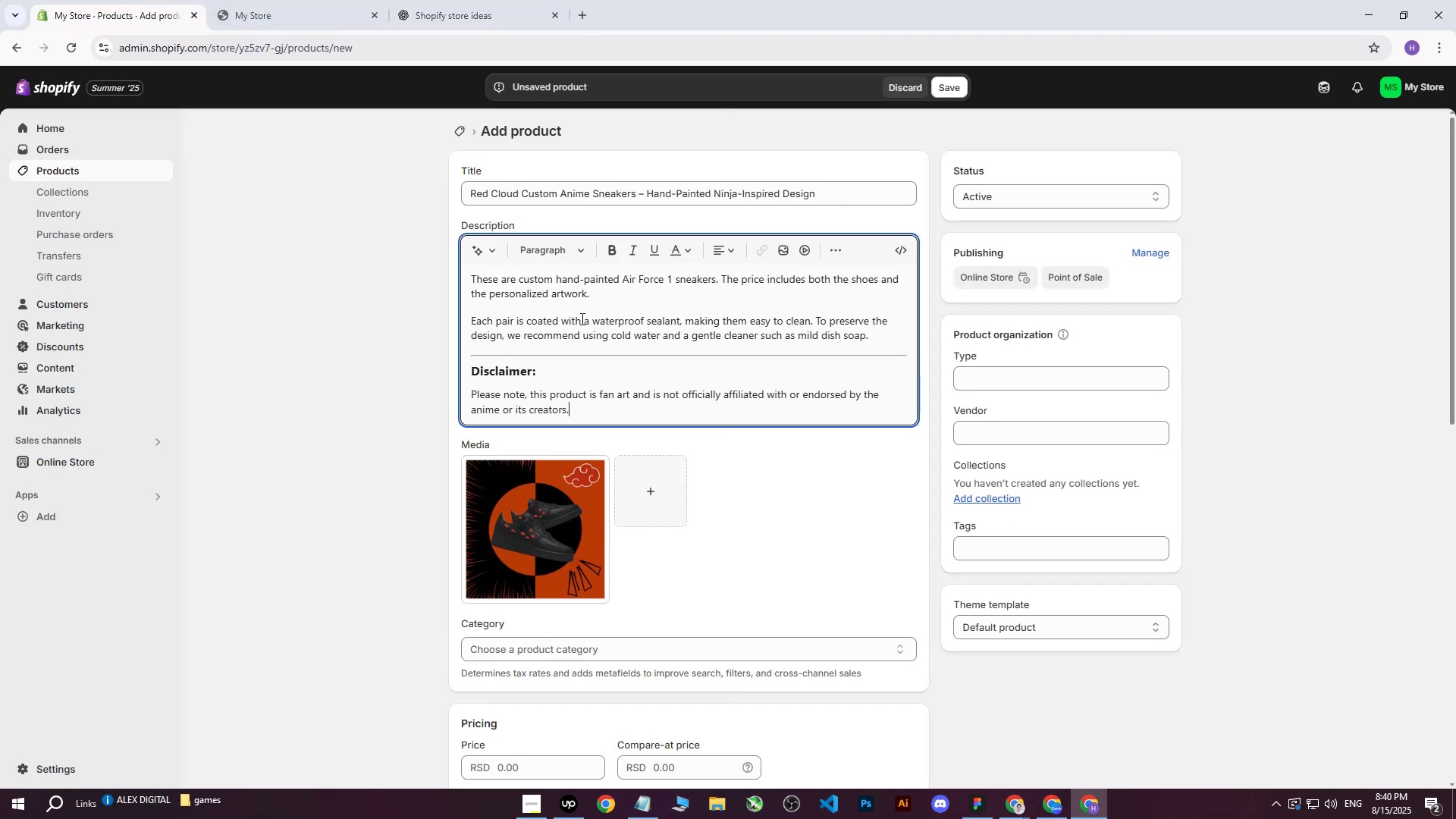 
scroll: coordinate [580, 320], scroll_direction: up, amount: 3.0
 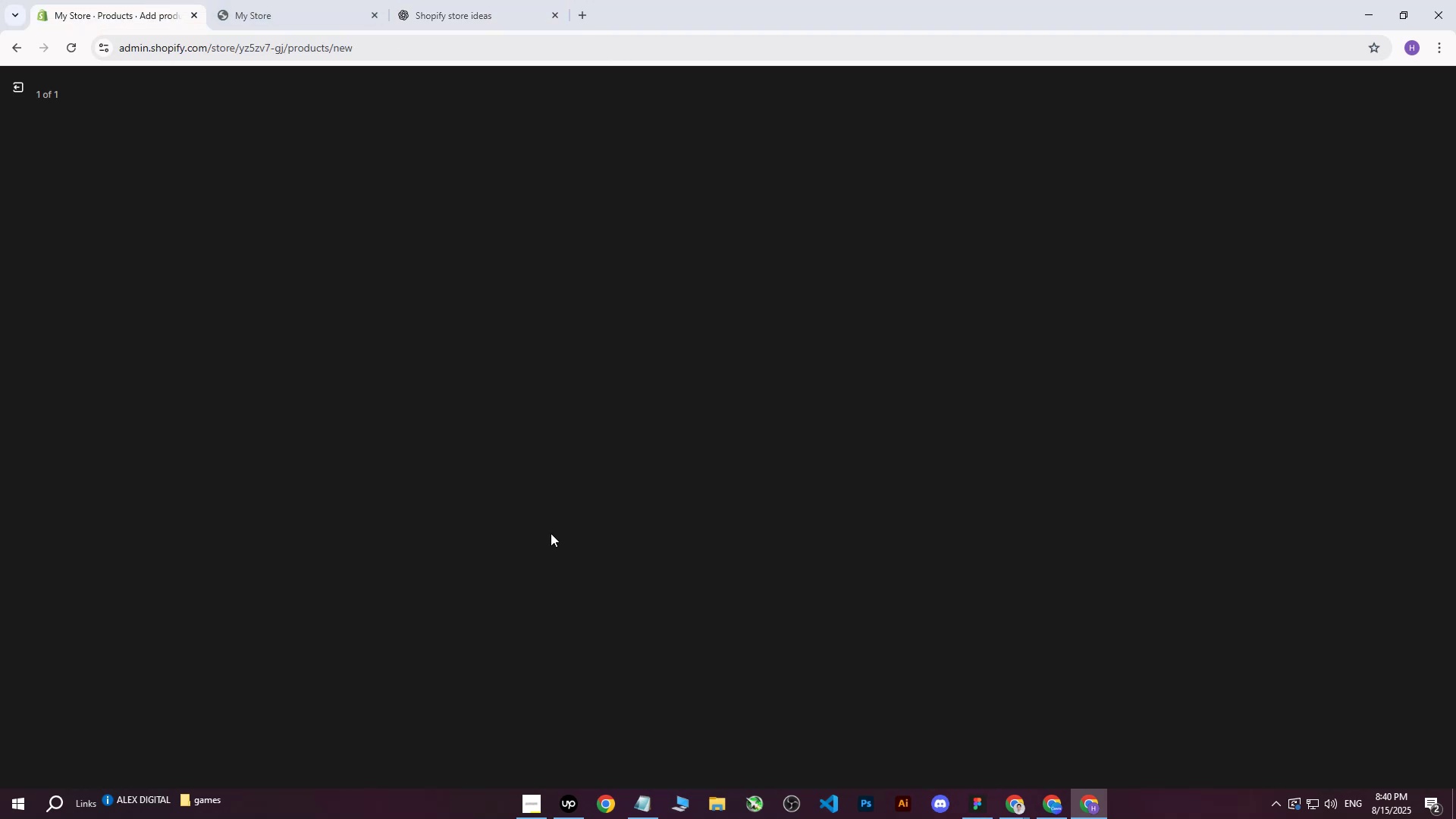 
wait(6.29)
 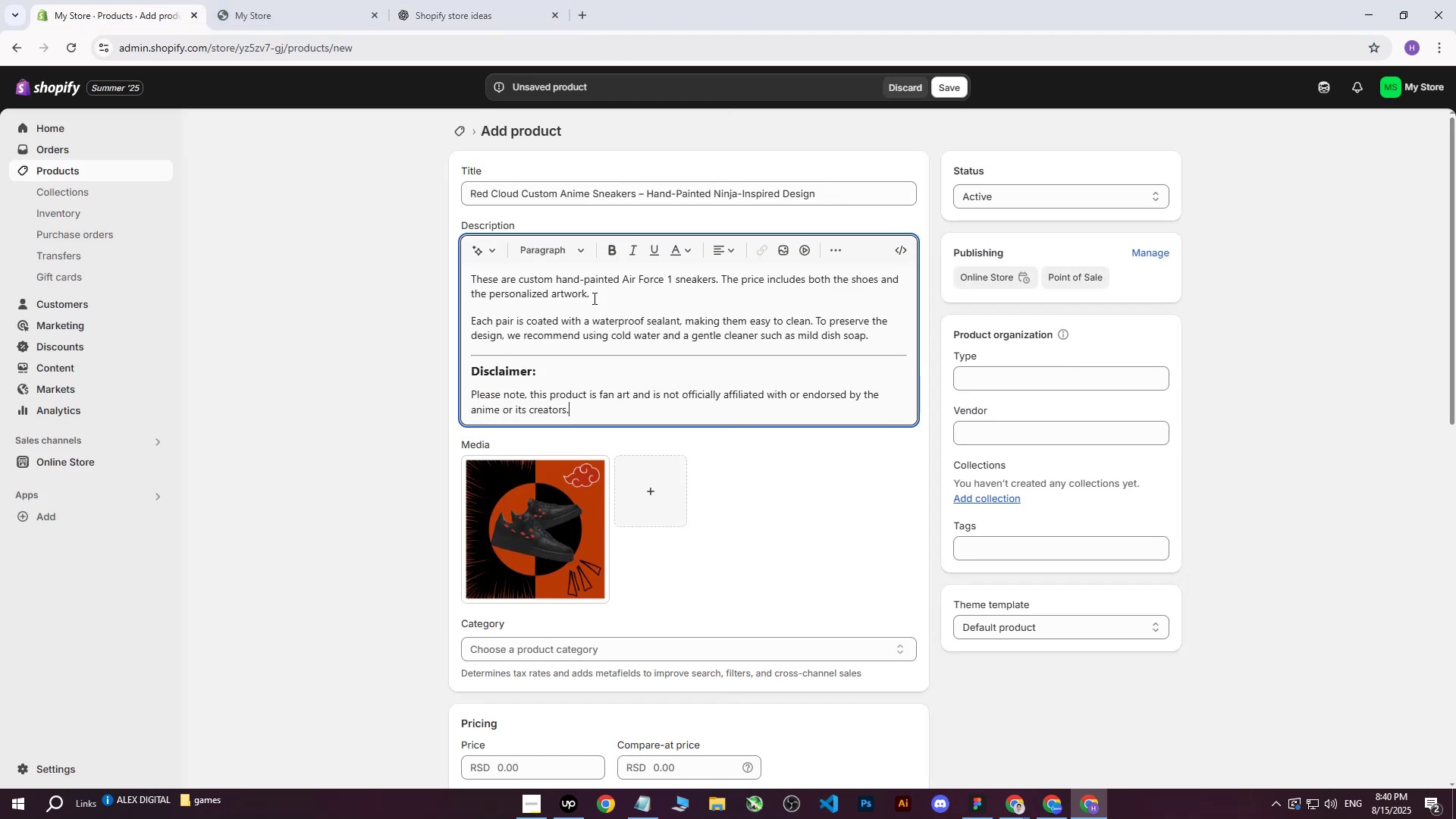 
left_click([21, 87])
 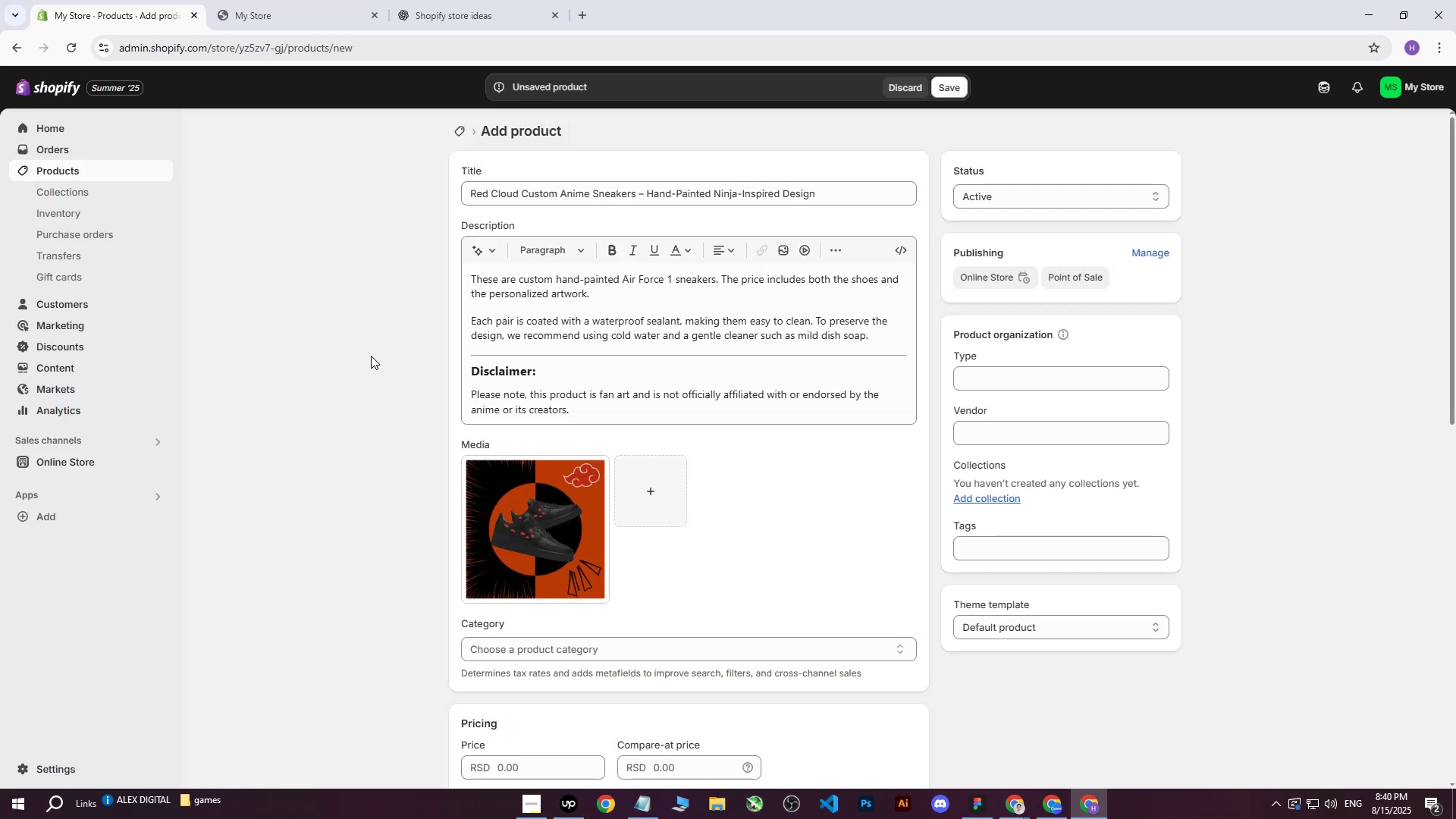 
left_click([362, 362])
 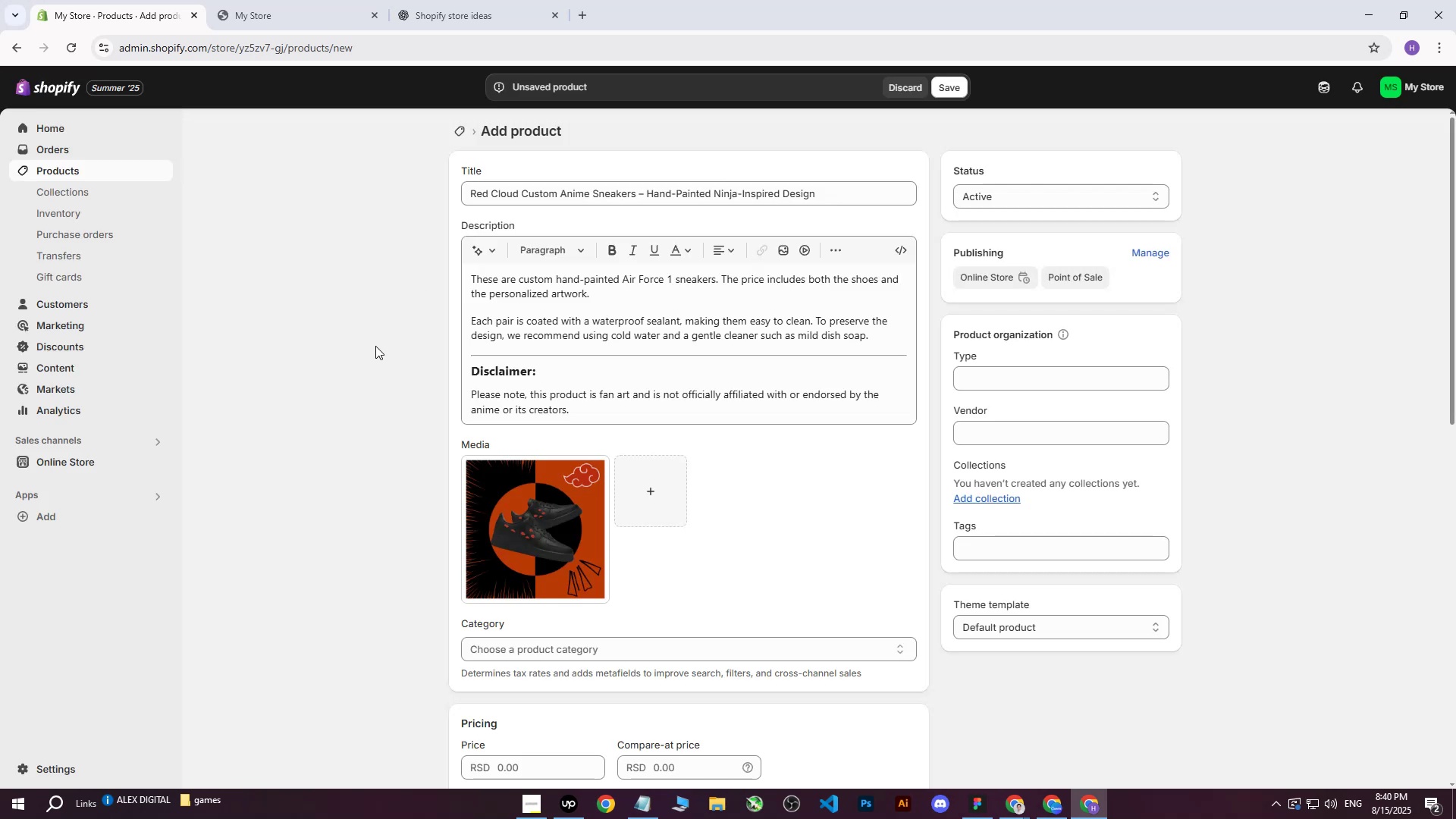 
scroll: coordinate [376, 344], scroll_direction: up, amount: 3.0
 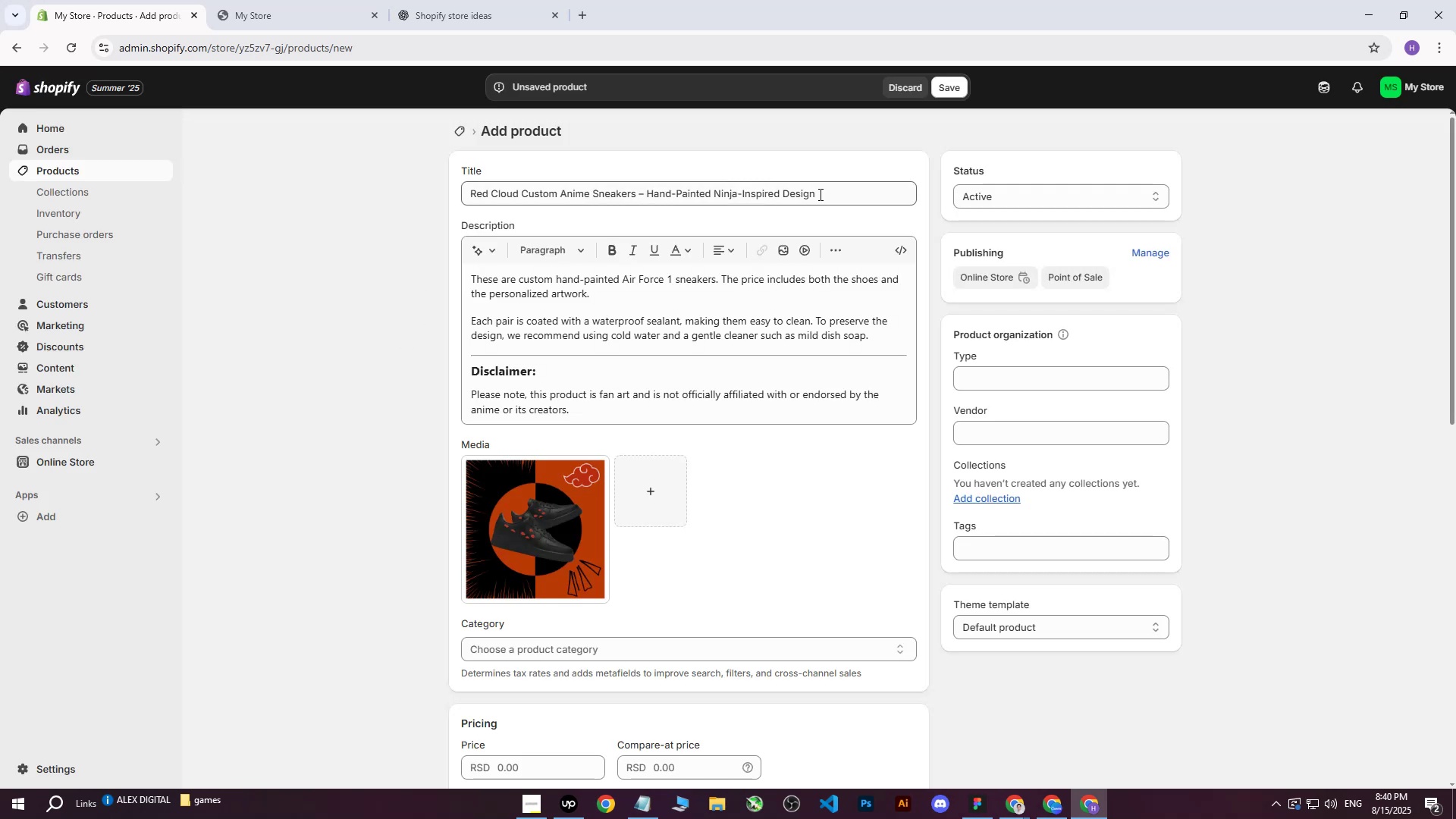 
left_click_drag(start_coordinate=[863, 193], to_coordinate=[441, 175])
 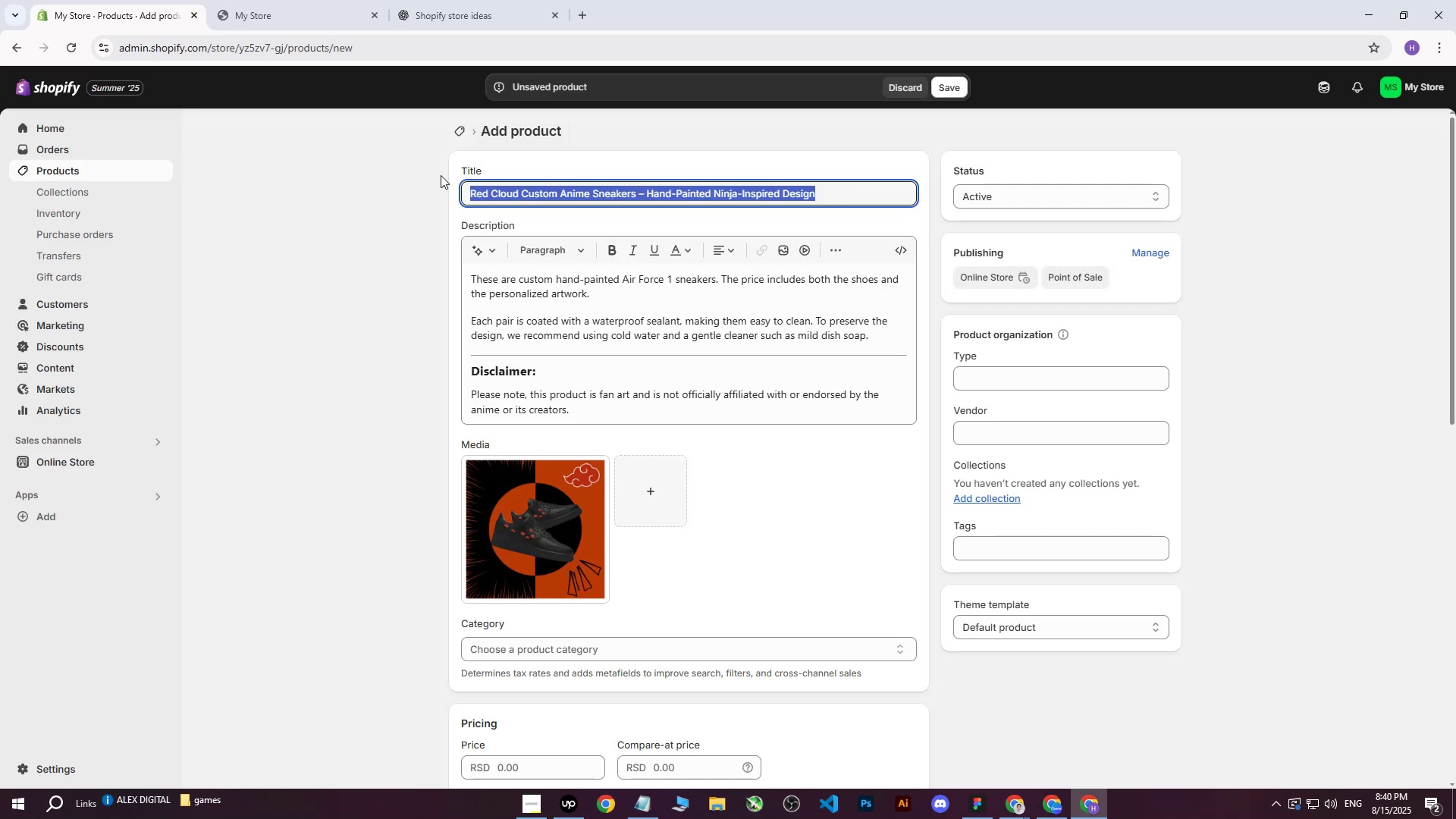 
key(Control+C)
 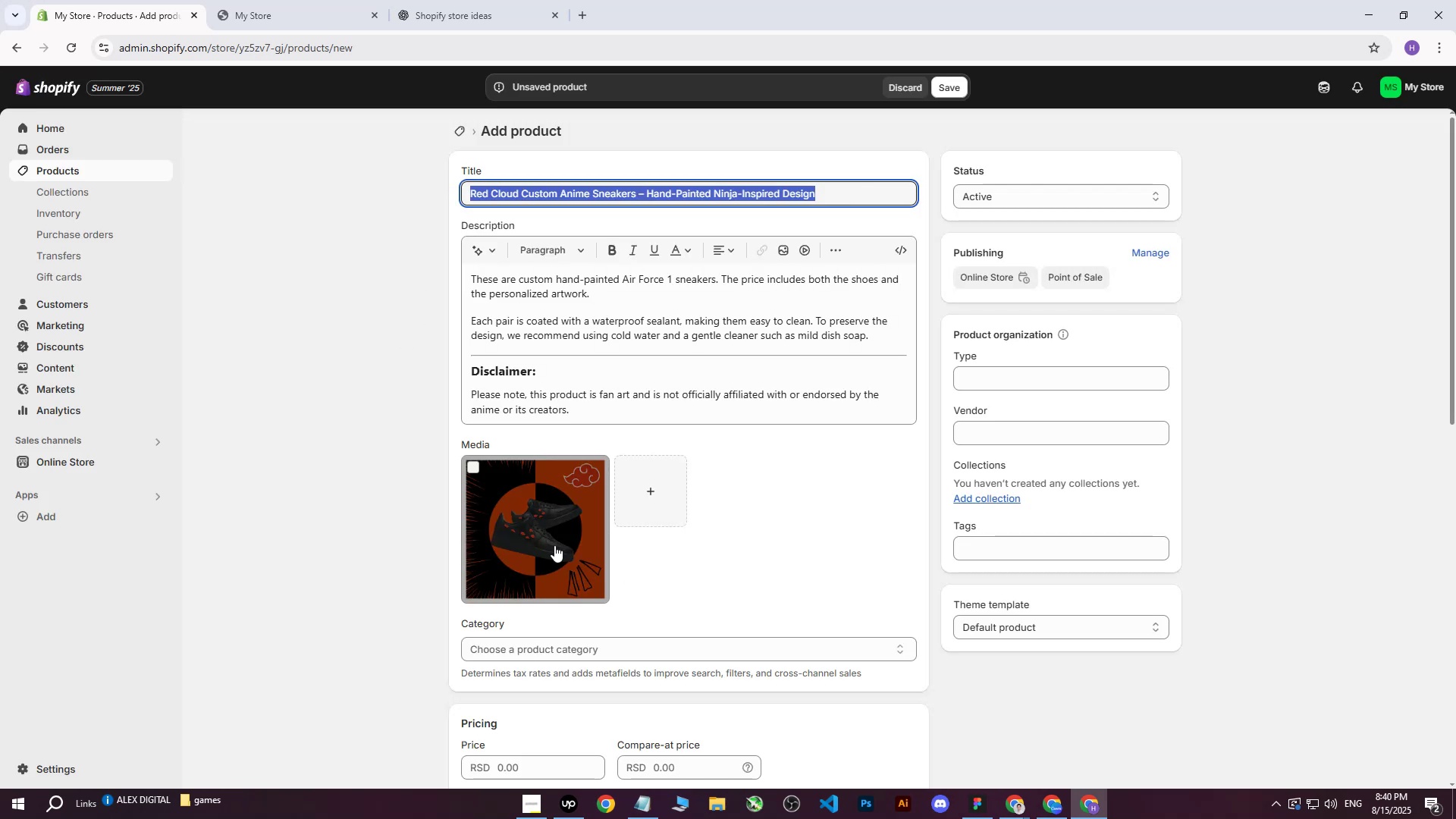 
left_click([541, 543])
 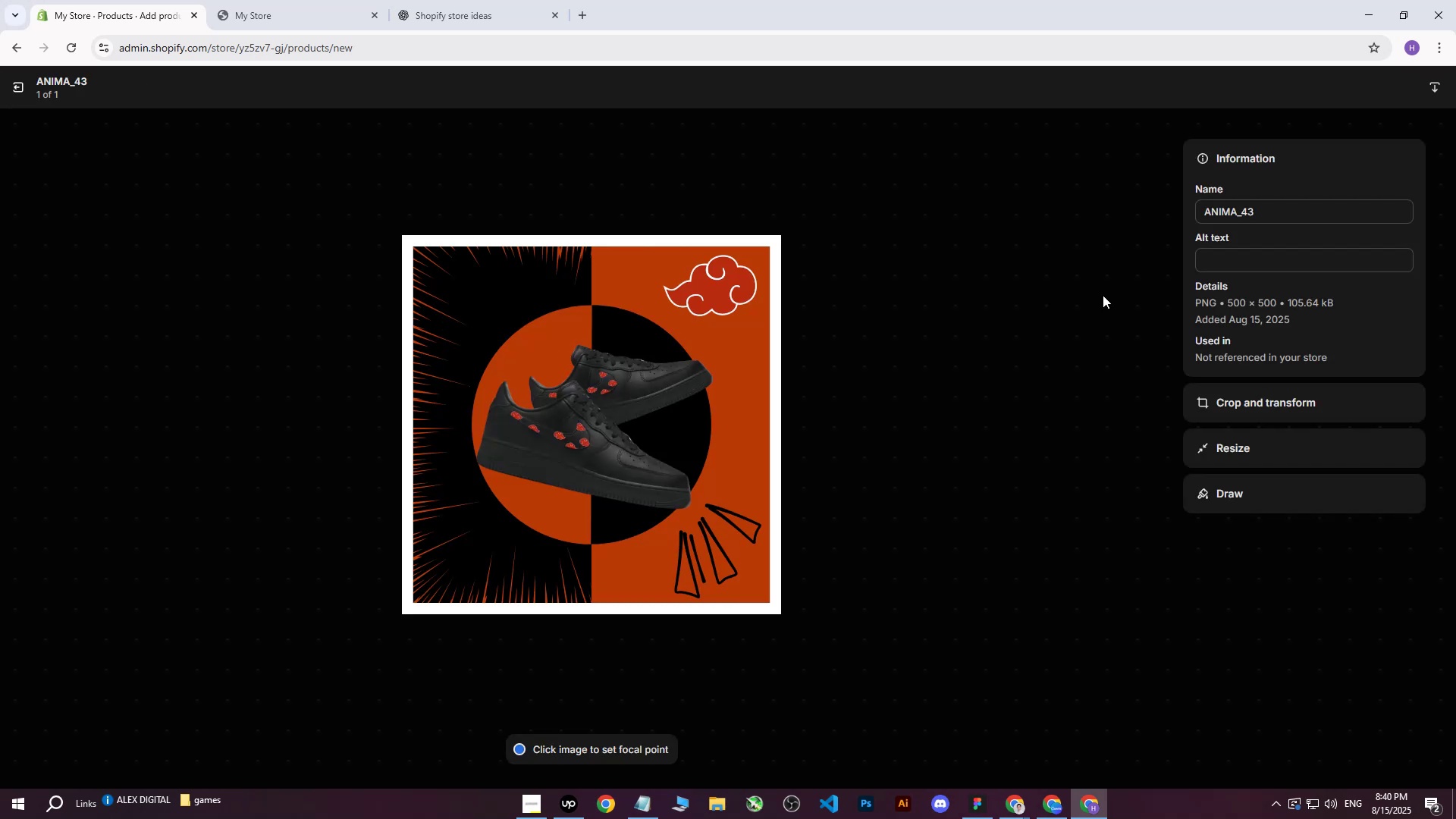 
left_click([1204, 262])
 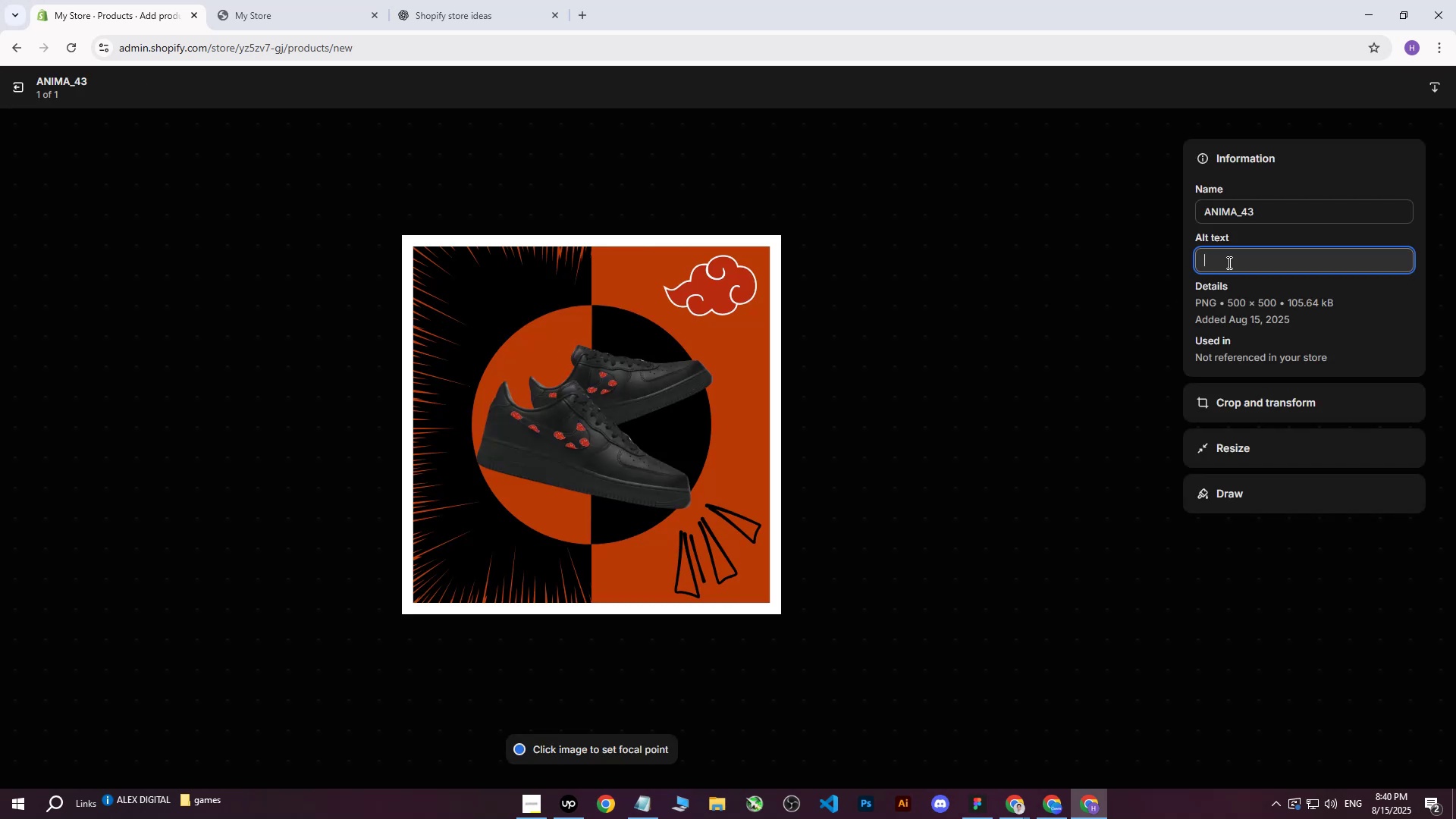 
key(Control+V)
 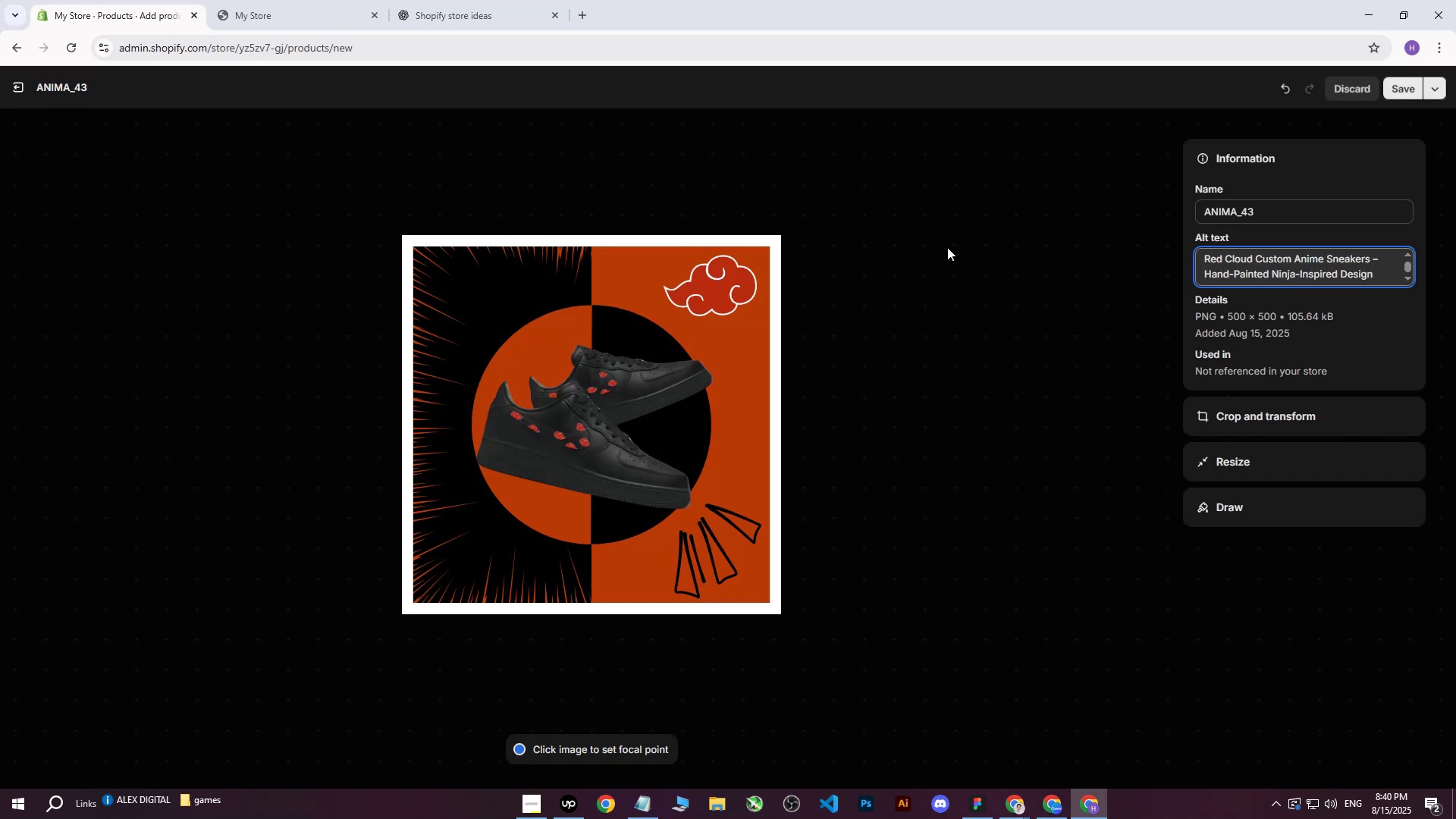 
key(Space)
 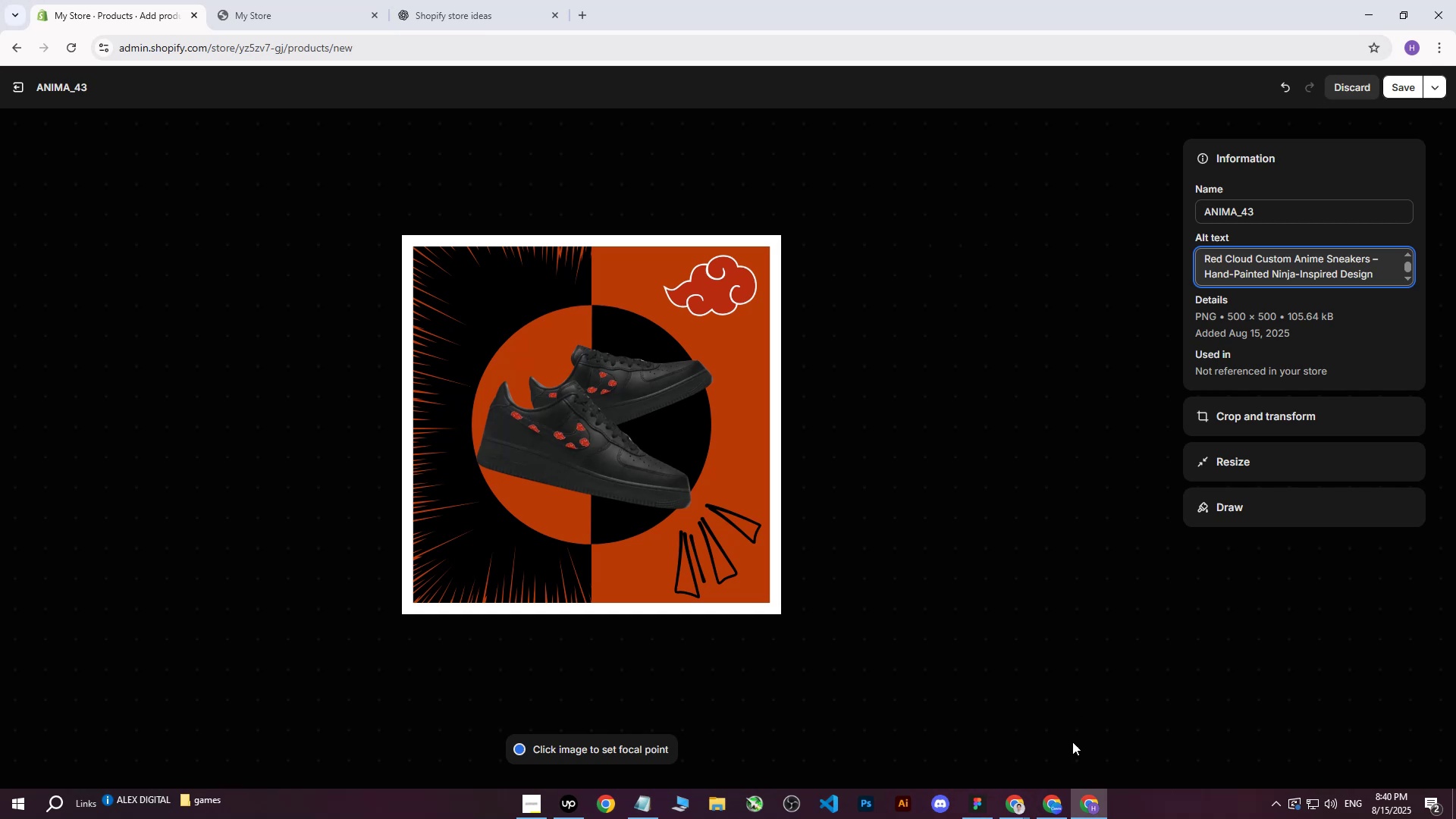 
wait(5.25)
 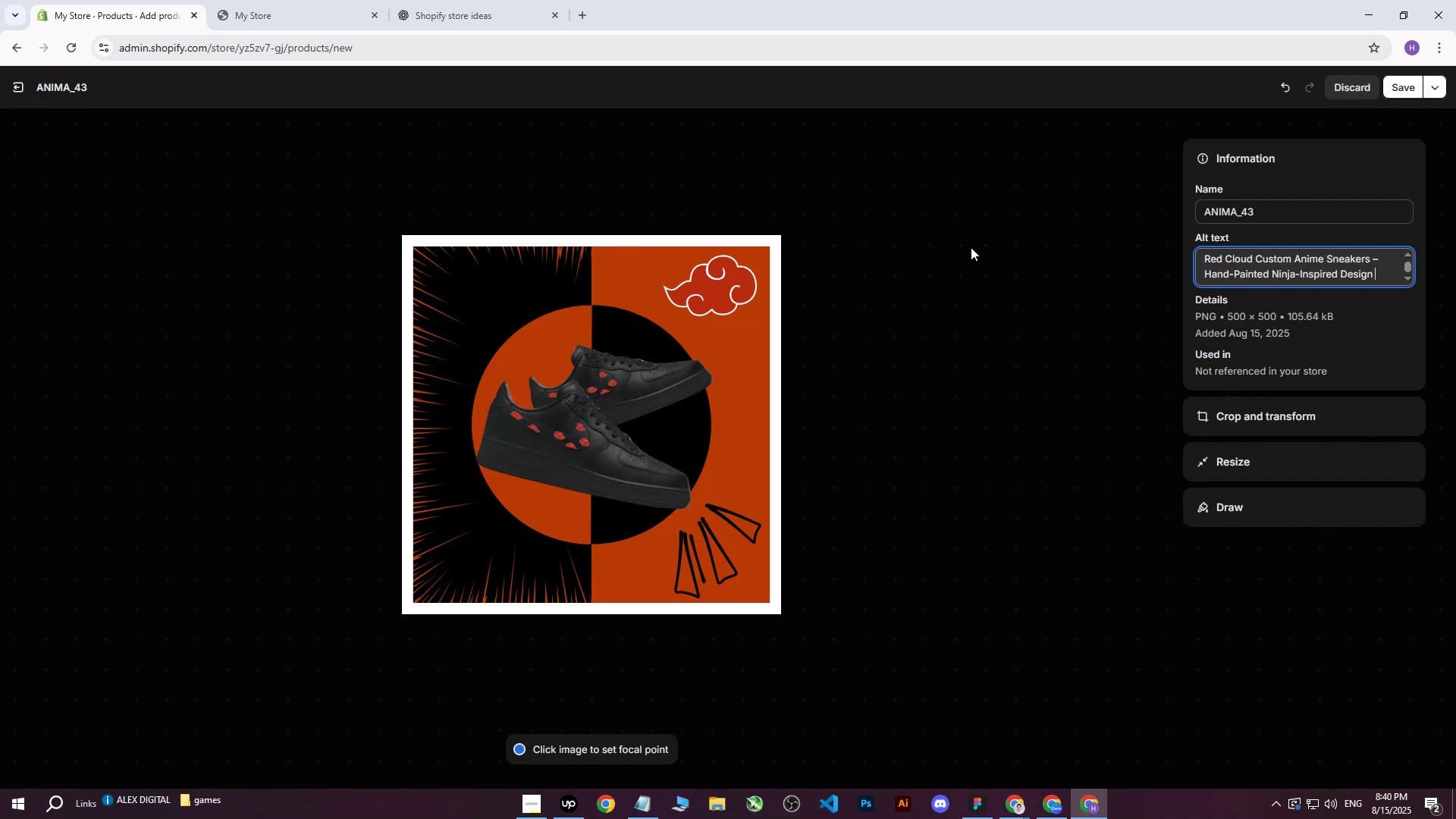 
left_click([976, 802])
 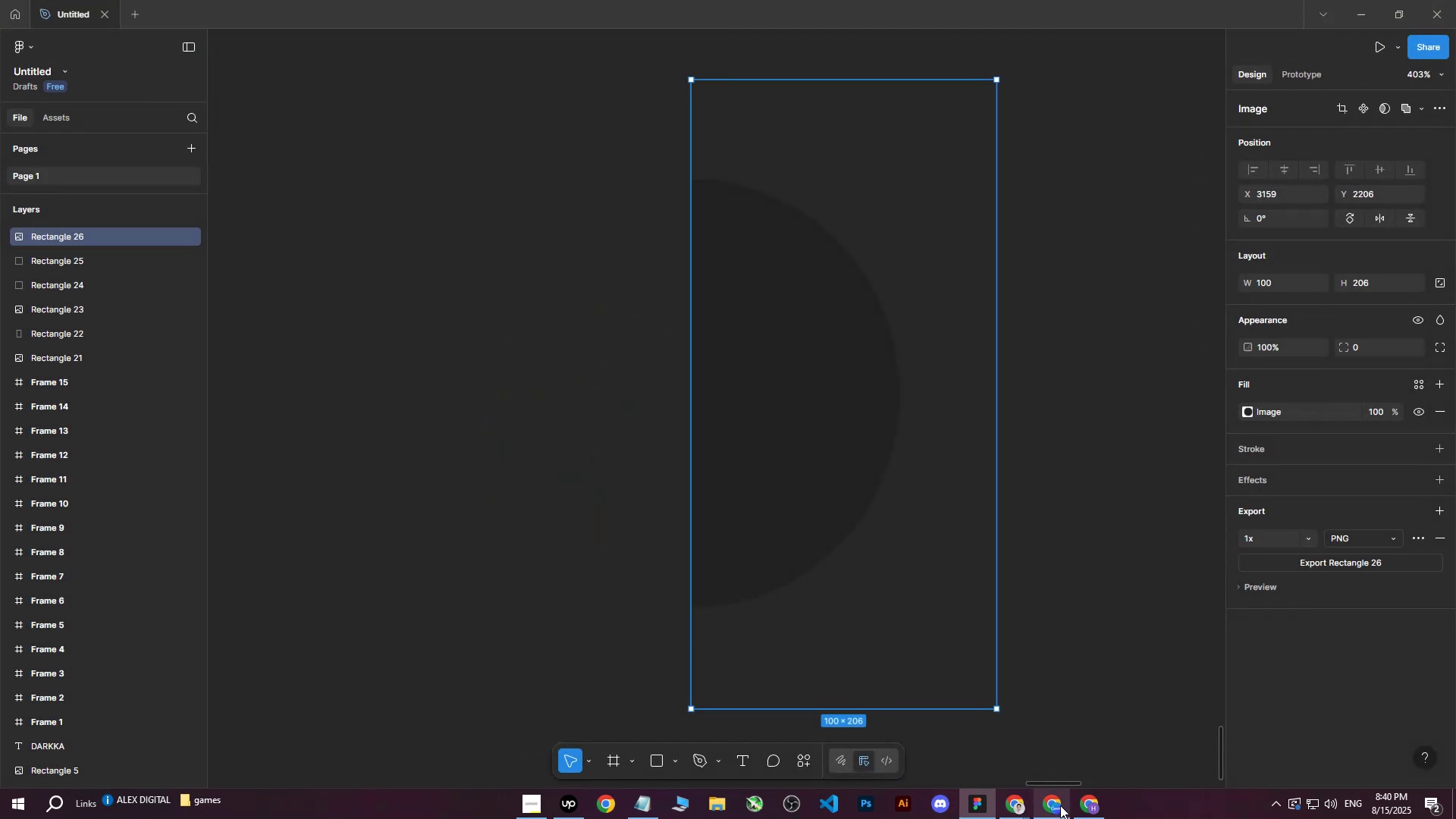 
left_click([1083, 806])
 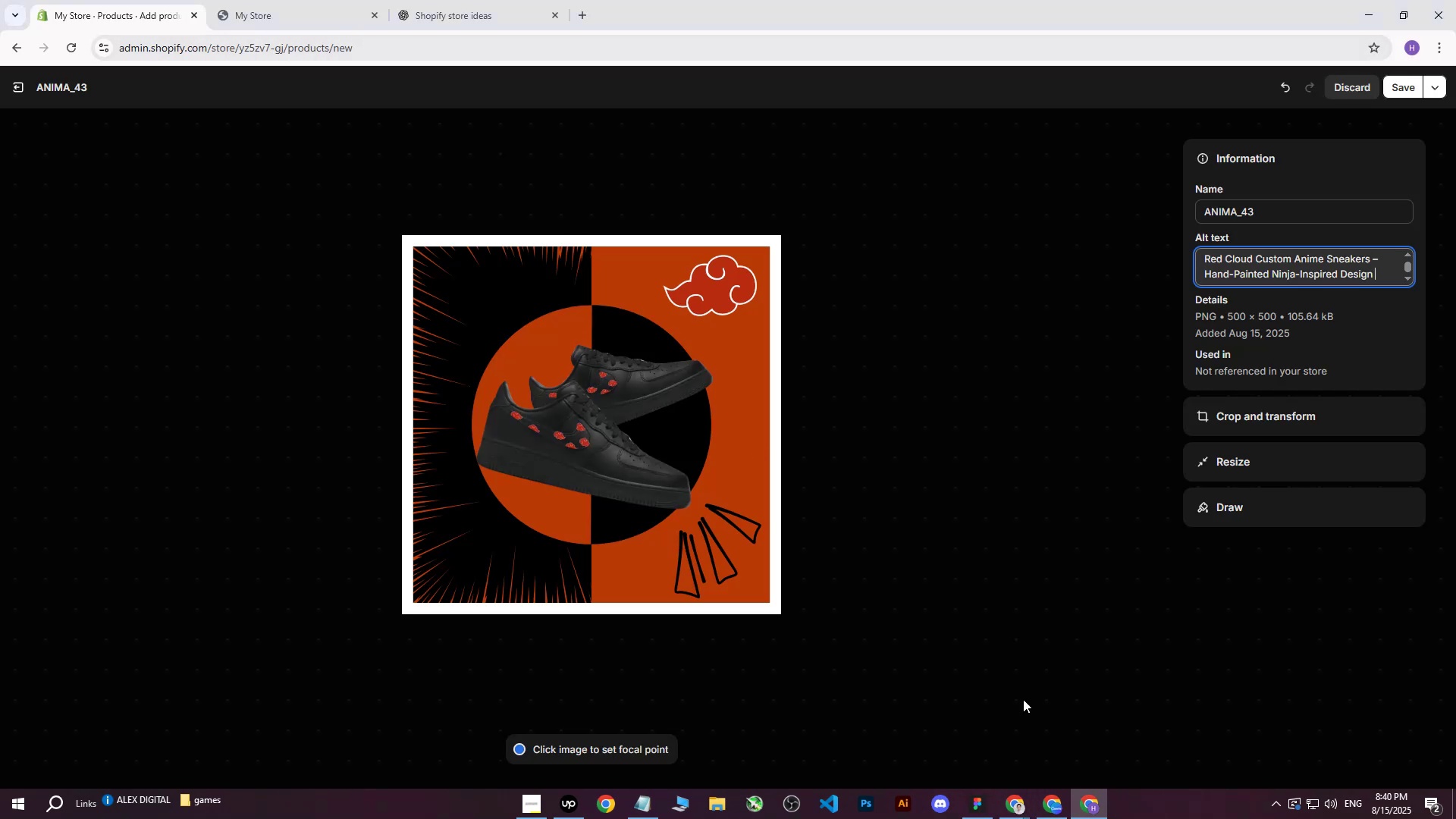 
left_click([1050, 818])
 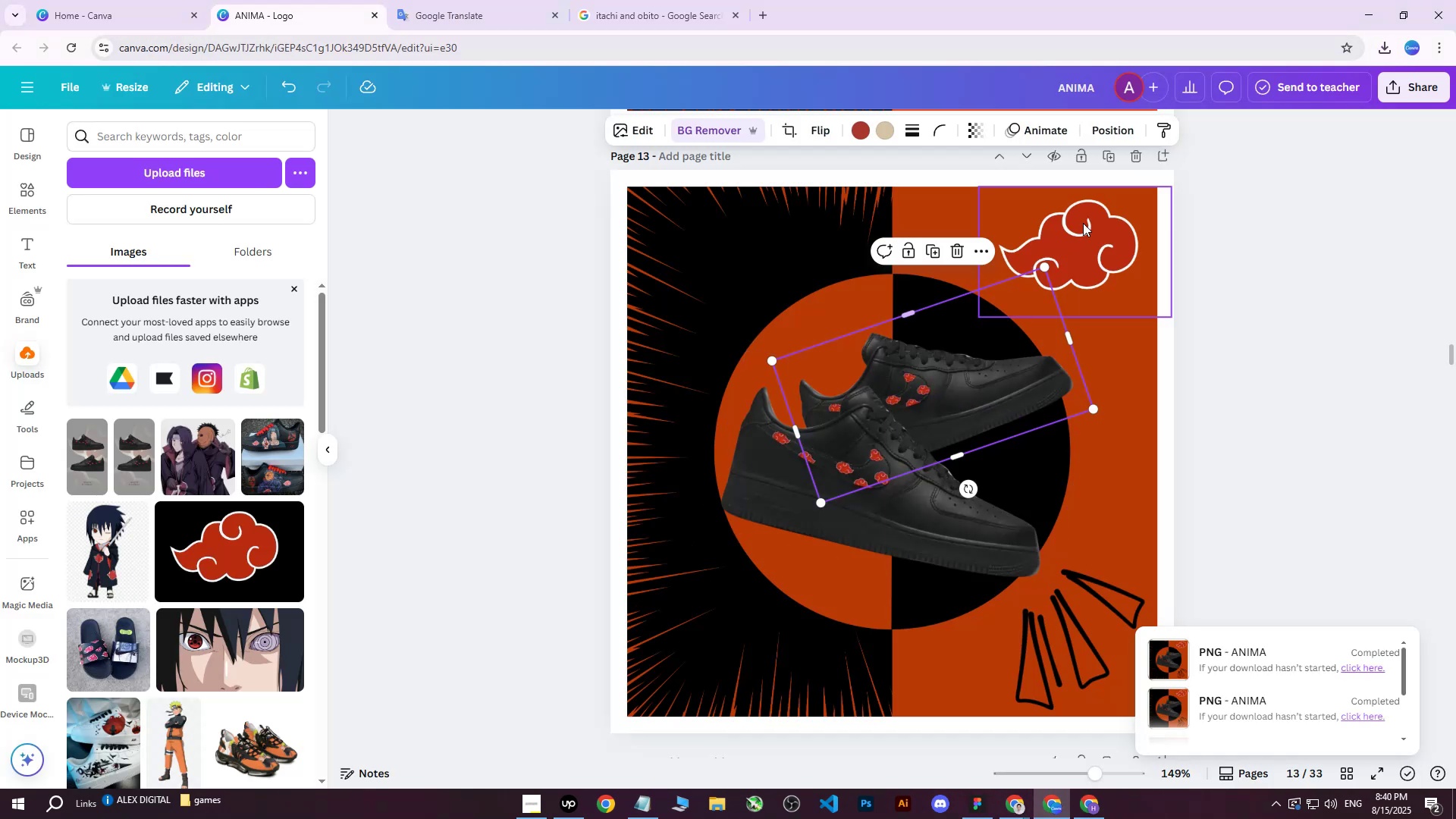 
left_click([1092, 224])
 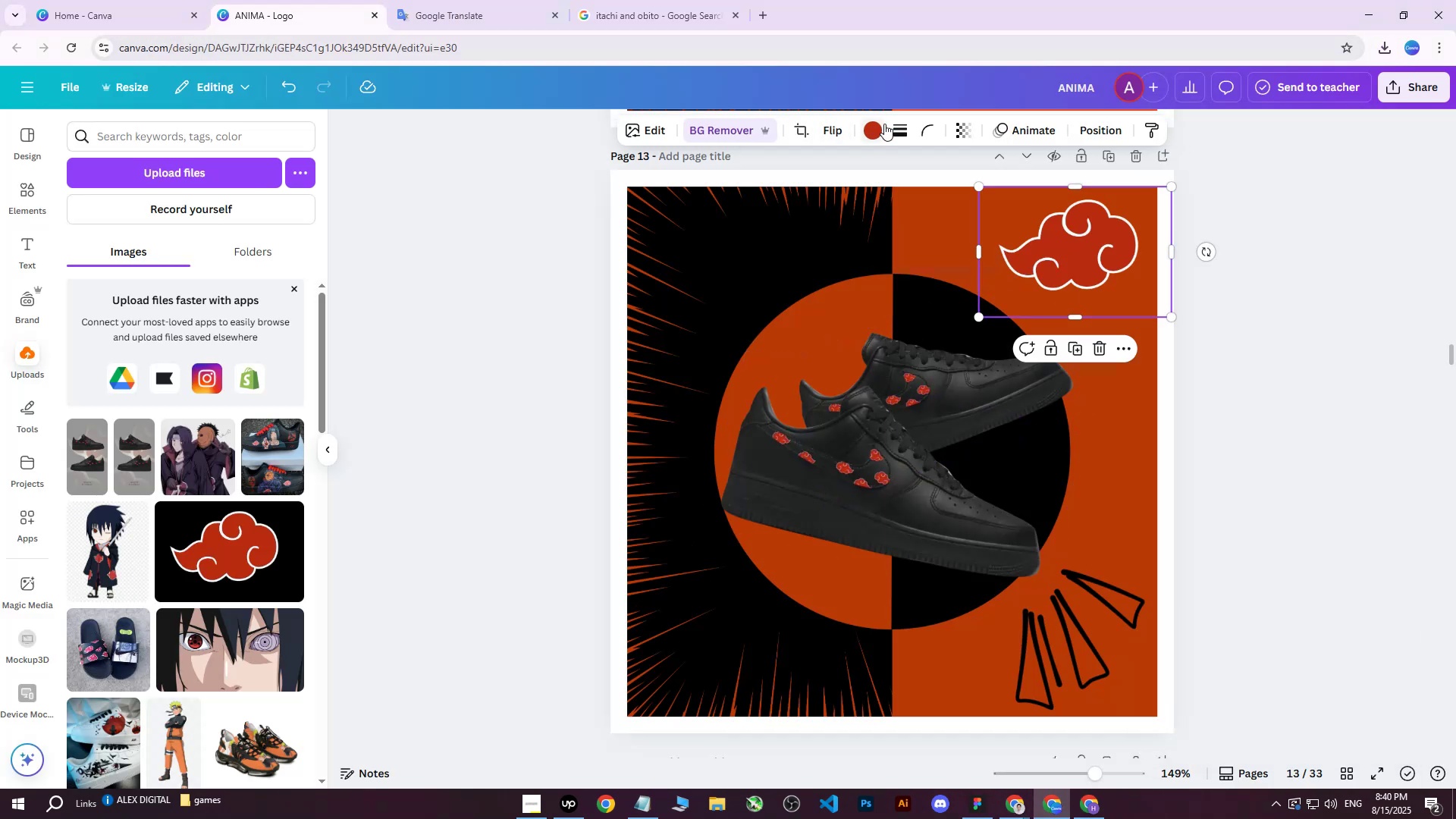 
left_click([880, 129])
 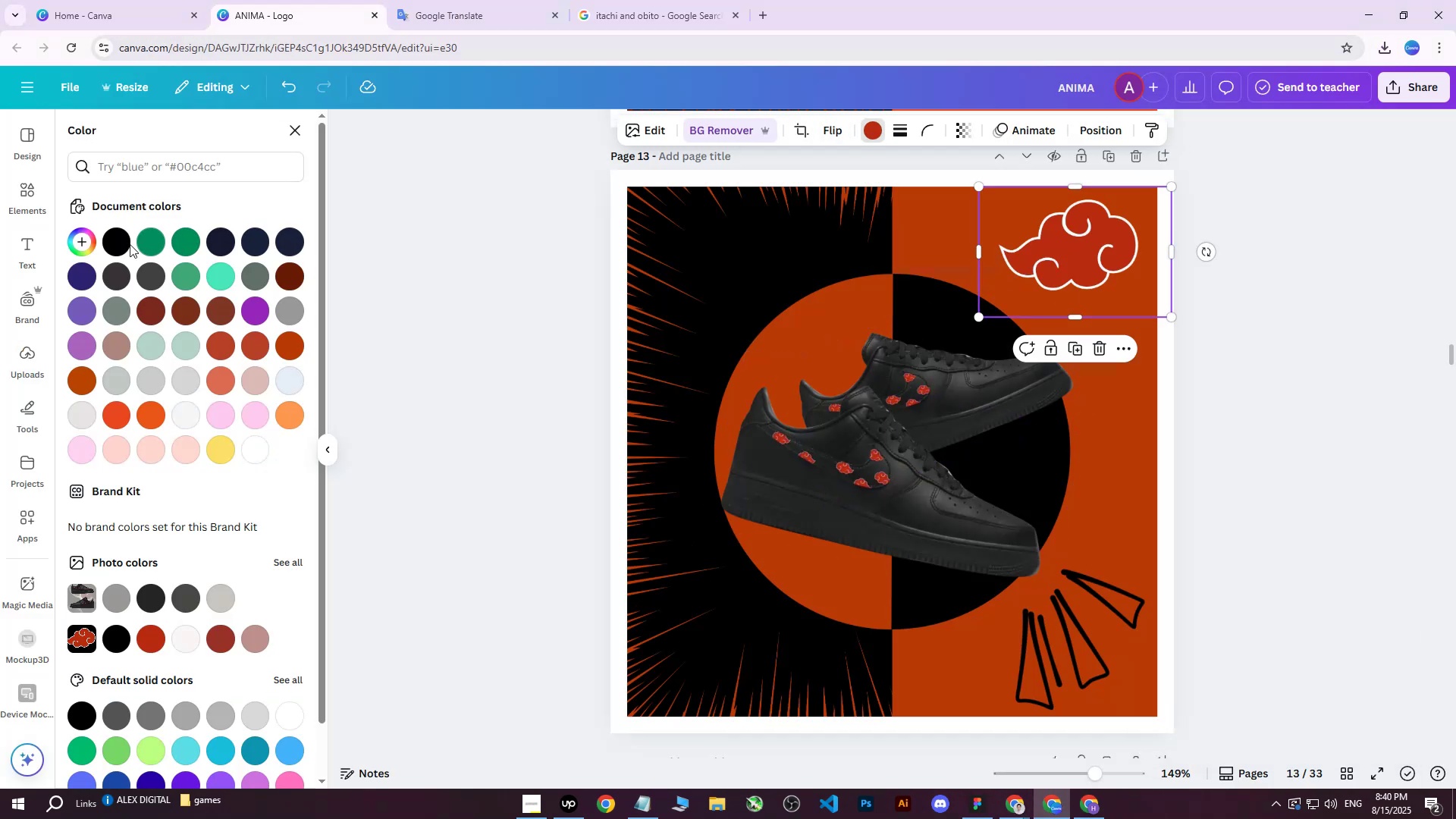 
left_click([118, 243])
 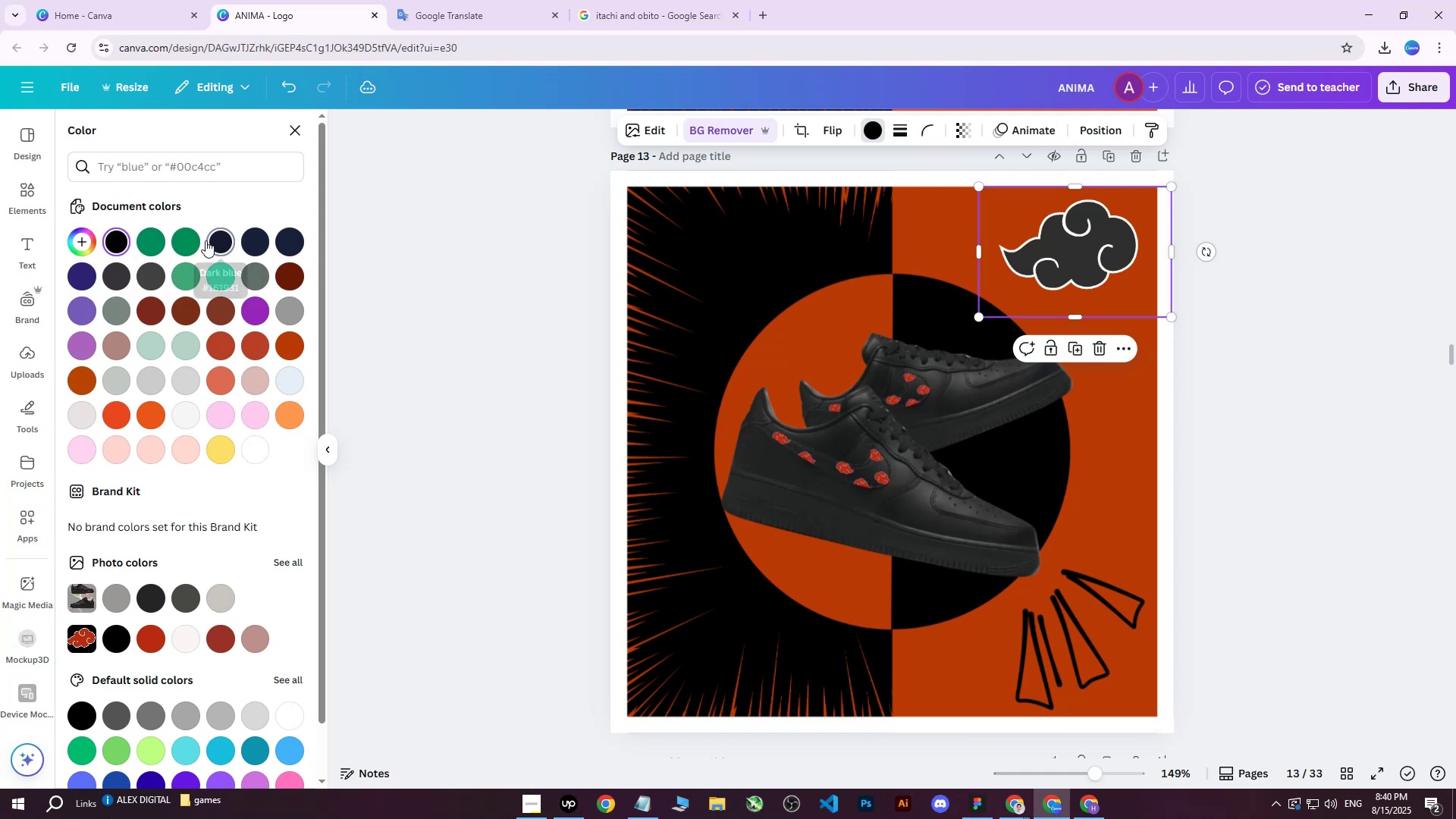 
left_click([118, 241])
 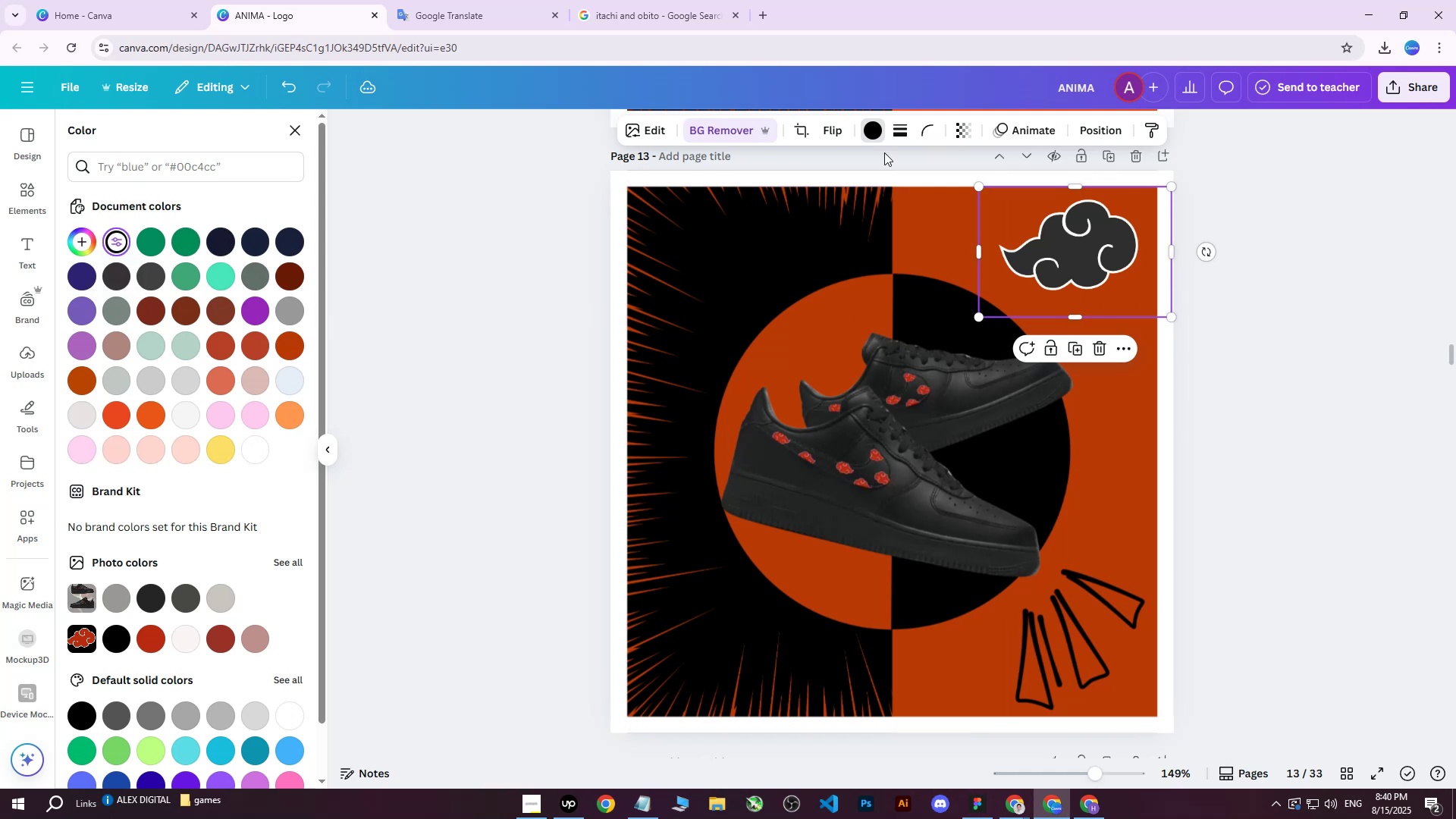 
key(Control+Z)
 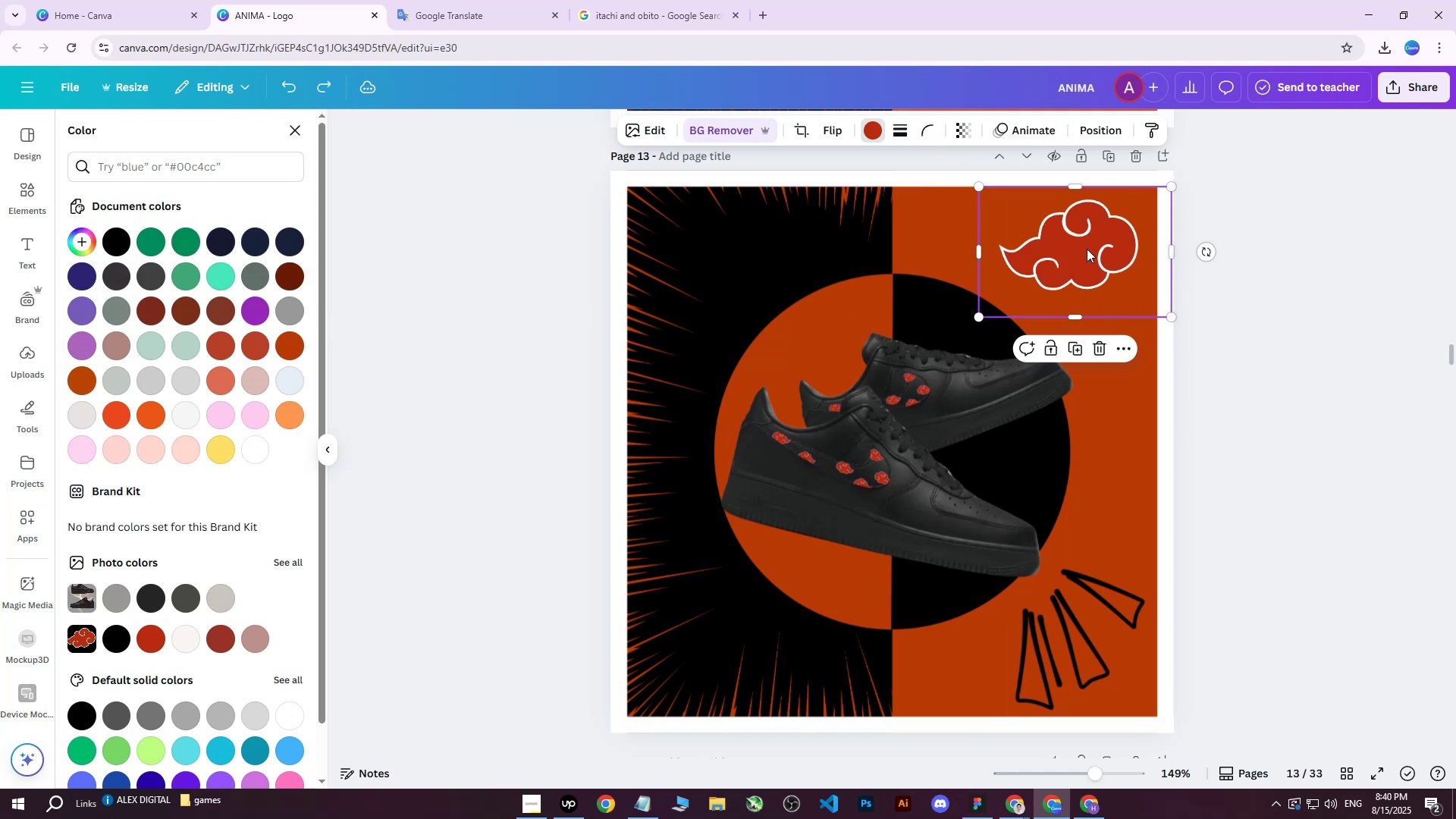 
left_click([667, 0])
 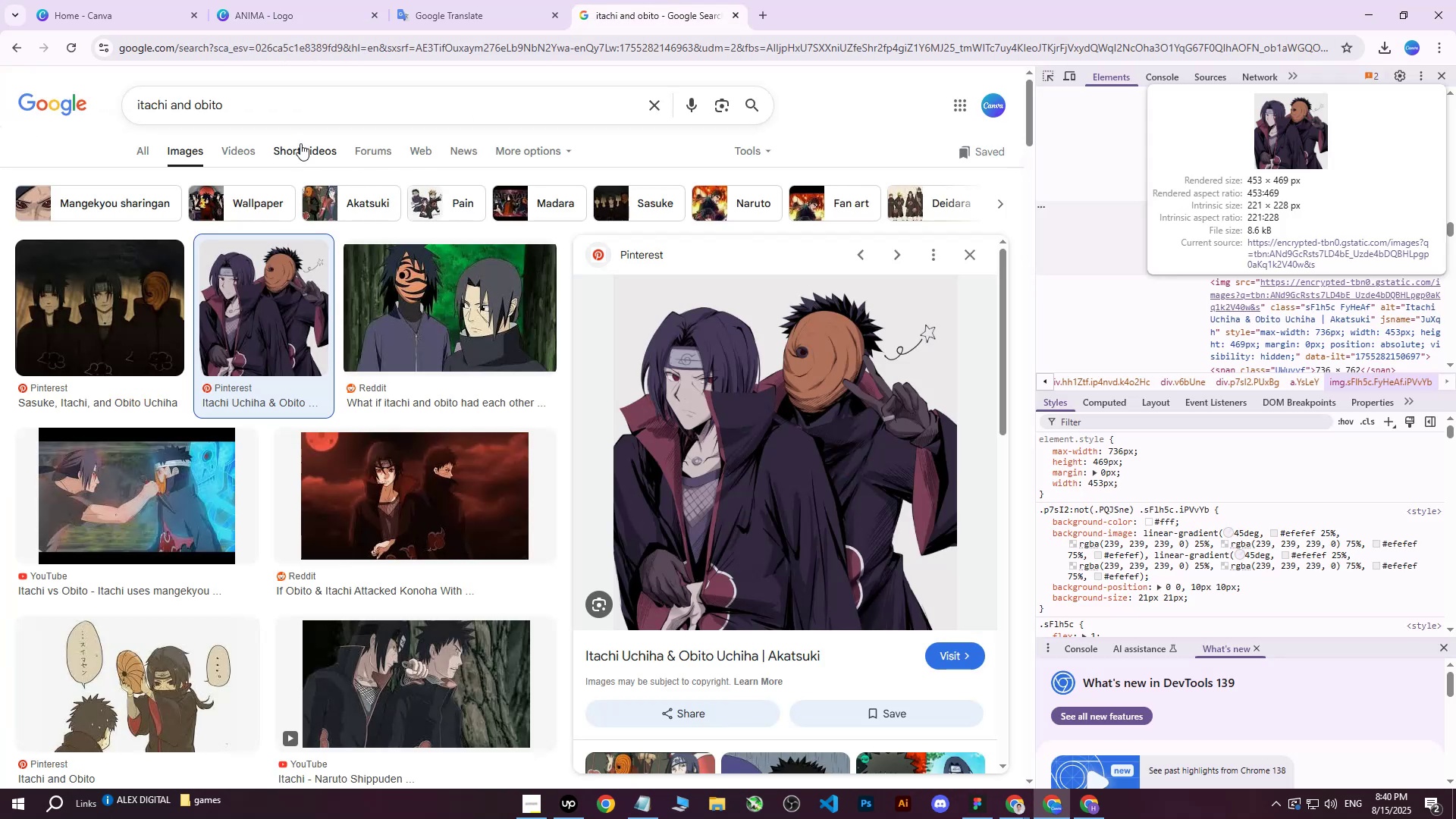 
left_click_drag(start_coordinate=[308, 120], to_coordinate=[120, 108])
 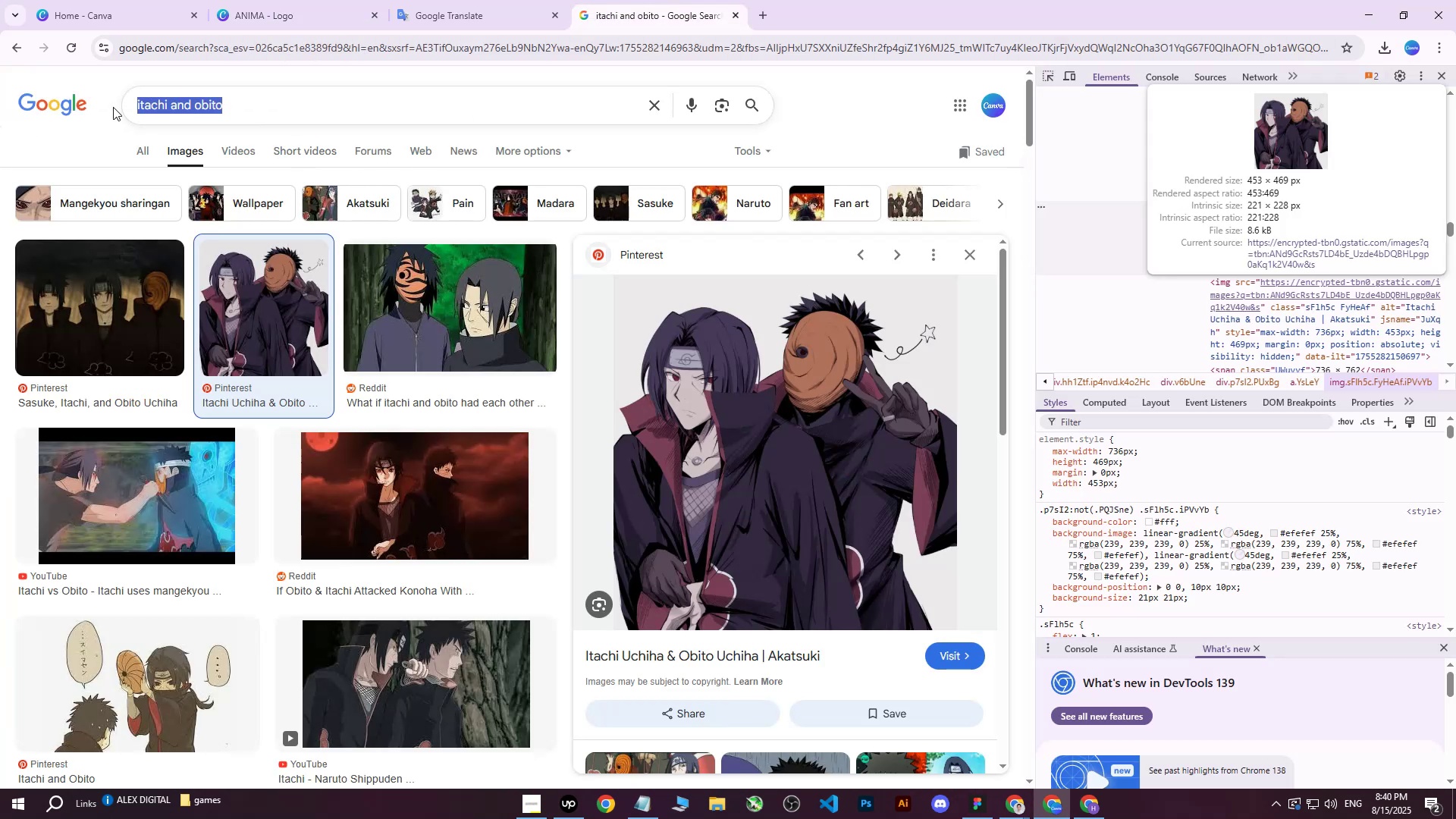 
type(naruto cloud)
 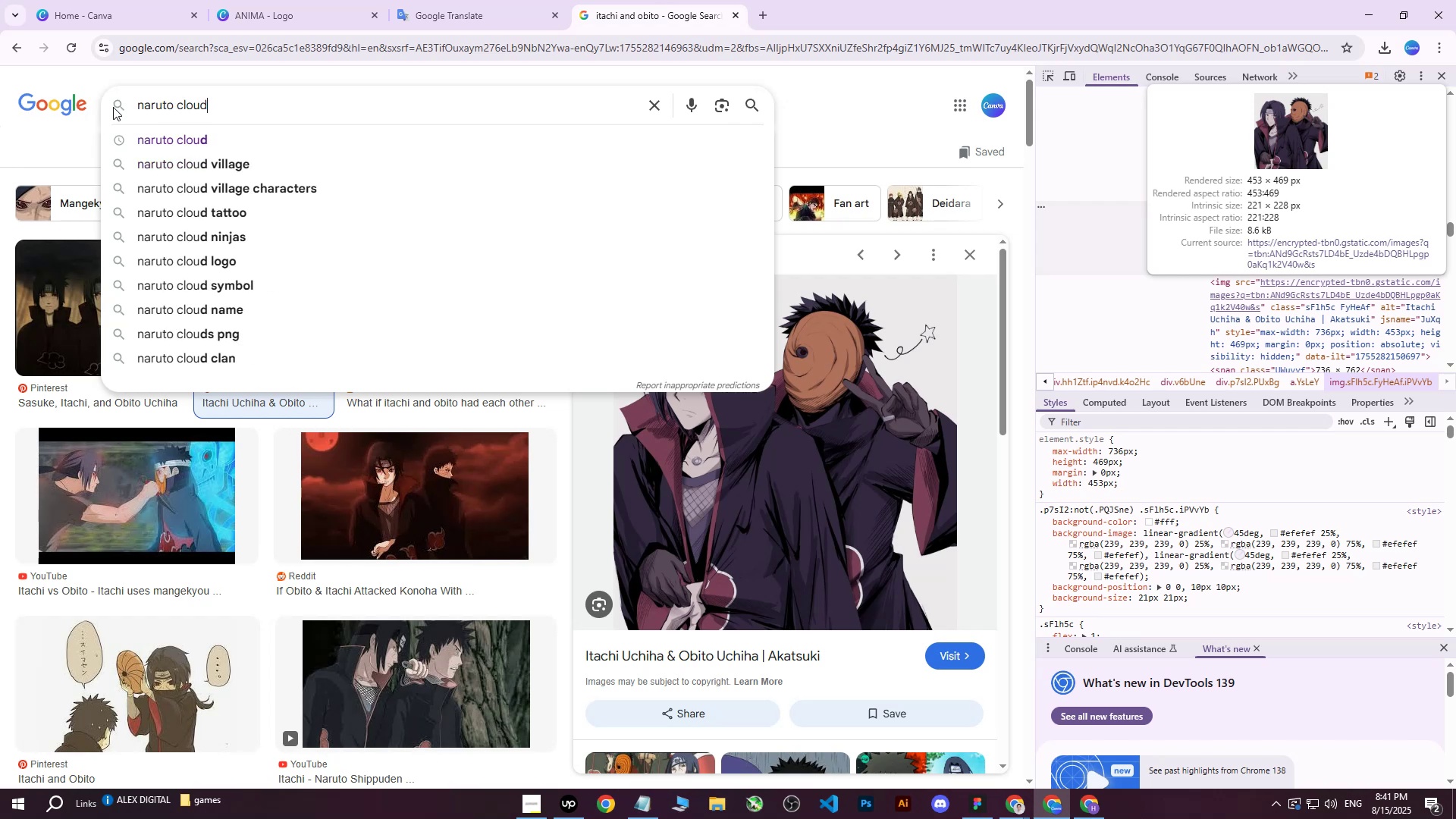 
key(Enter)
 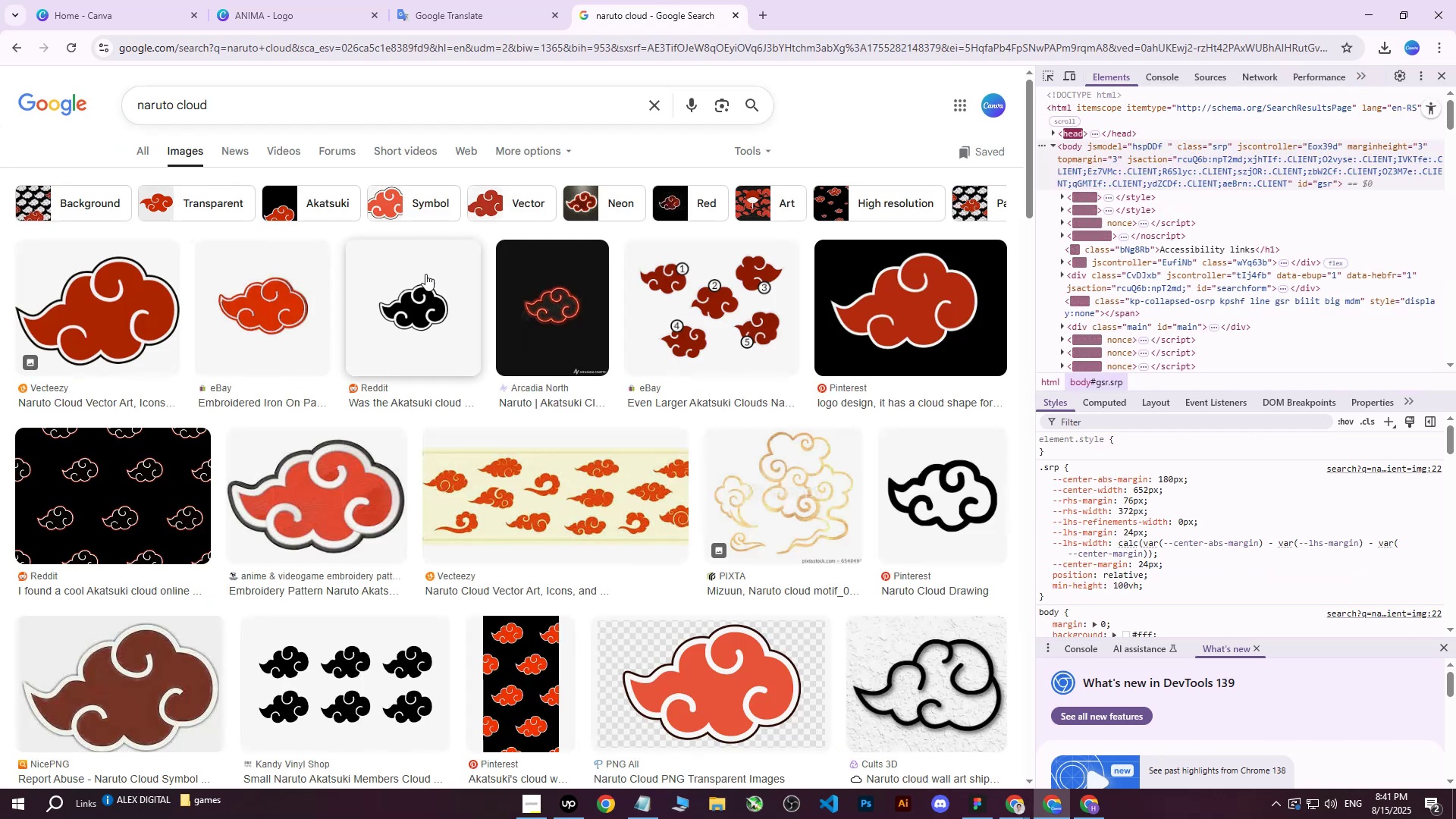 
left_click([433, 282])
 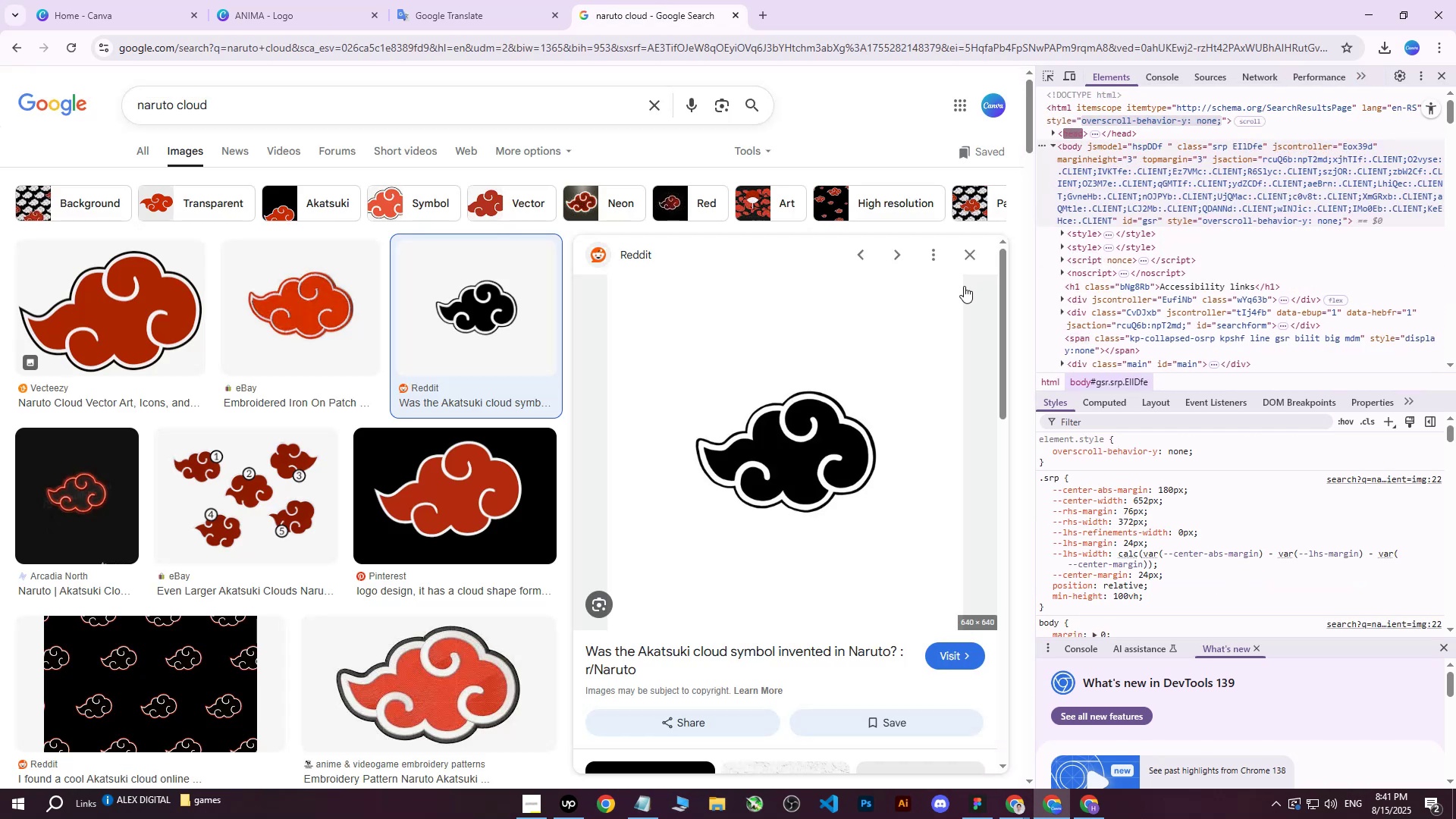 
right_click([813, 435])
 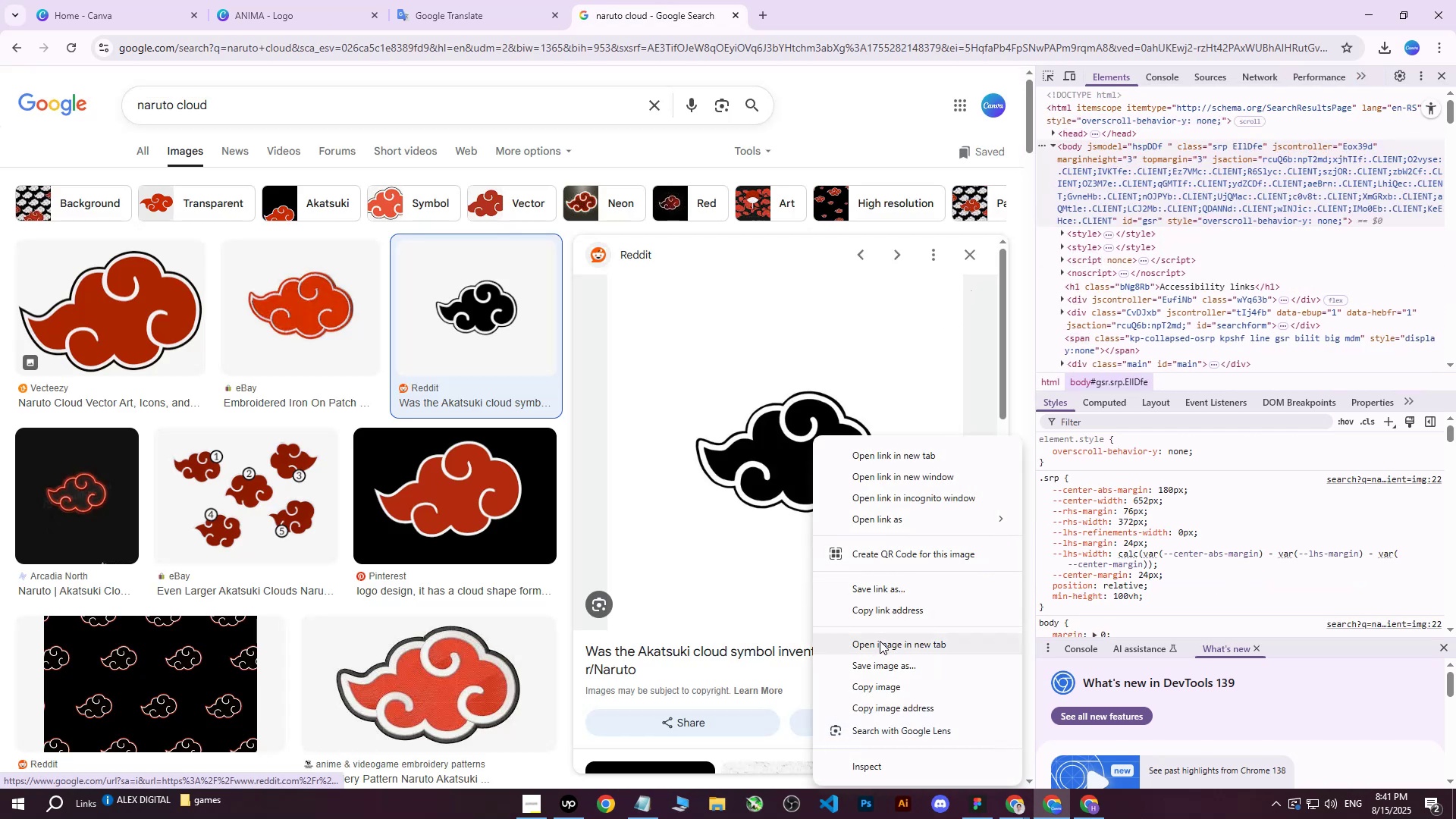 
left_click([871, 668])
 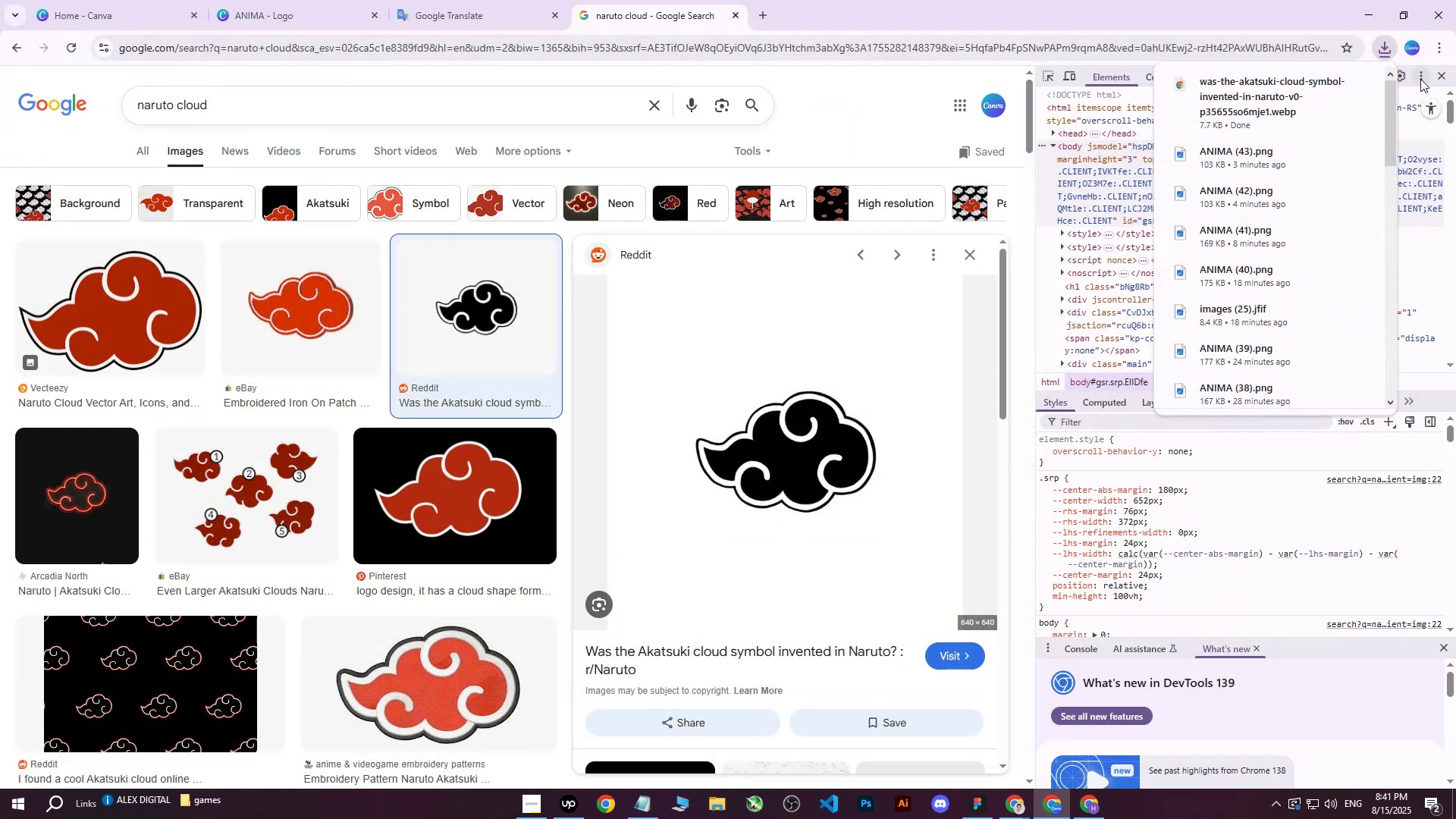 
left_click([1441, 73])
 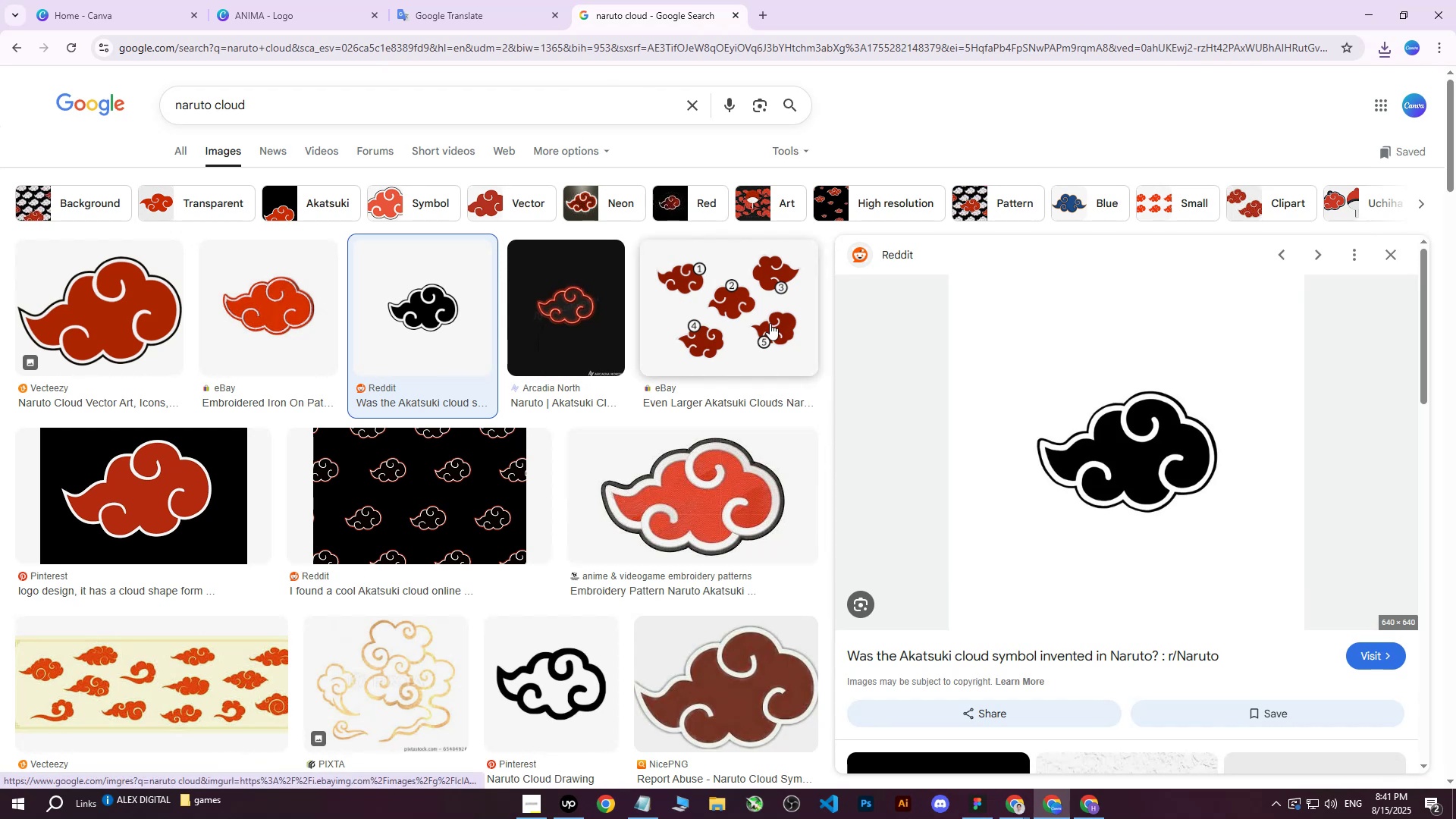 
mouse_move([1080, 805])
 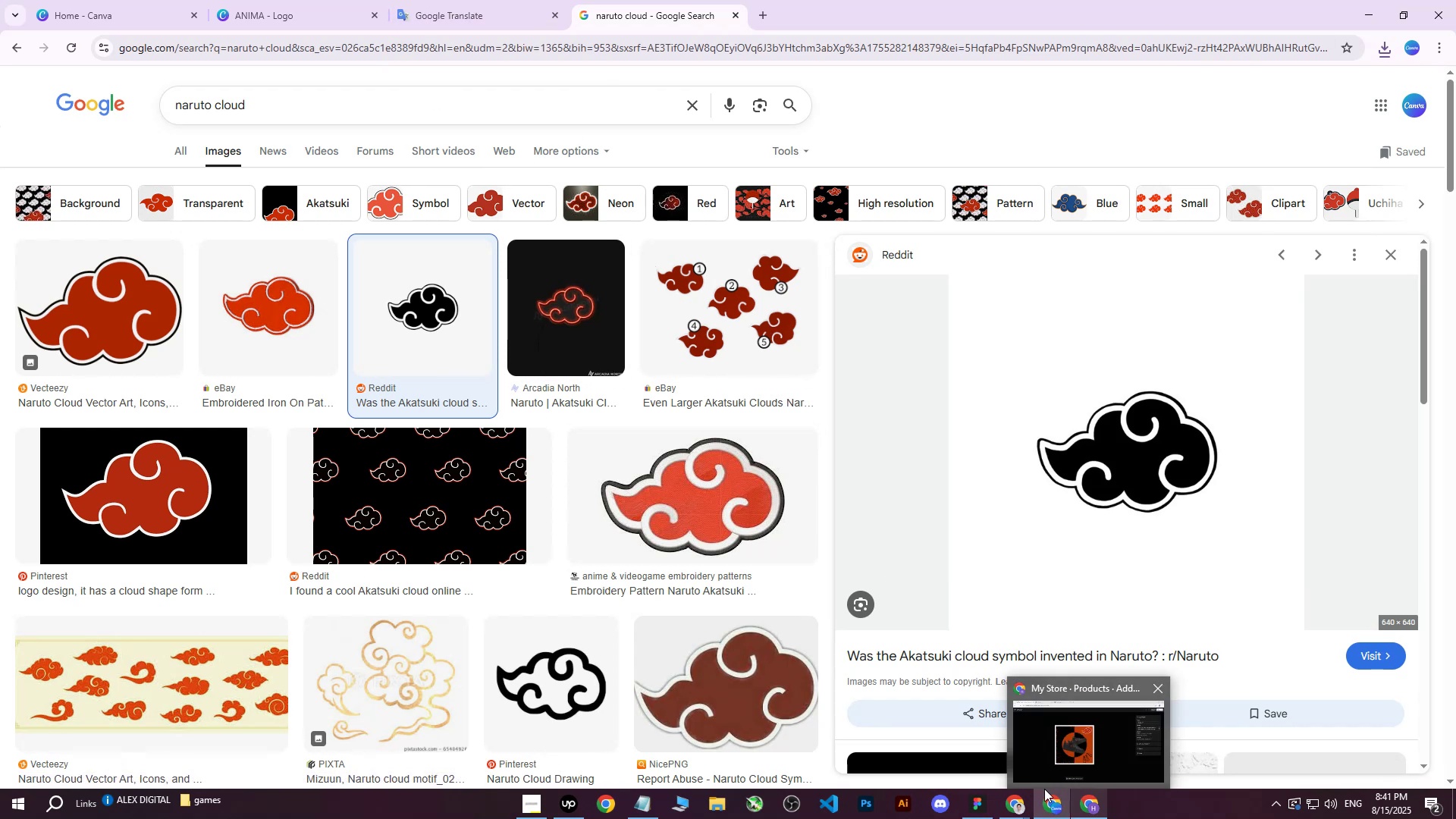 
left_click([1040, 812])
 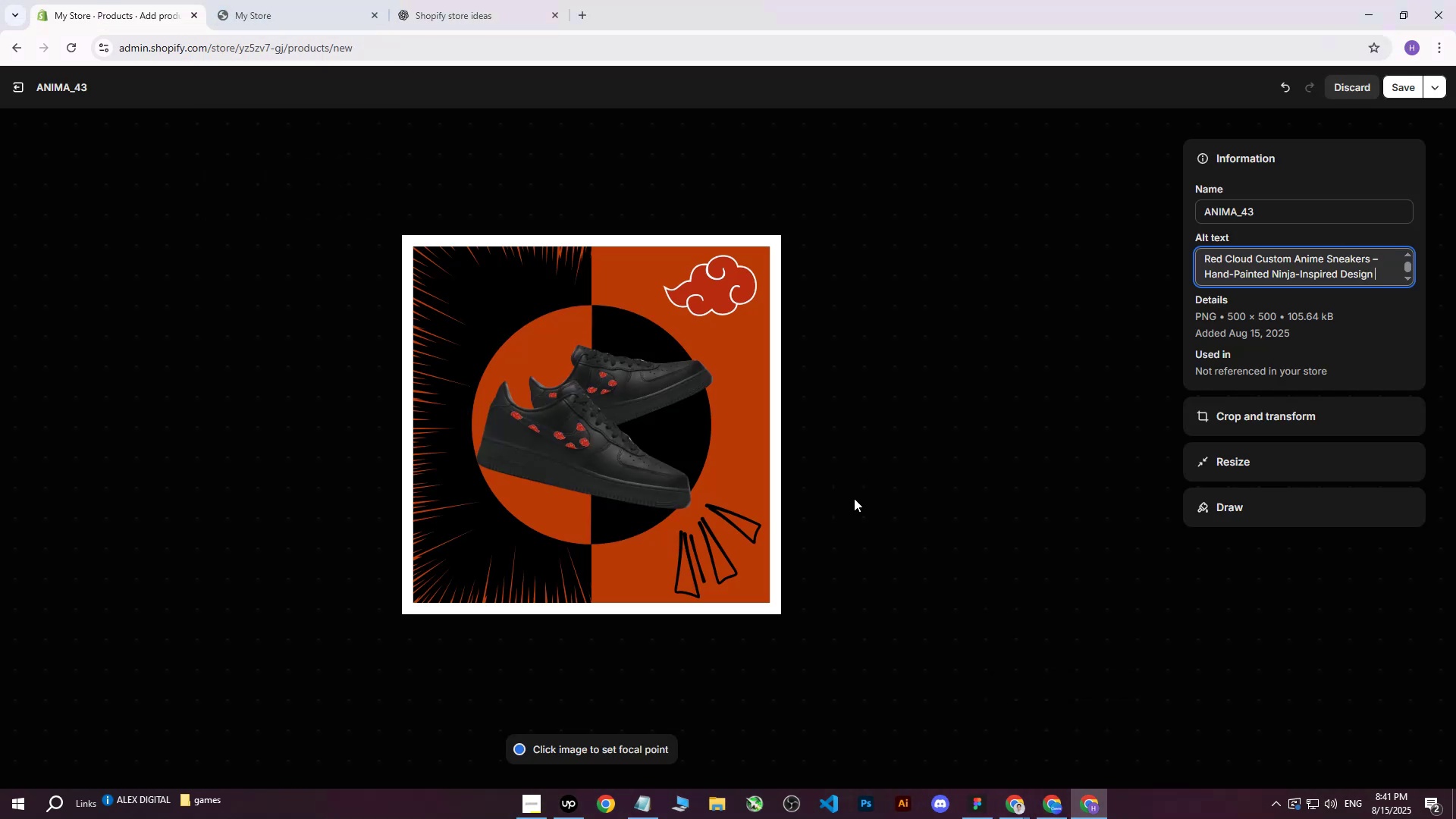 
left_click([1060, 812])
 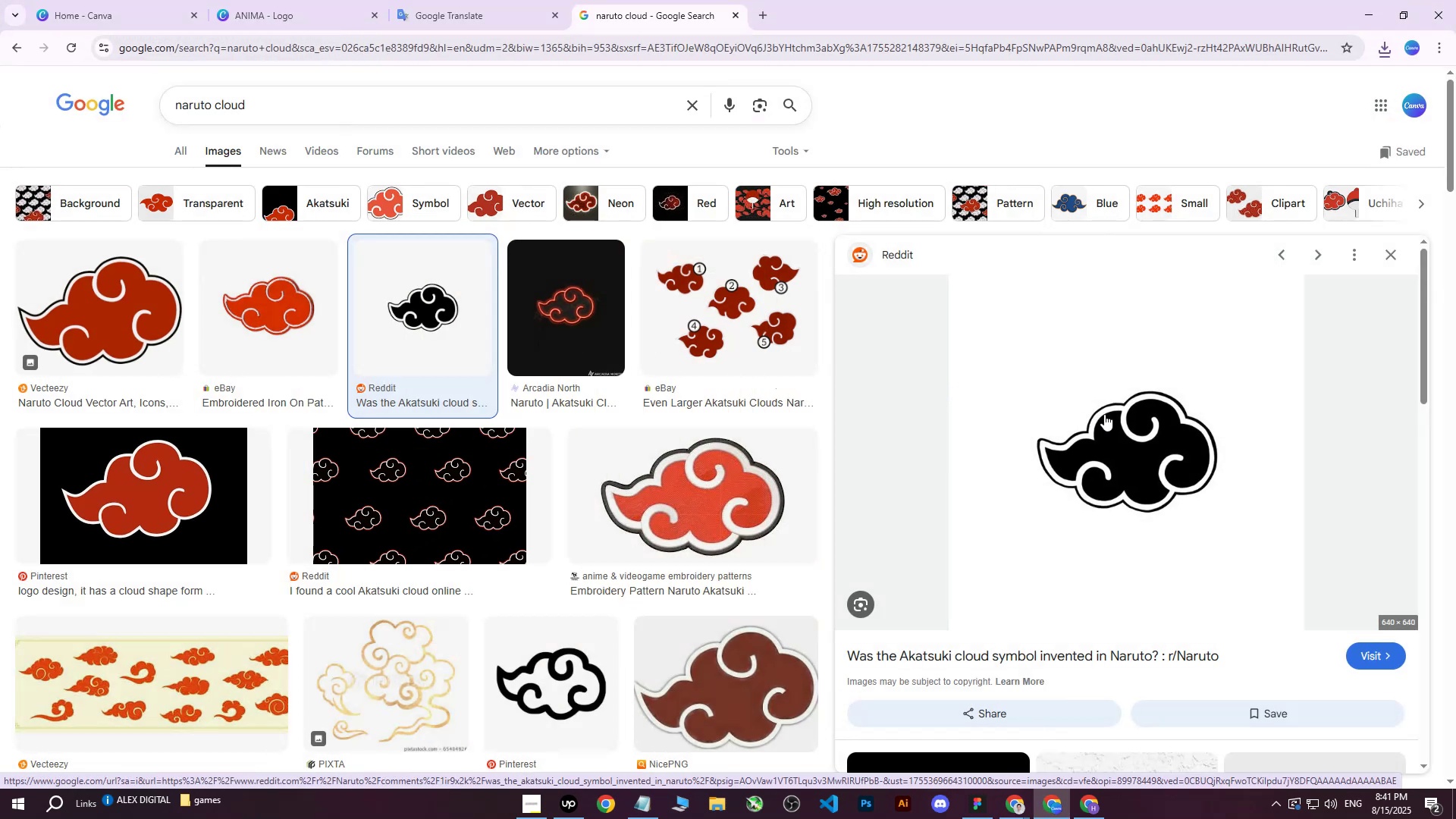 
wait(6.48)
 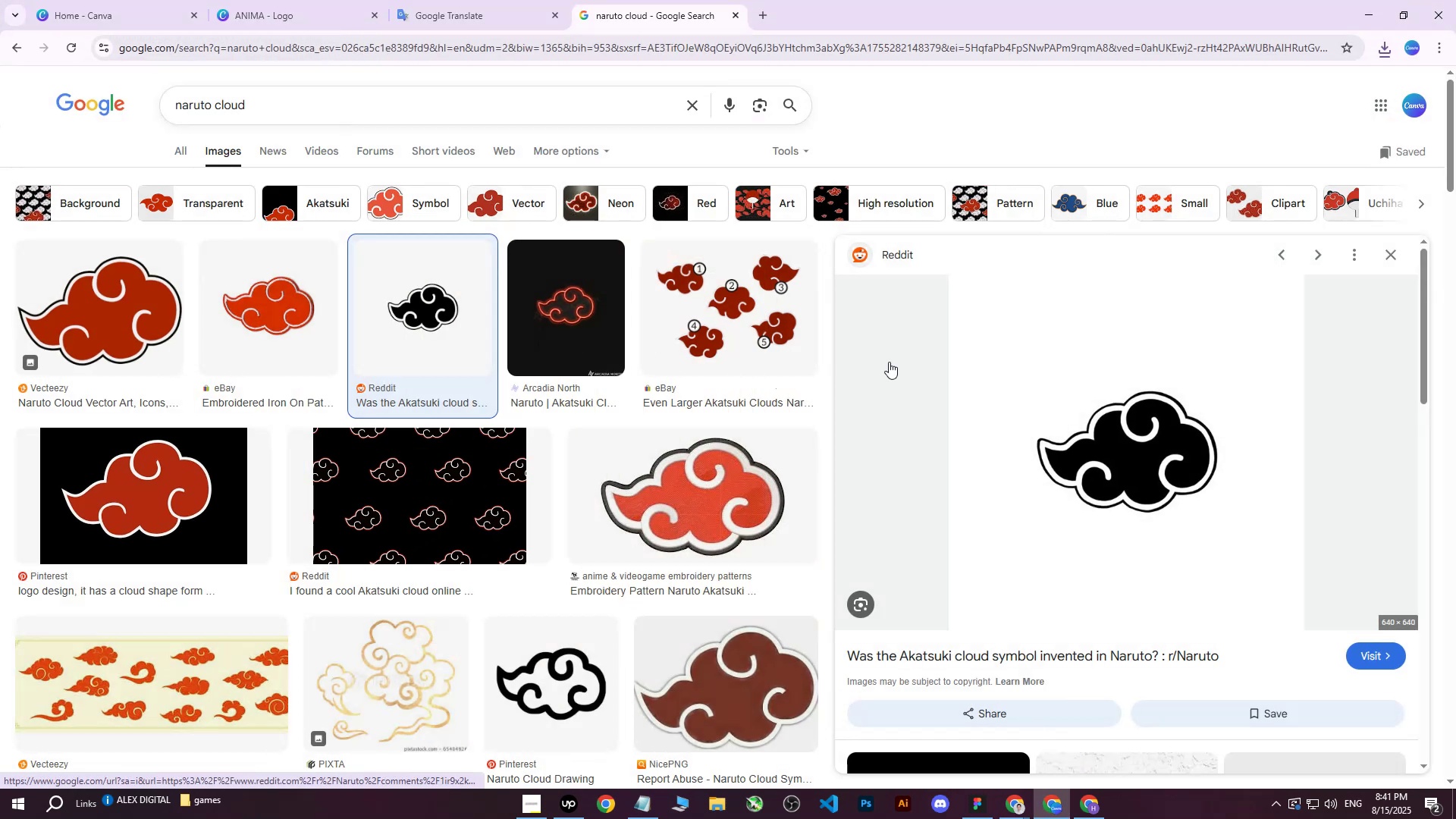 
right_click([1062, 417])
 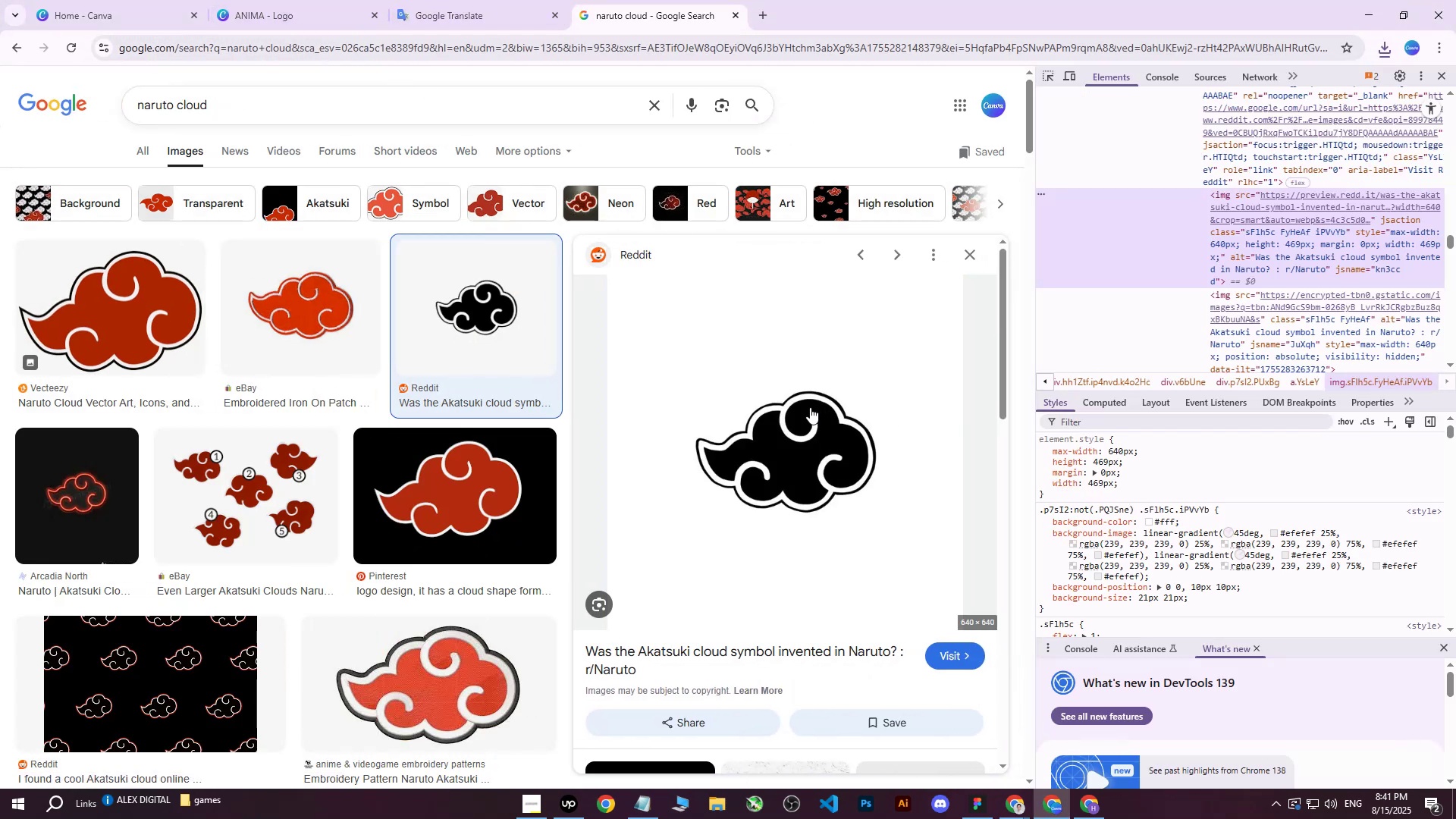 
left_click([733, 12])
 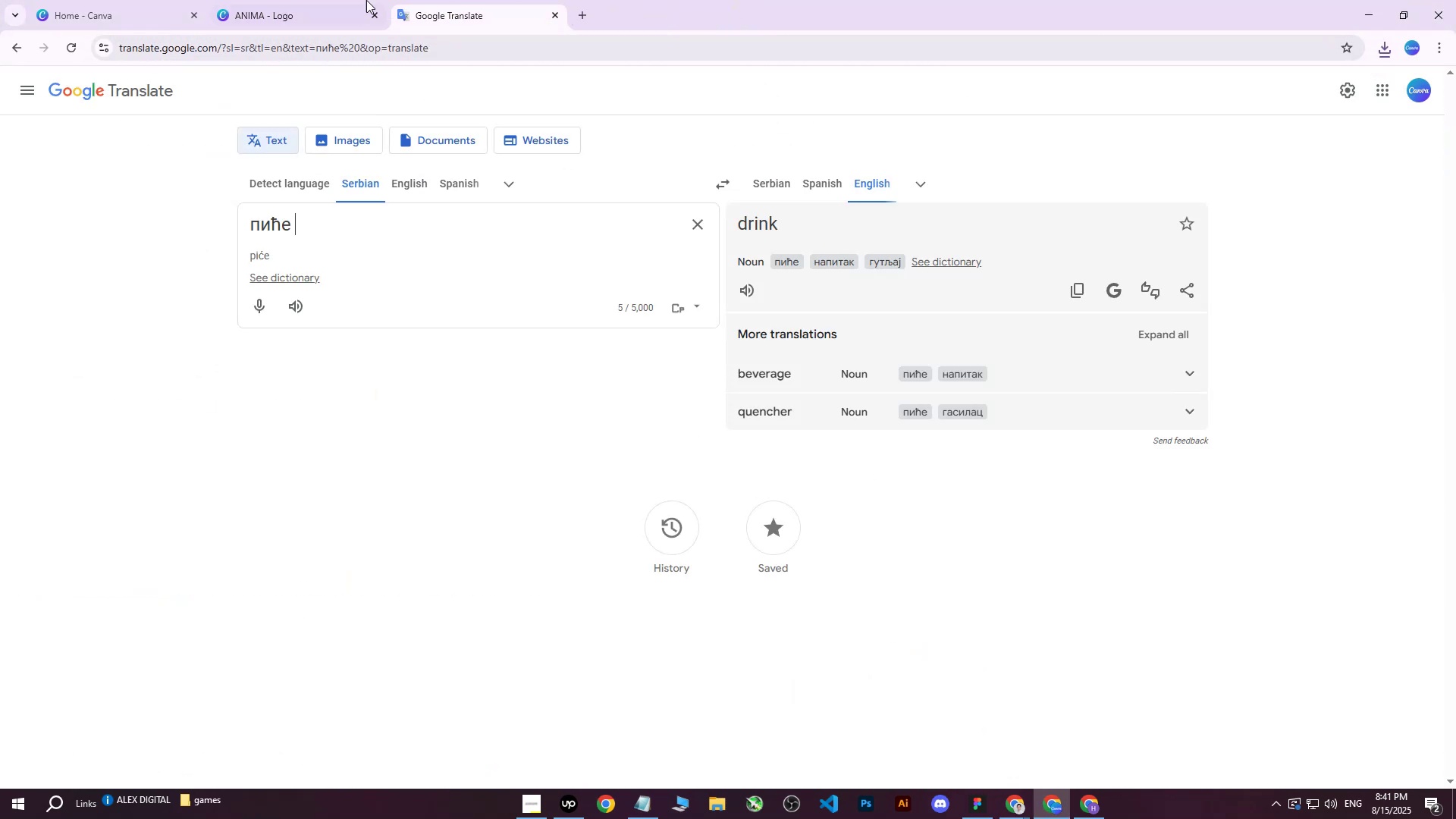 
left_click([344, 0])
 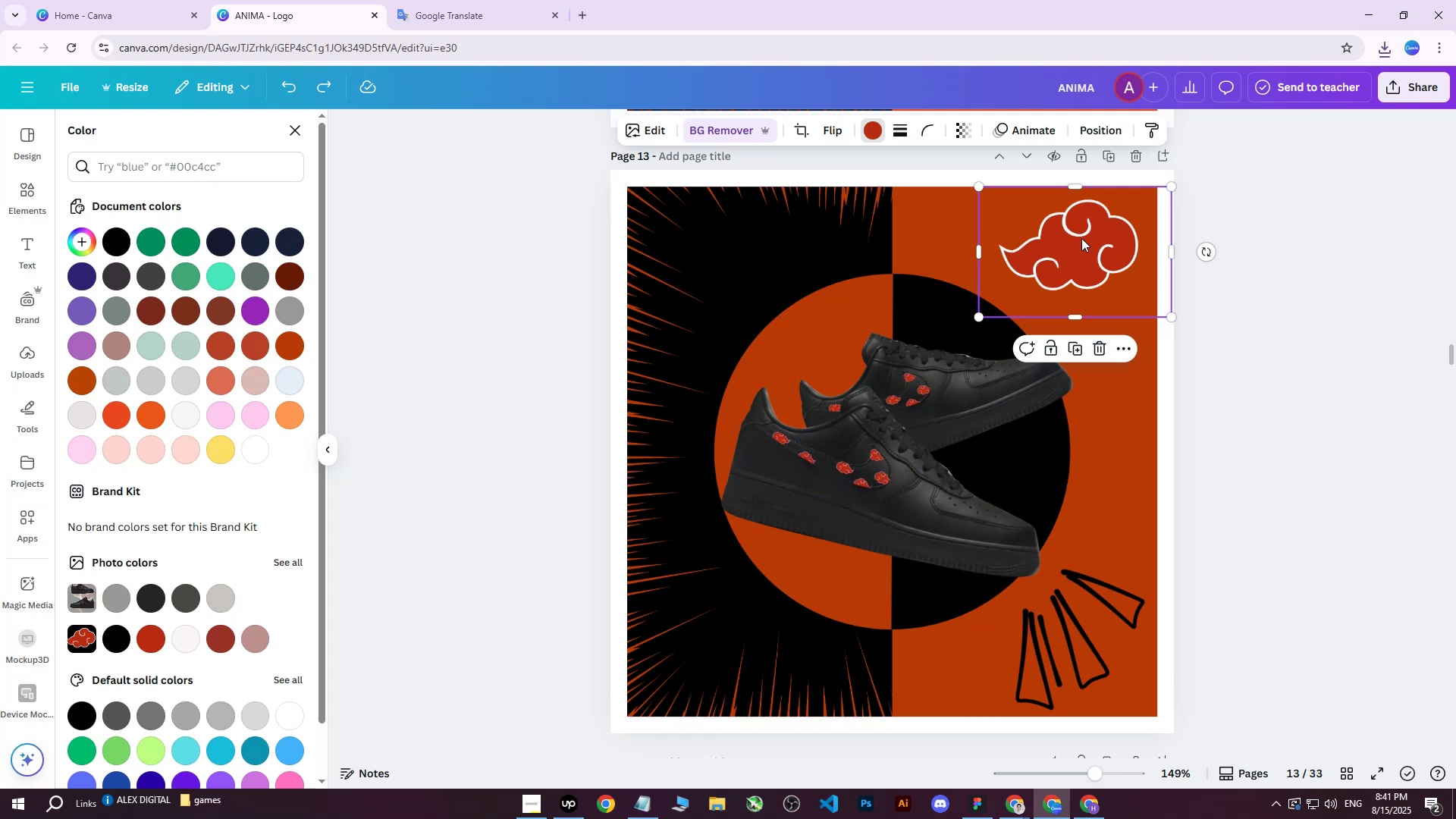 
left_click_drag(start_coordinate=[1101, 237], to_coordinate=[1088, 240])
 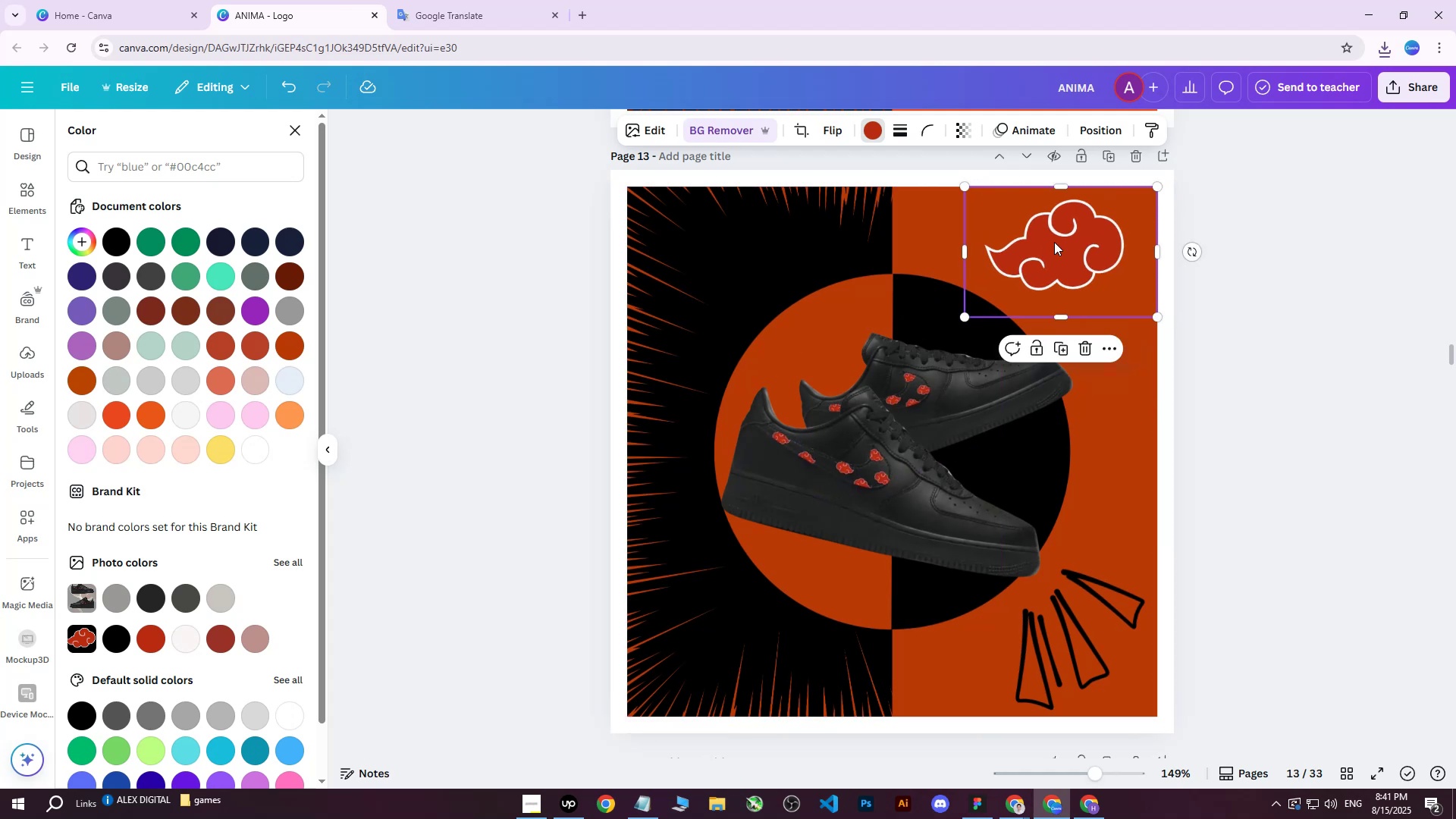 
key(Delete)
 